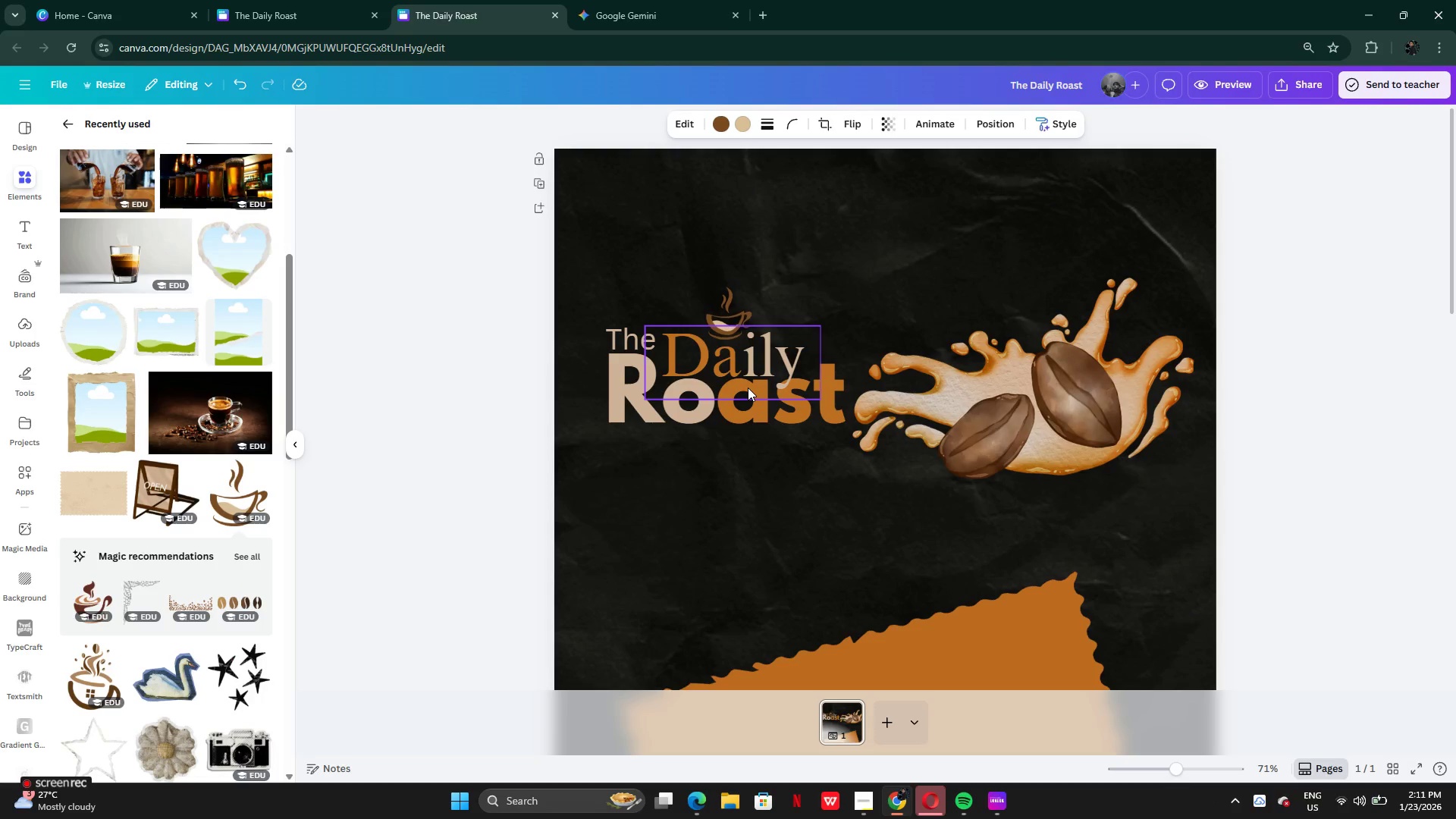 
key(ArrowDown)
 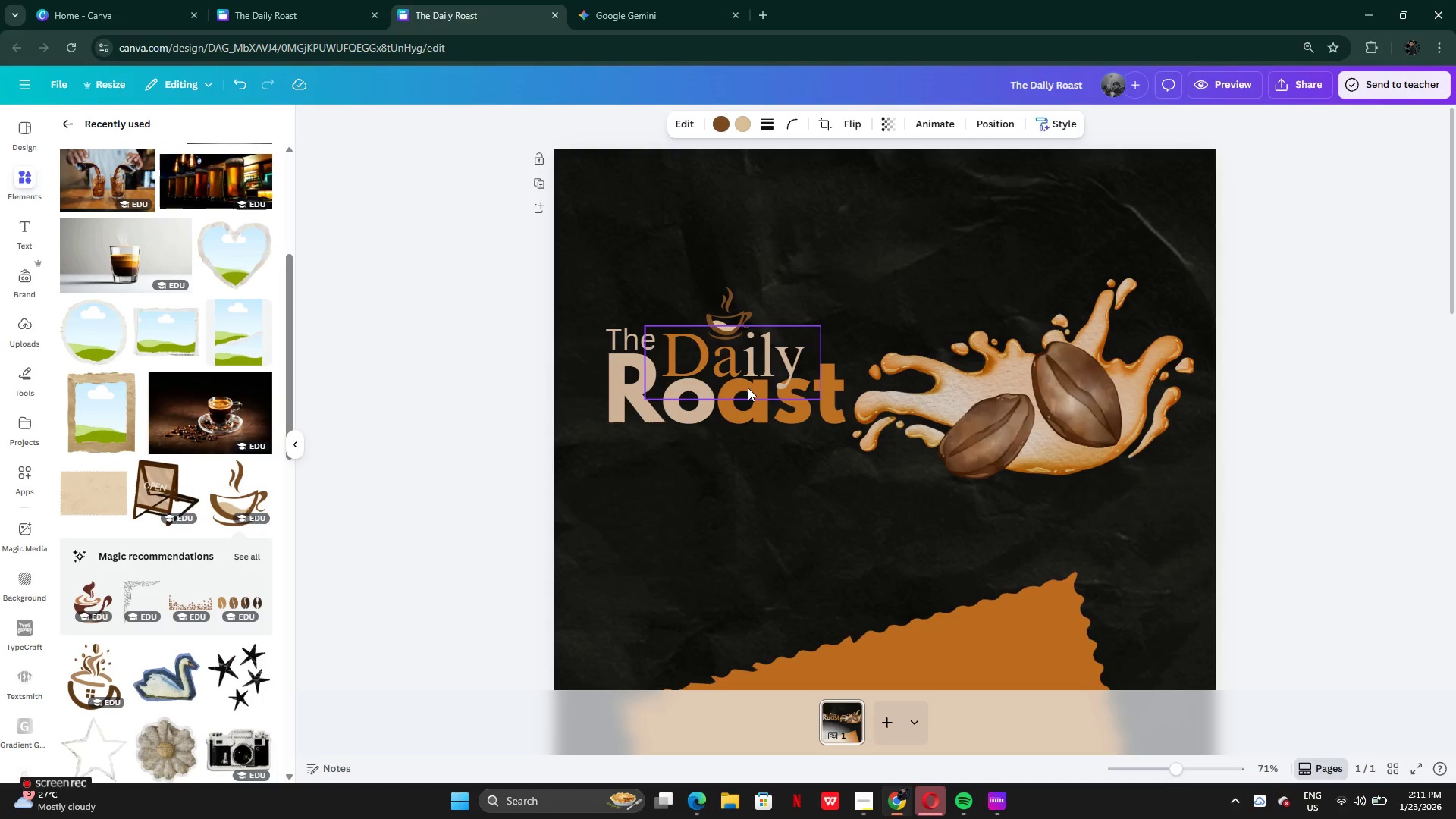 
key(ArrowDown)
 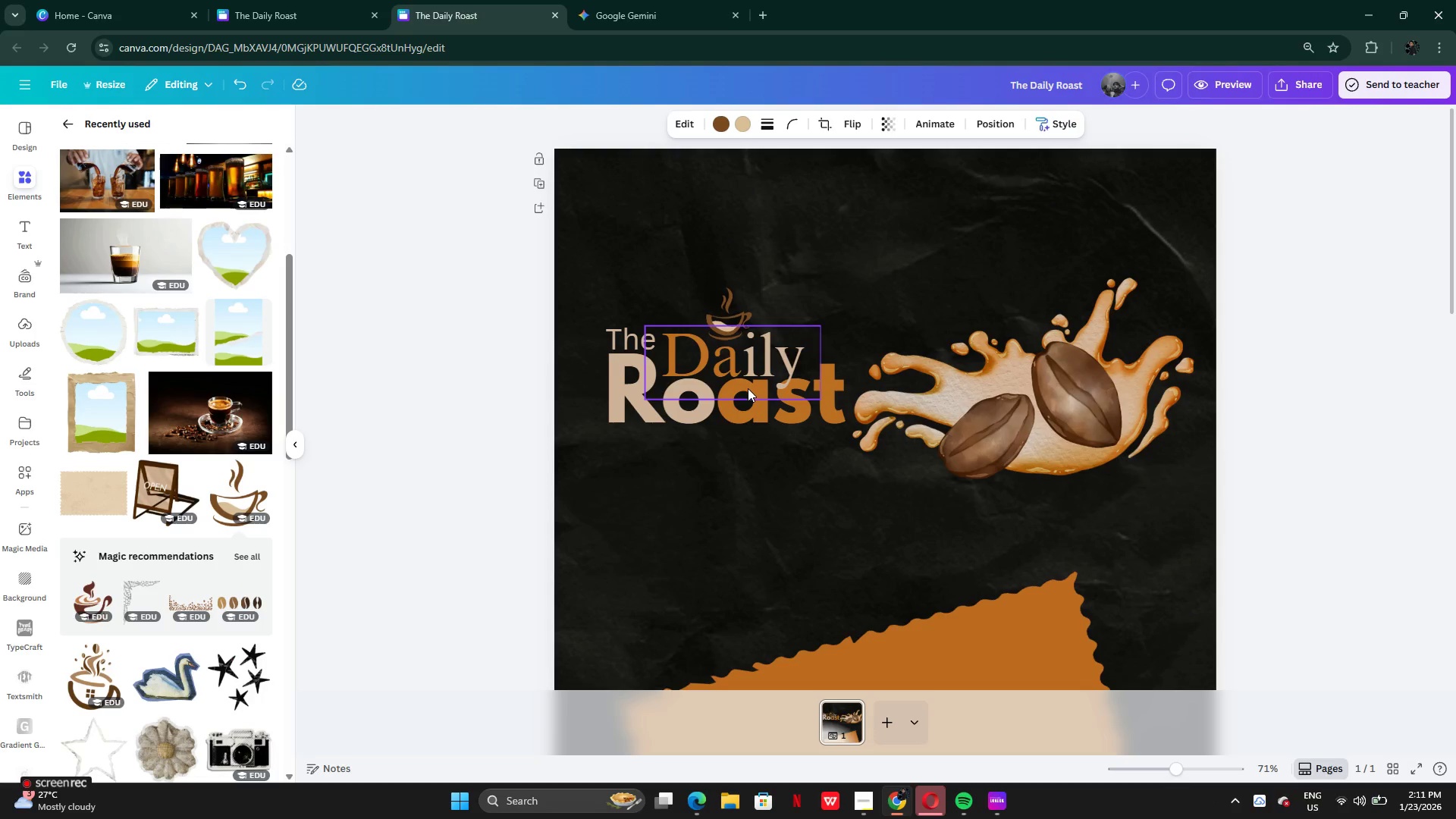 
key(ArrowDown)
 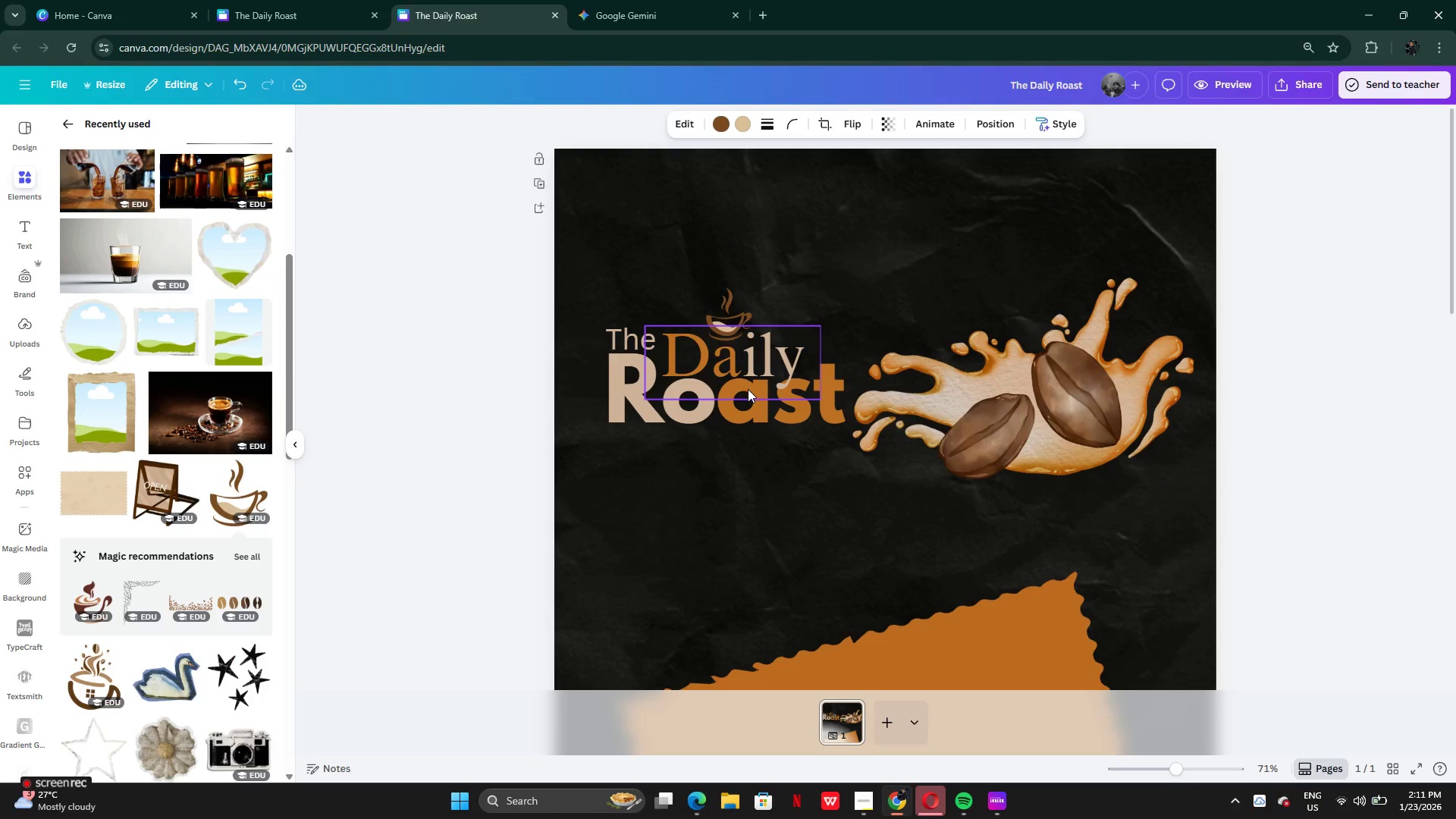 
key(ArrowRight)
 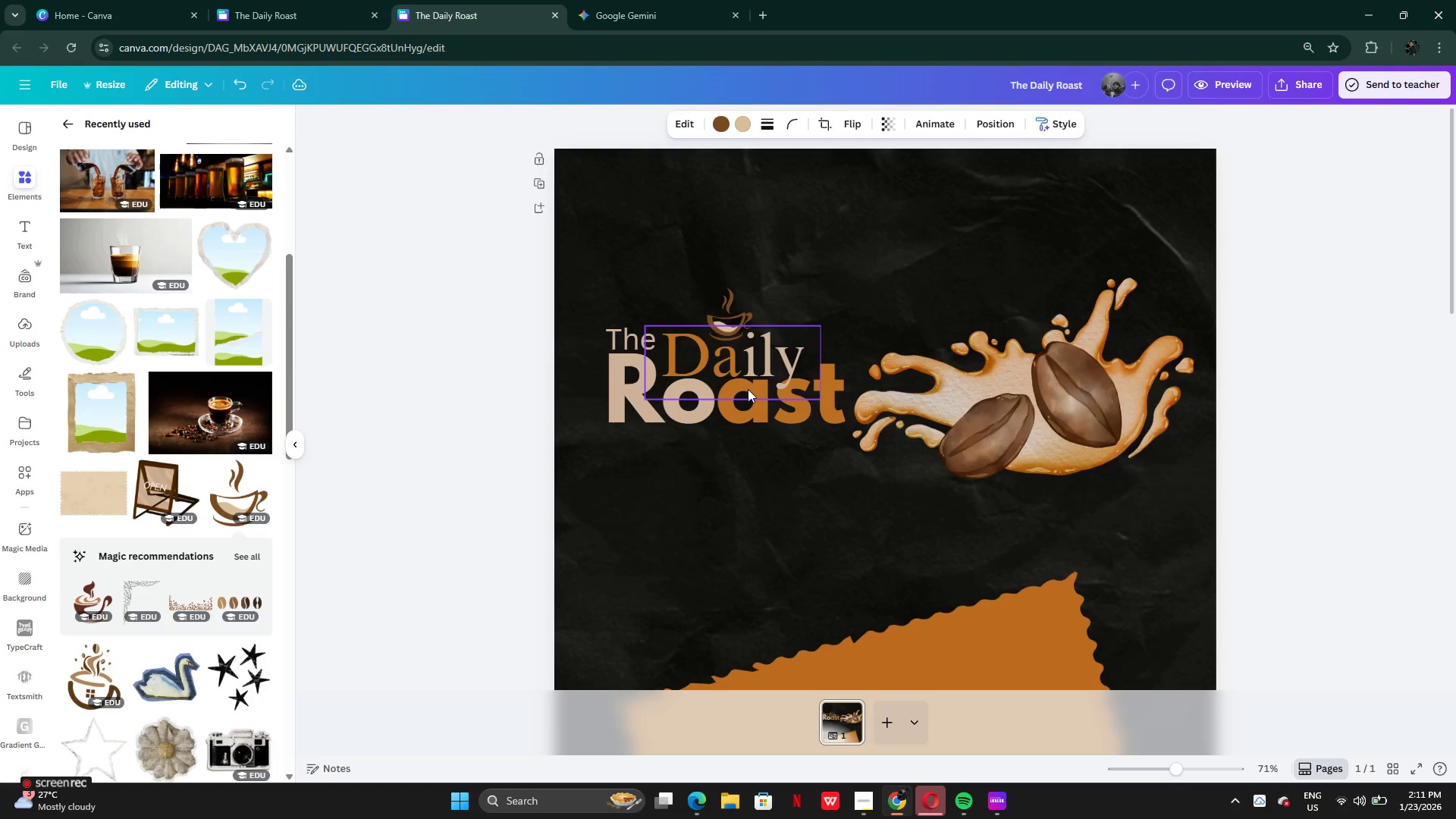 
key(ArrowRight)
 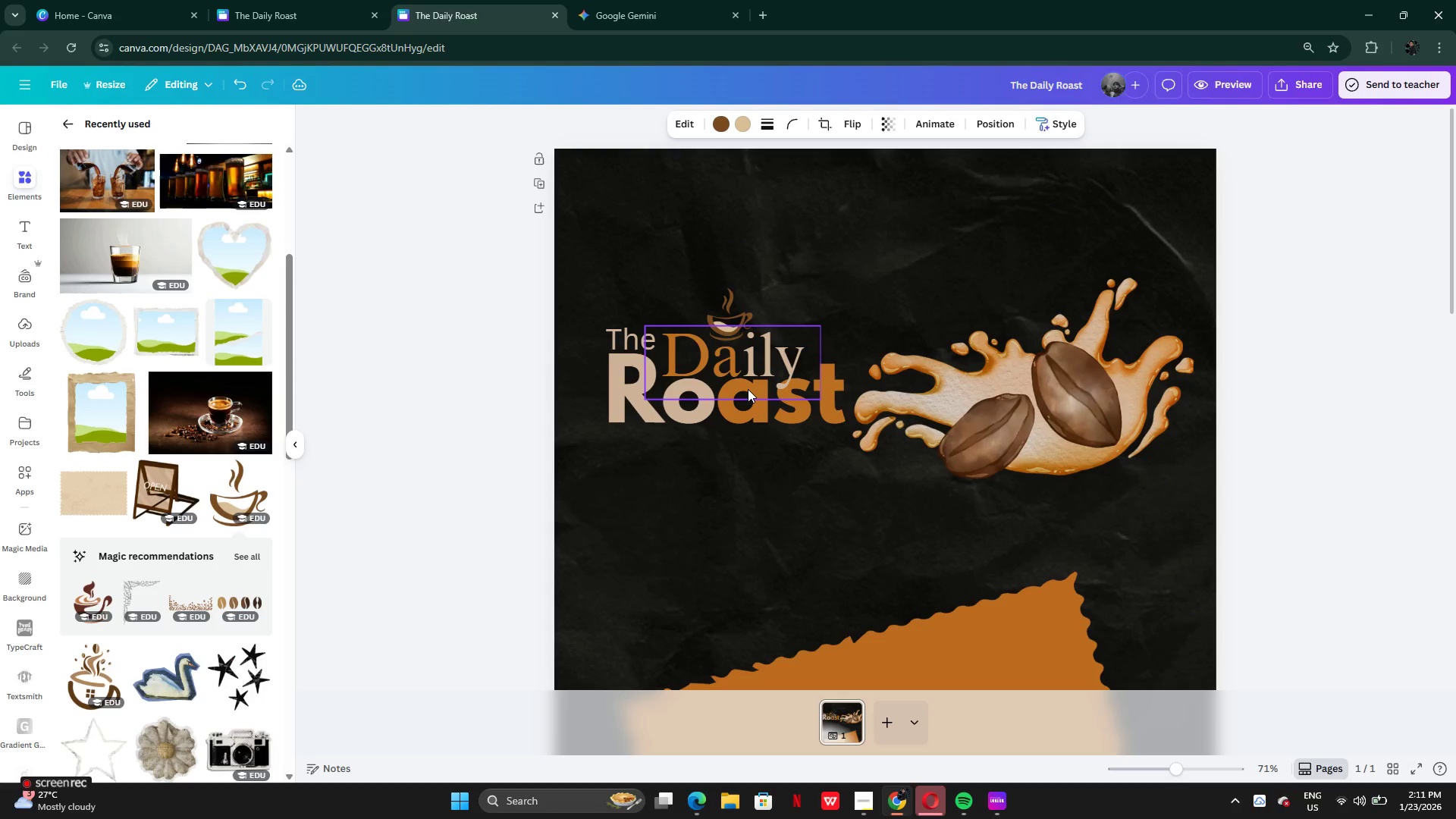 
key(ArrowLeft)
 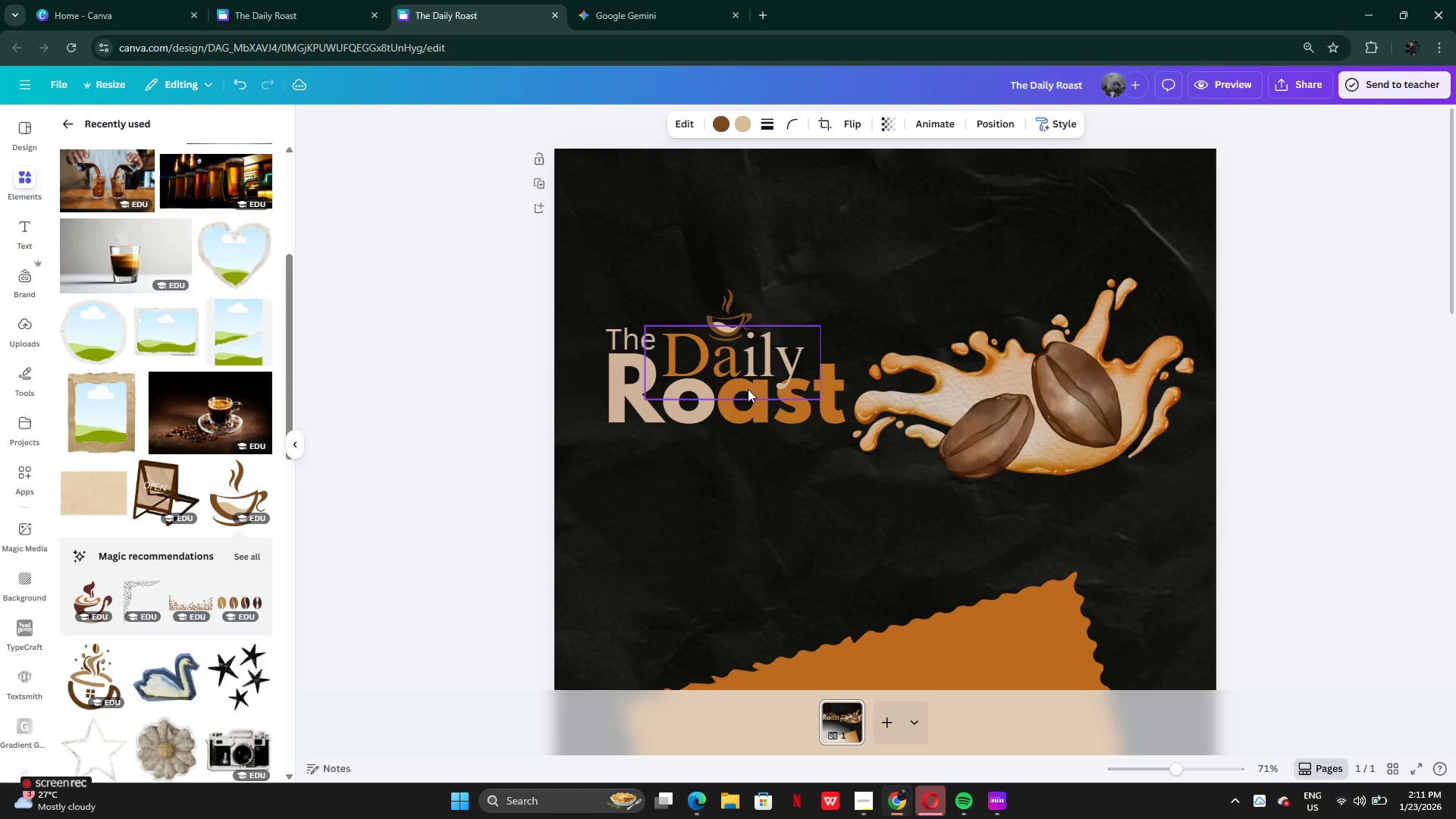 
key(ArrowDown)
 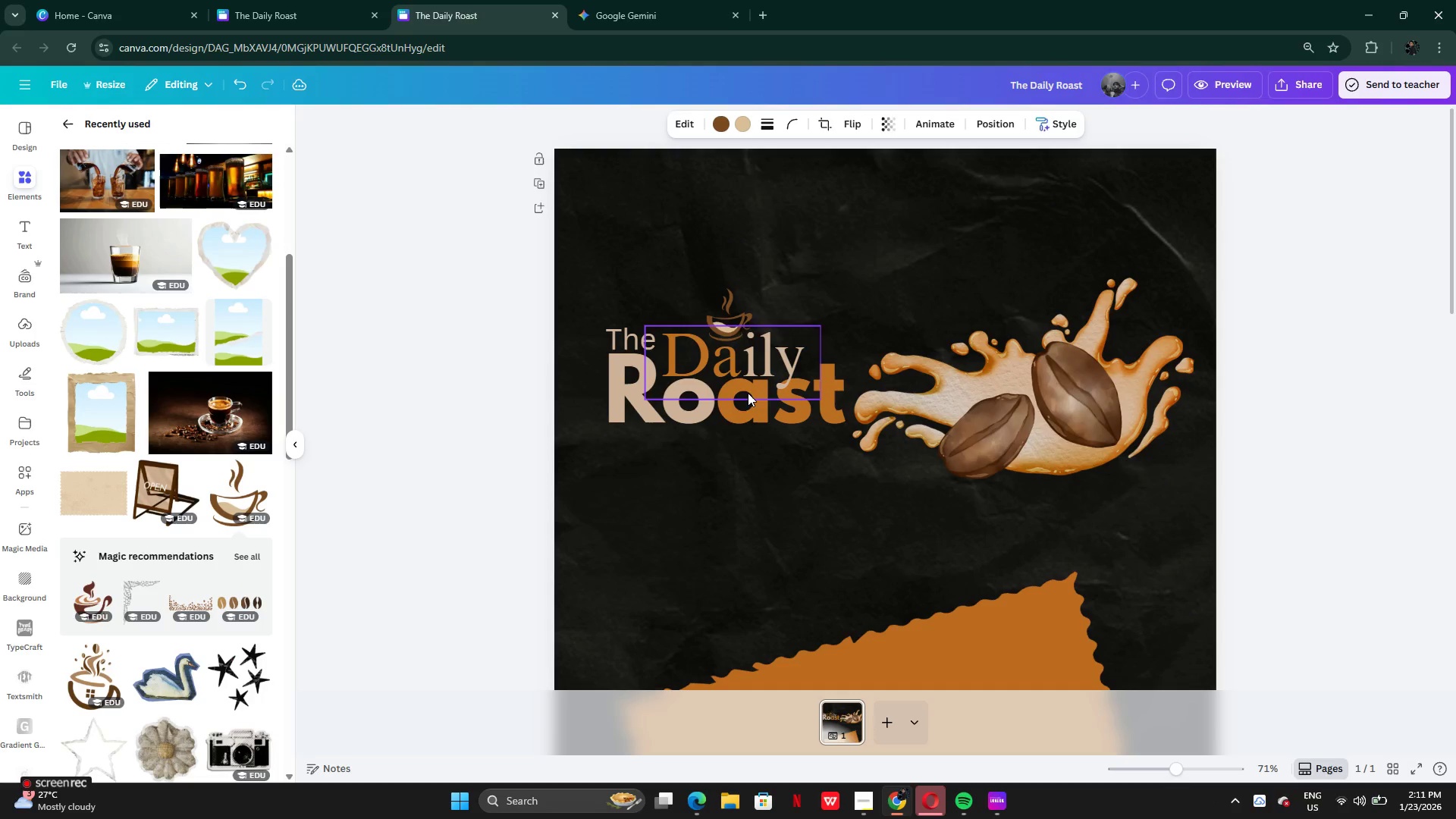 
key(ArrowDown)
 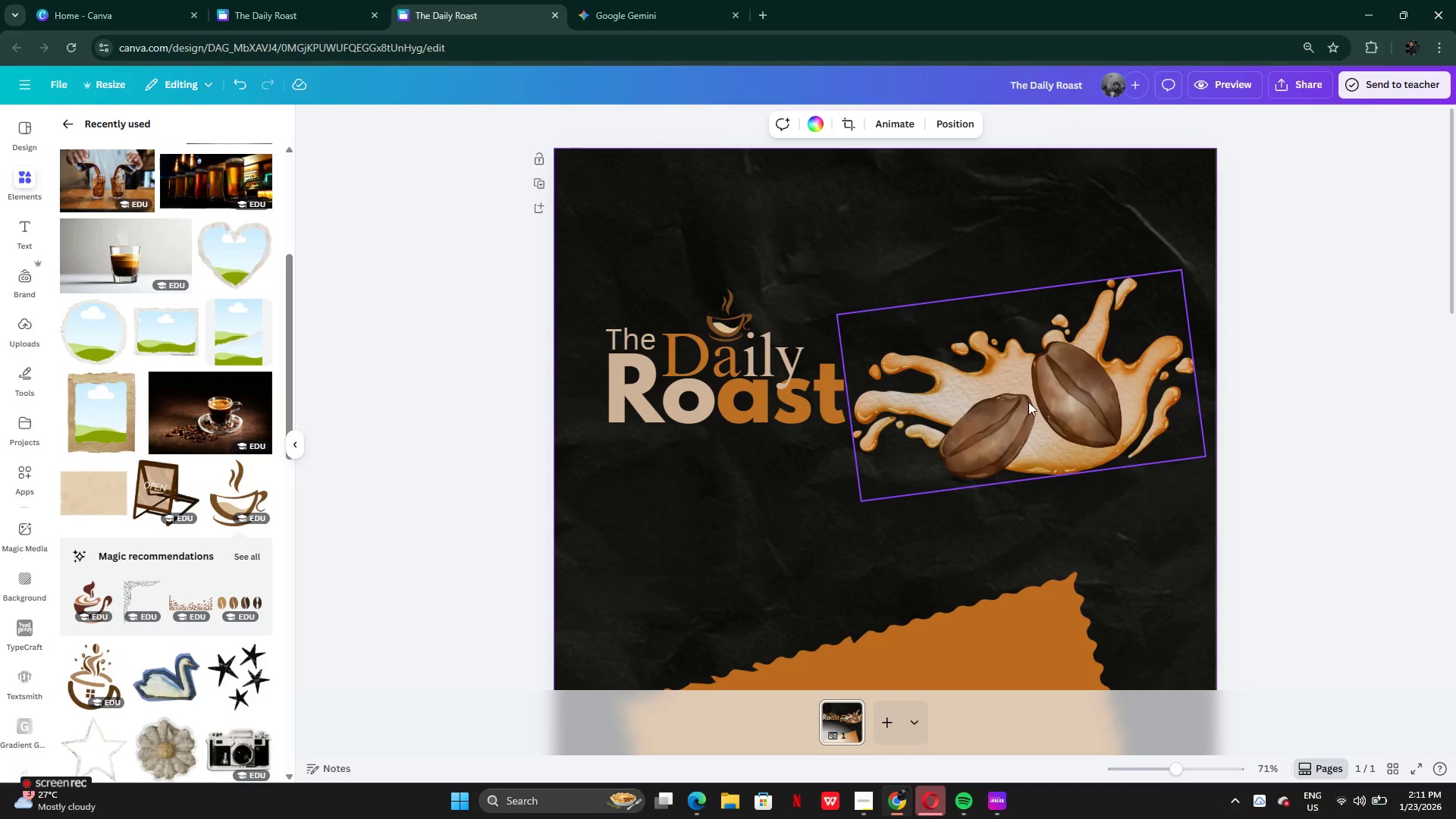 
left_click_drag(start_coordinate=[1059, 390], to_coordinate=[1052, 377])
 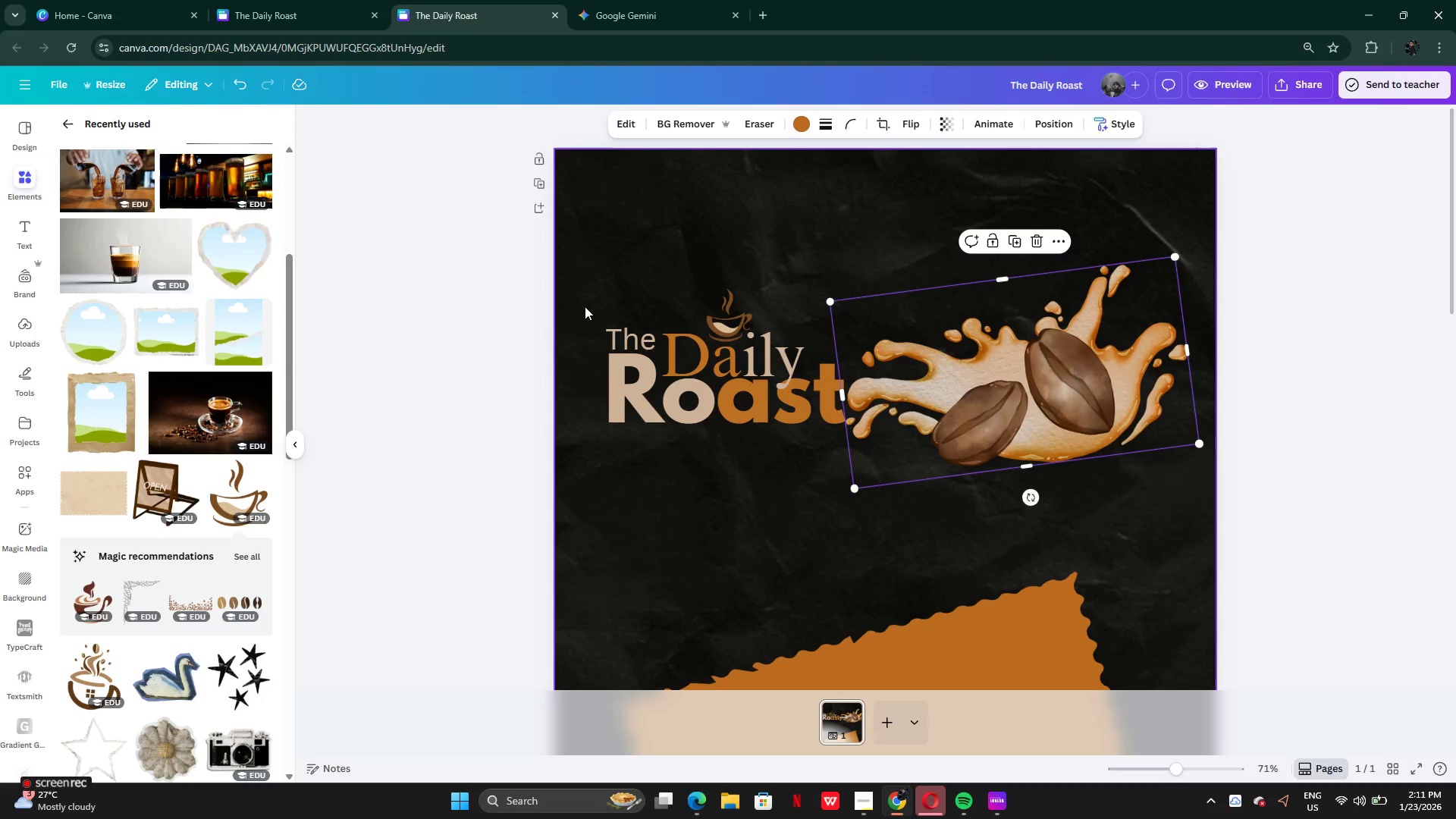 
left_click_drag(start_coordinate=[585, 304], to_coordinate=[781, 376])
 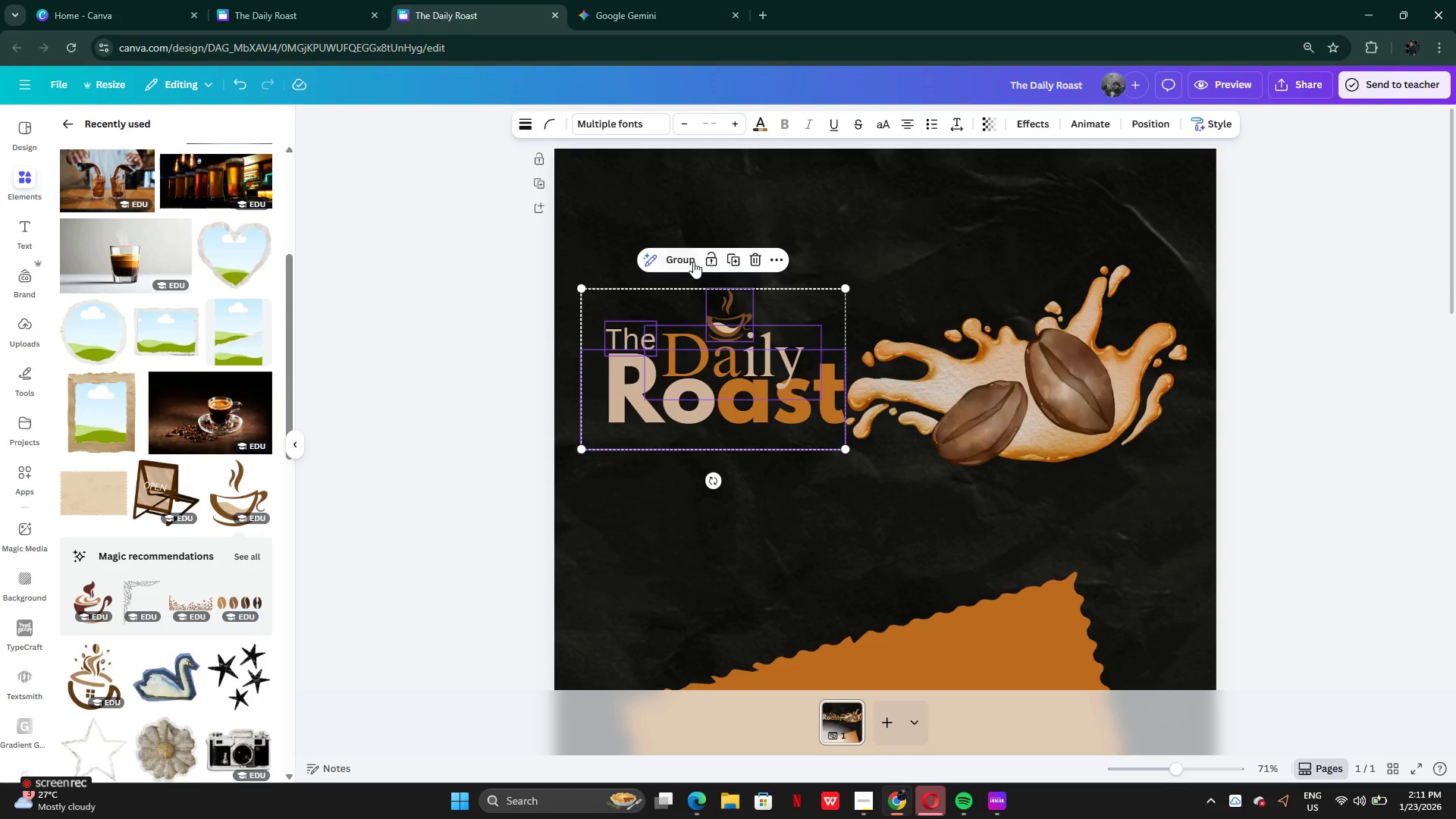 
left_click([686, 259])
 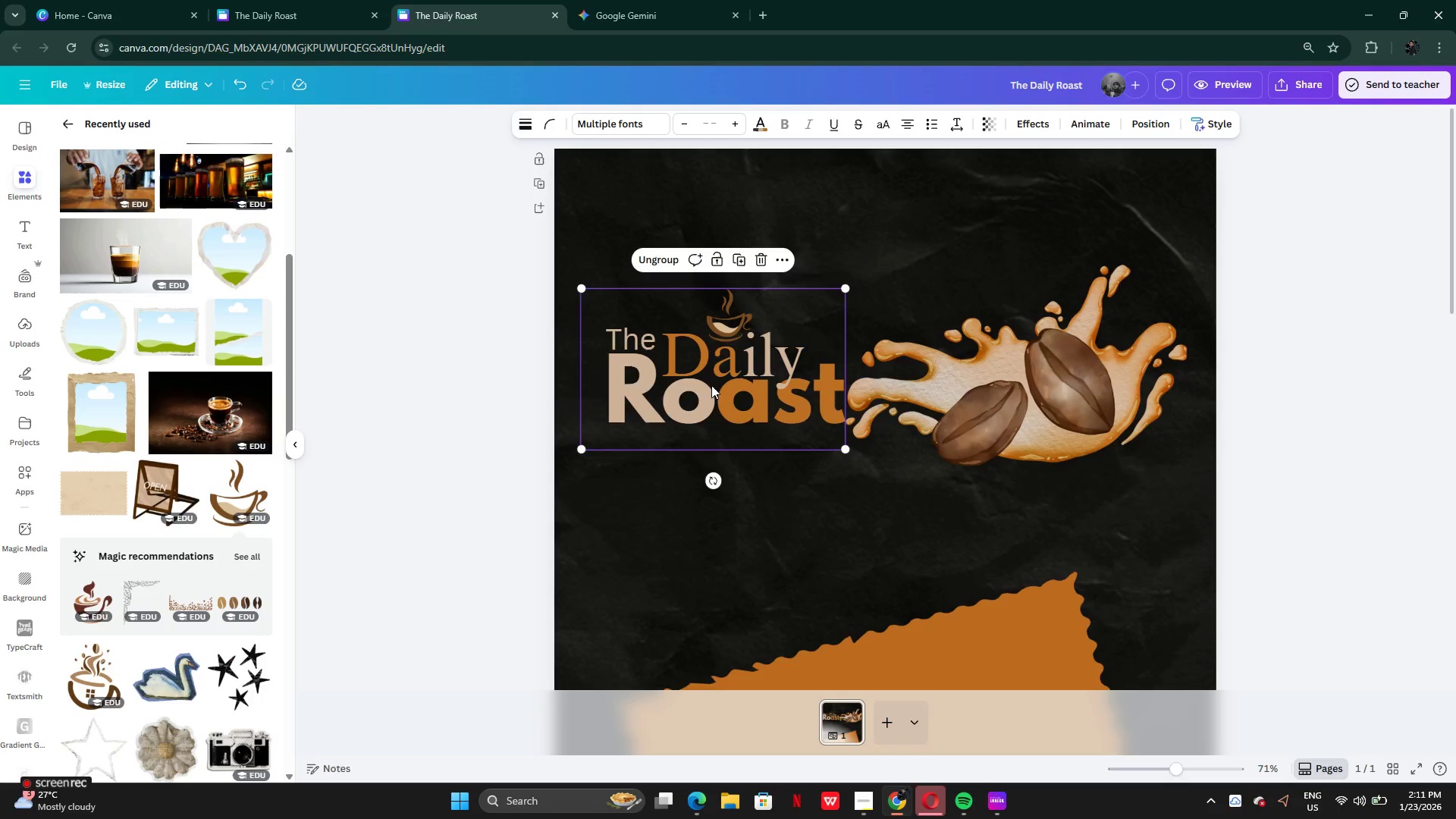 
left_click_drag(start_coordinate=[711, 385], to_coordinate=[723, 320])
 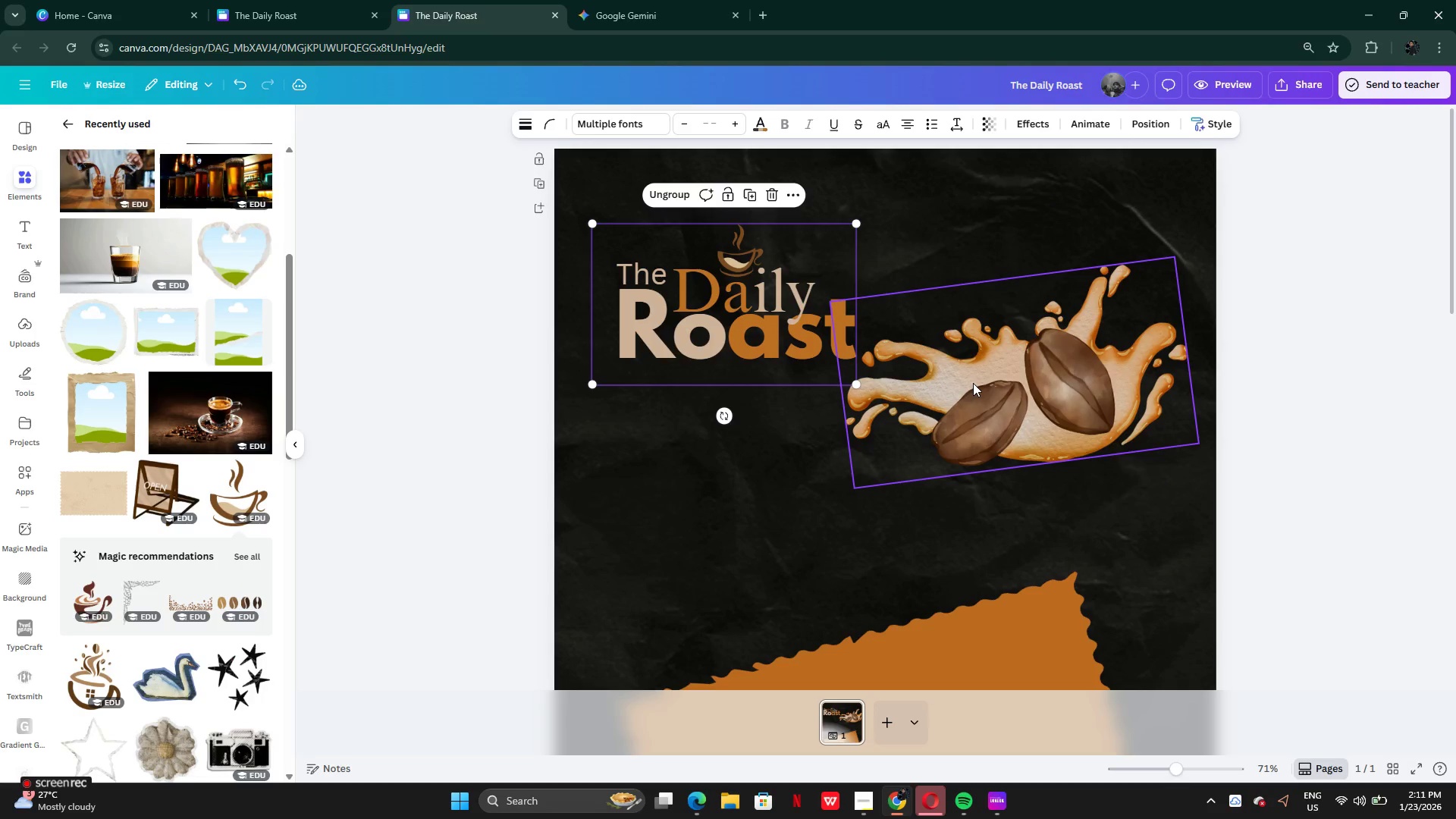 
left_click_drag(start_coordinate=[973, 384], to_coordinate=[954, 388])
 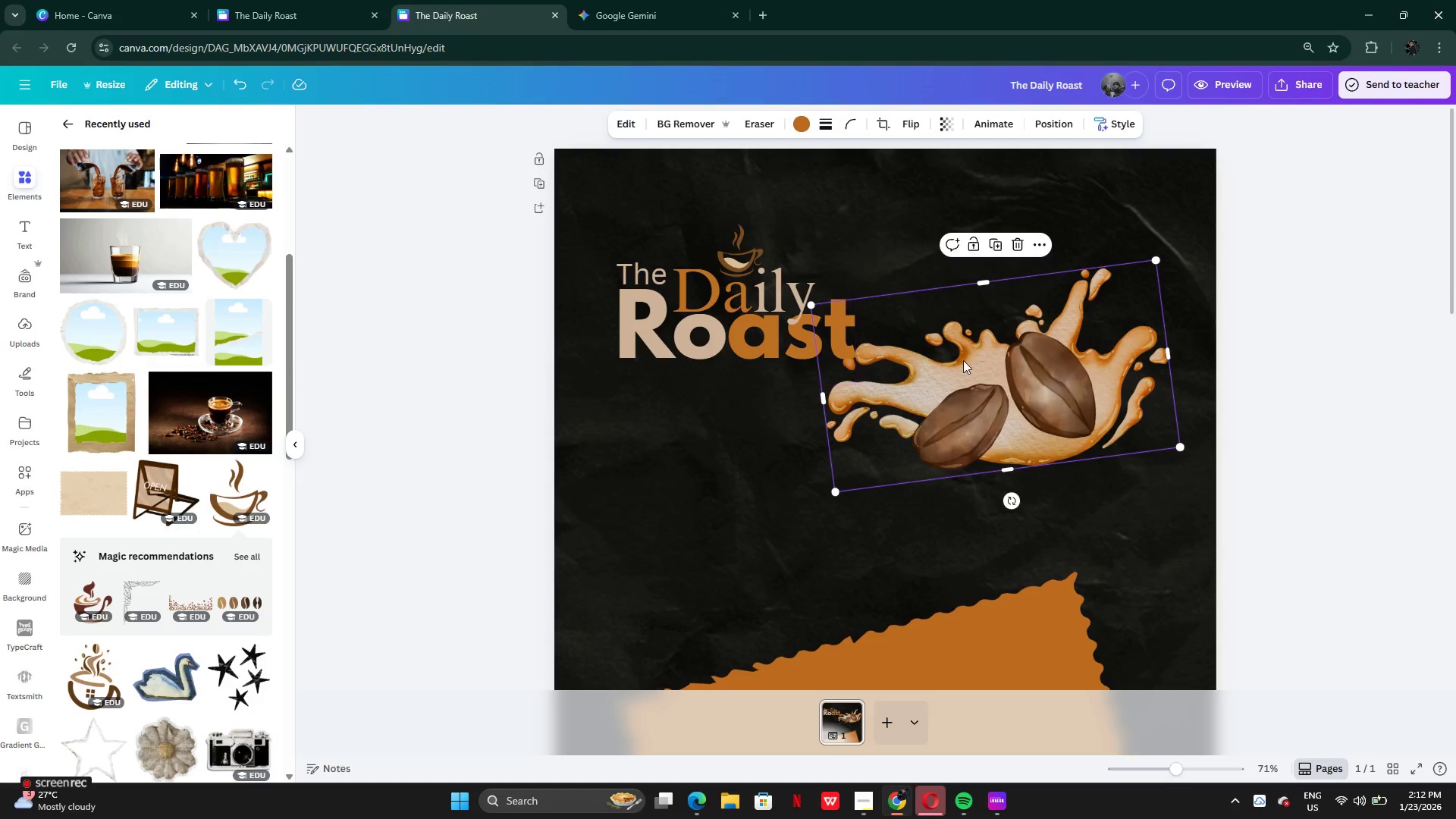 
left_click_drag(start_coordinate=[963, 360], to_coordinate=[987, 359])
 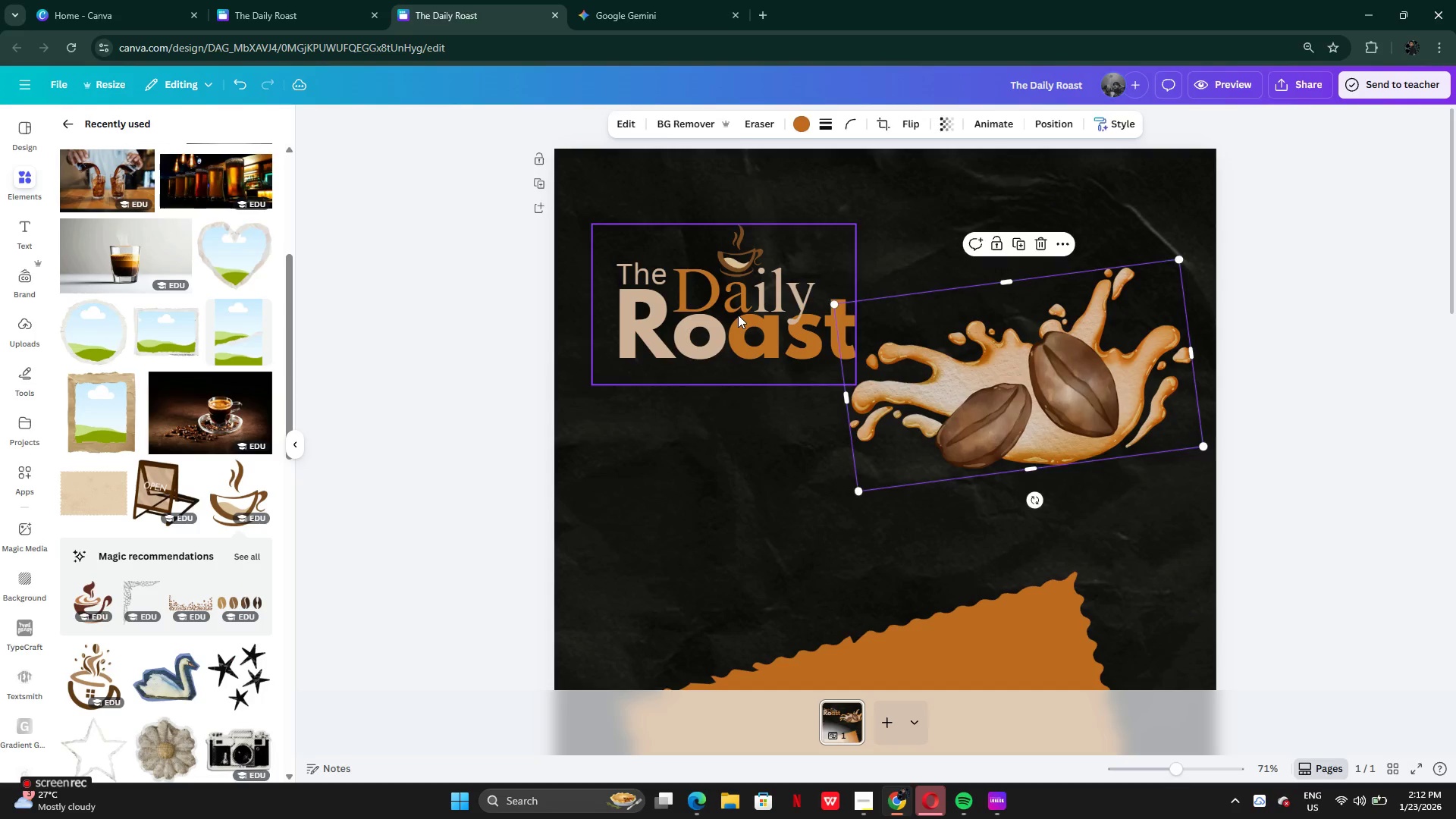 
left_click_drag(start_coordinate=[738, 315], to_coordinate=[739, 303])
 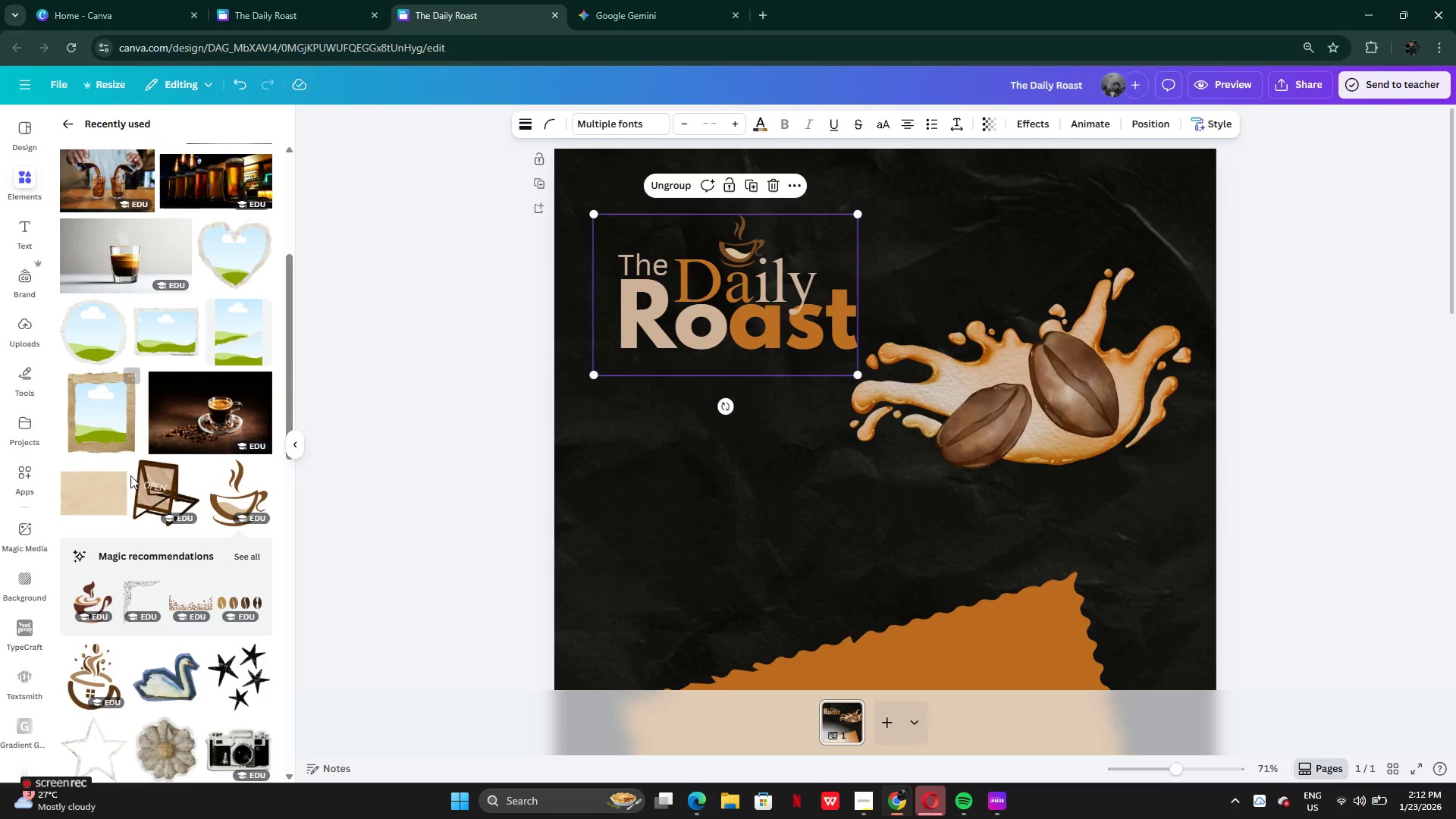 
scroll: coordinate [130, 487], scroll_direction: up, amount: 4.0
 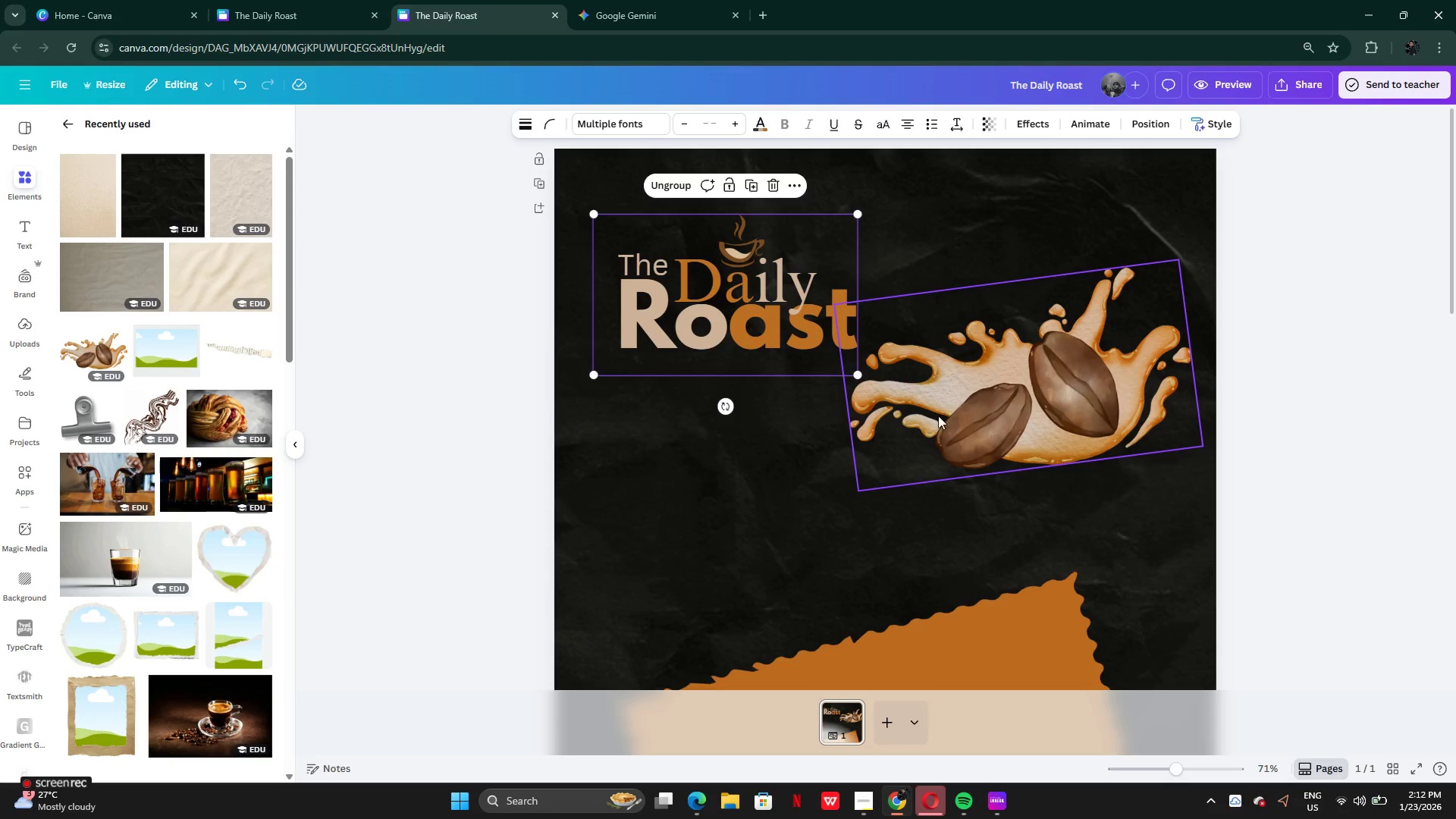 
left_click([714, 477])
 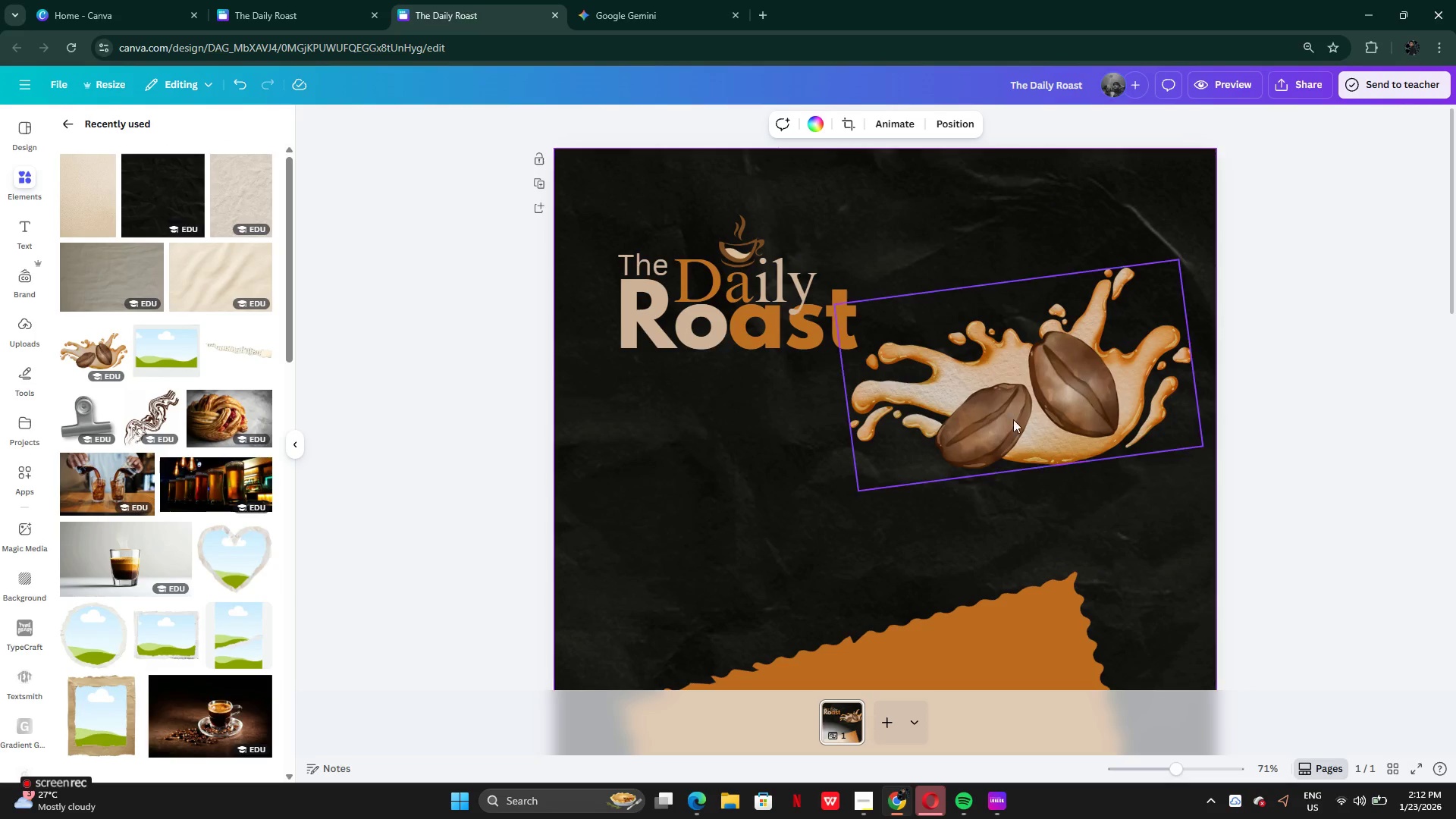 
left_click_drag(start_coordinate=[1052, 397], to_coordinate=[1047, 389])
 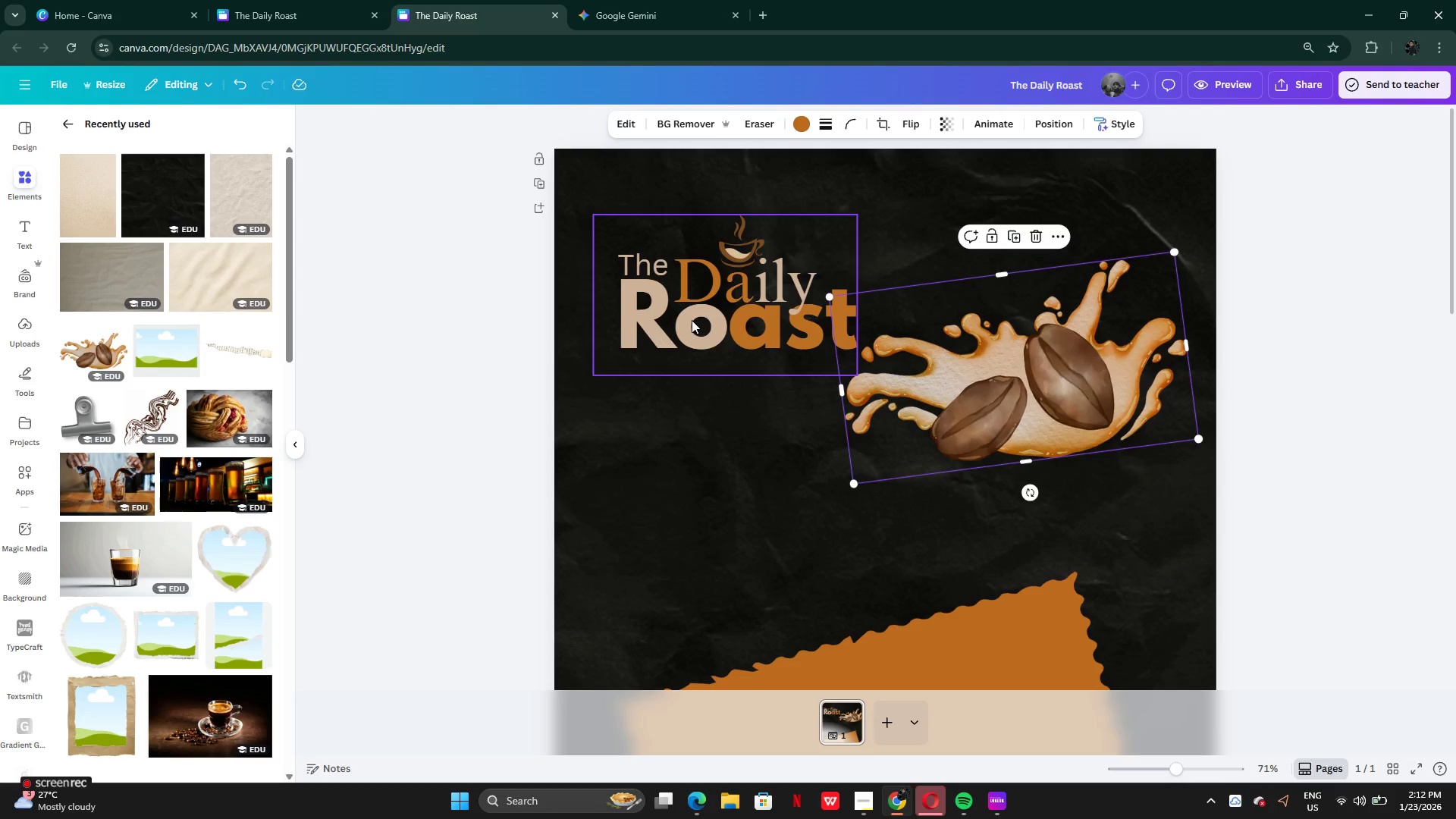 
left_click_drag(start_coordinate=[692, 320], to_coordinate=[678, 355])
 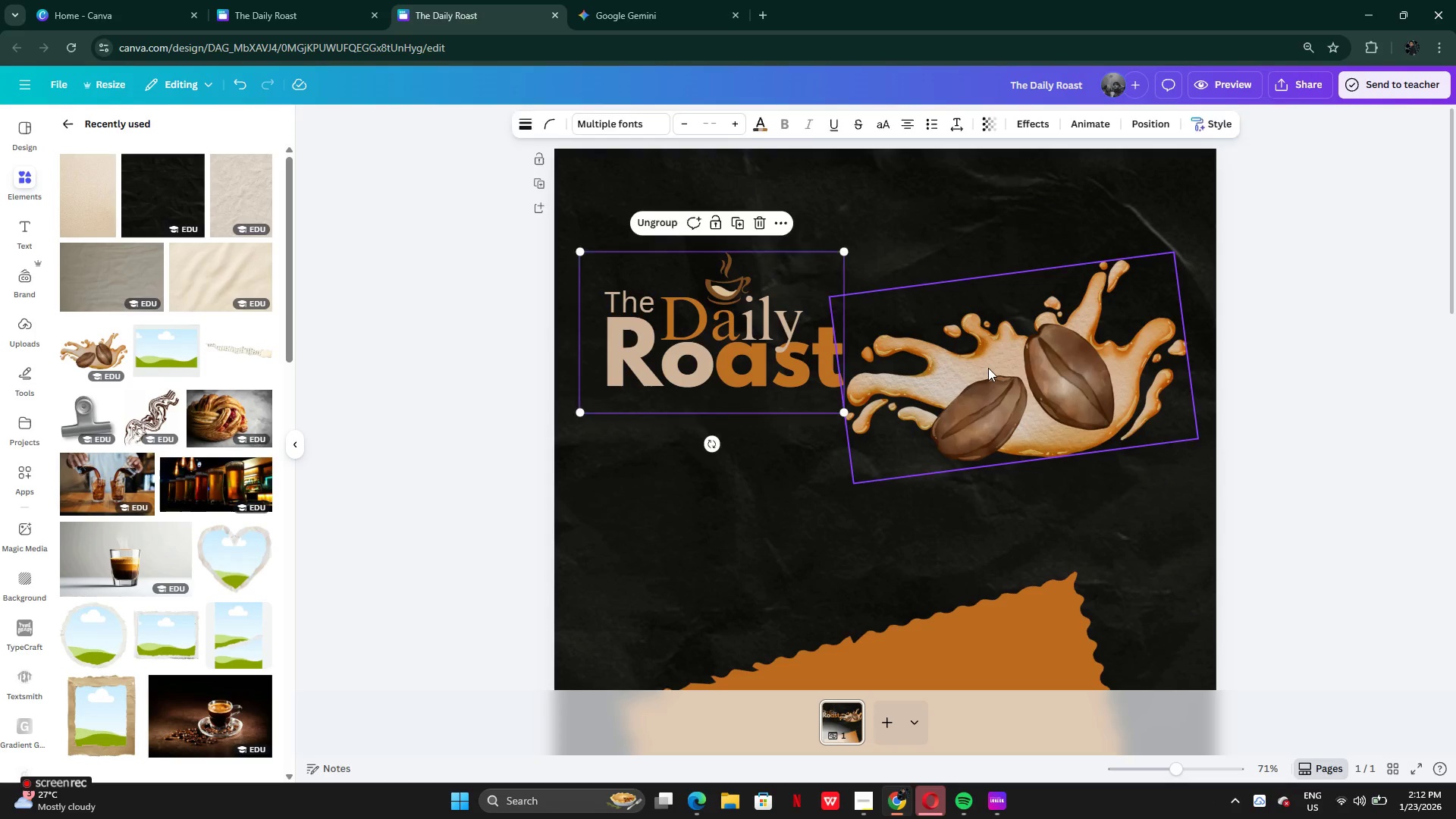 
left_click_drag(start_coordinate=[988, 368], to_coordinate=[998, 350])
 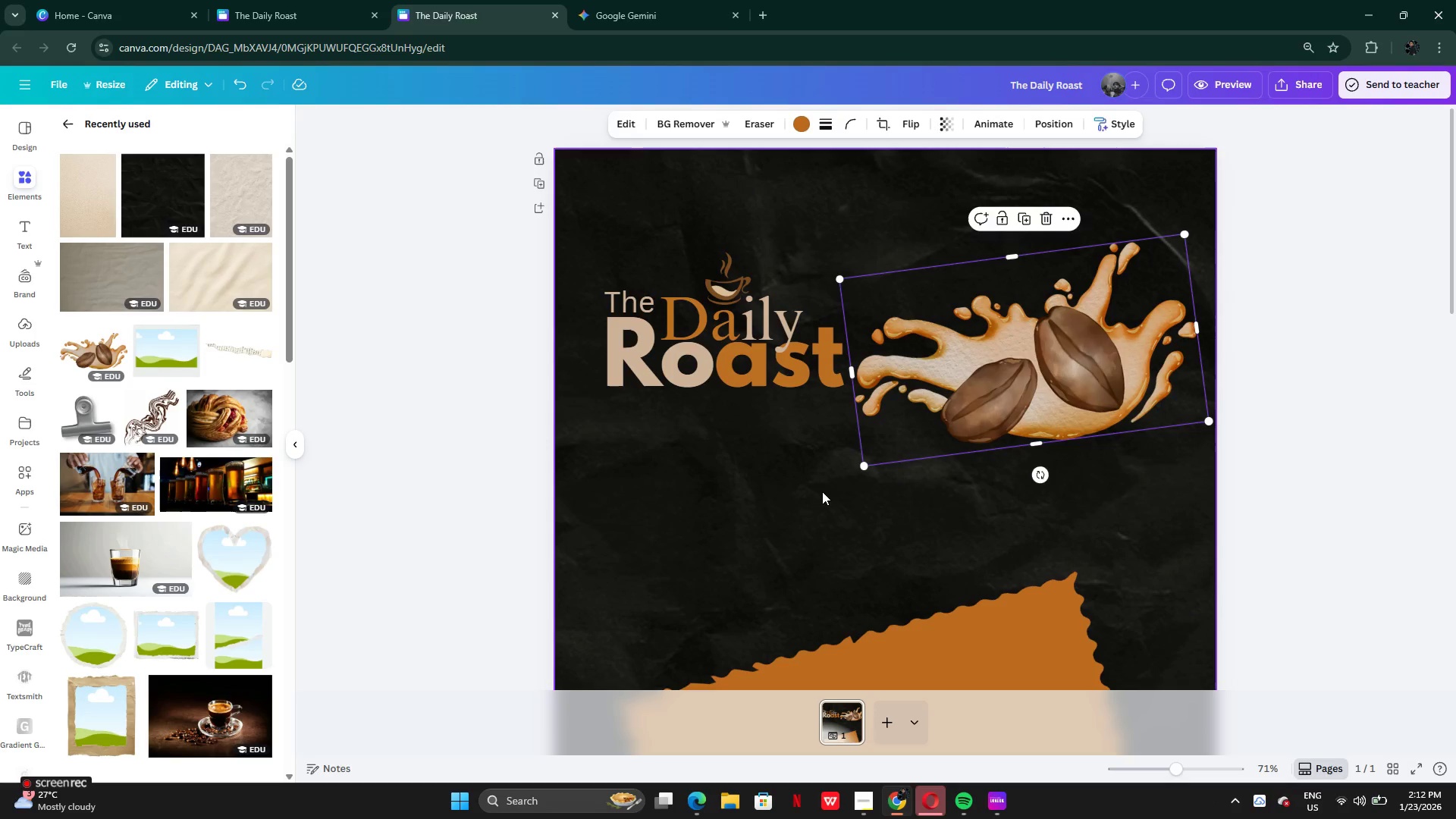 
left_click([822, 491])
 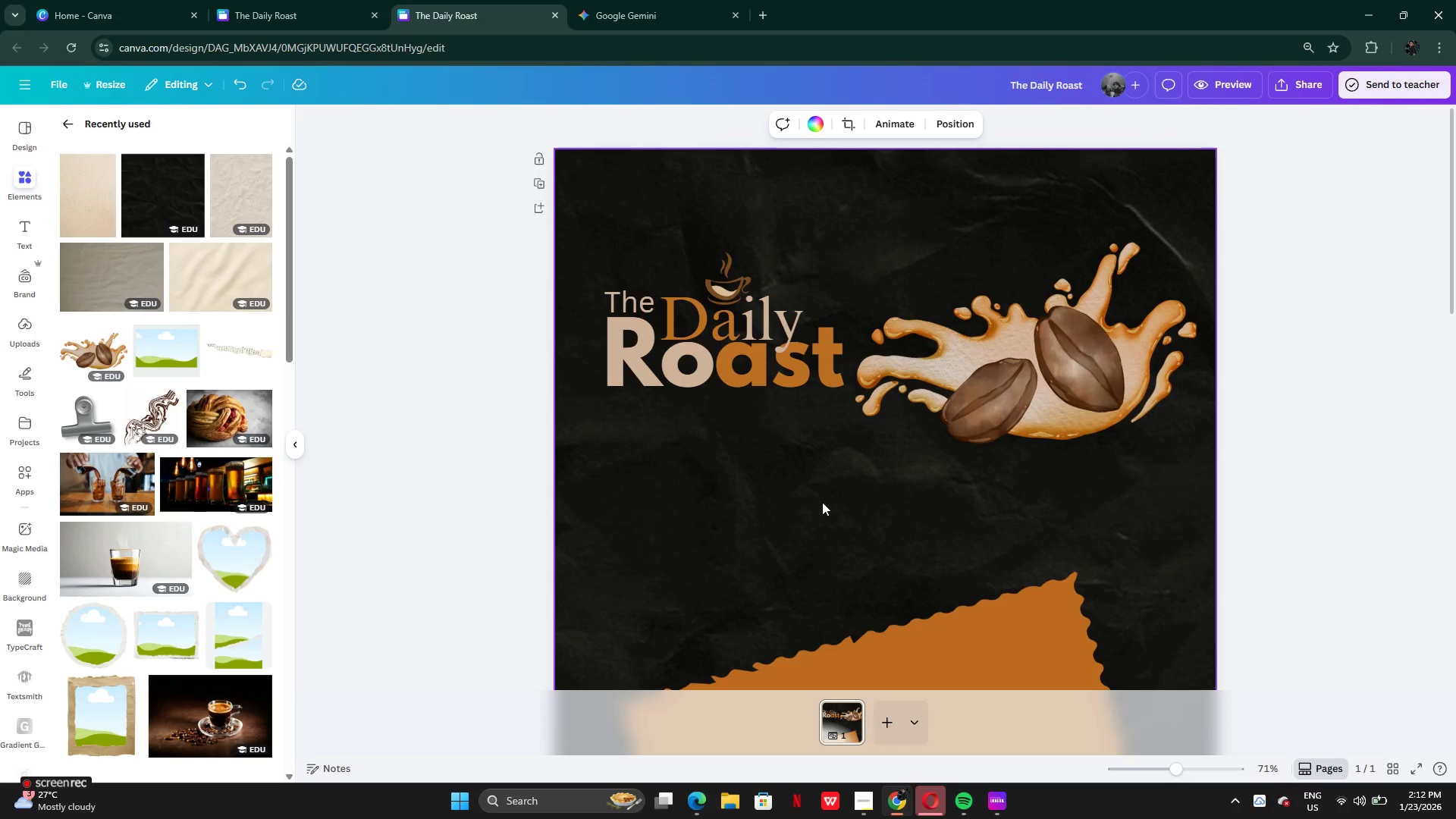 
scroll: coordinate [822, 502], scroll_direction: up, amount: 4.0
 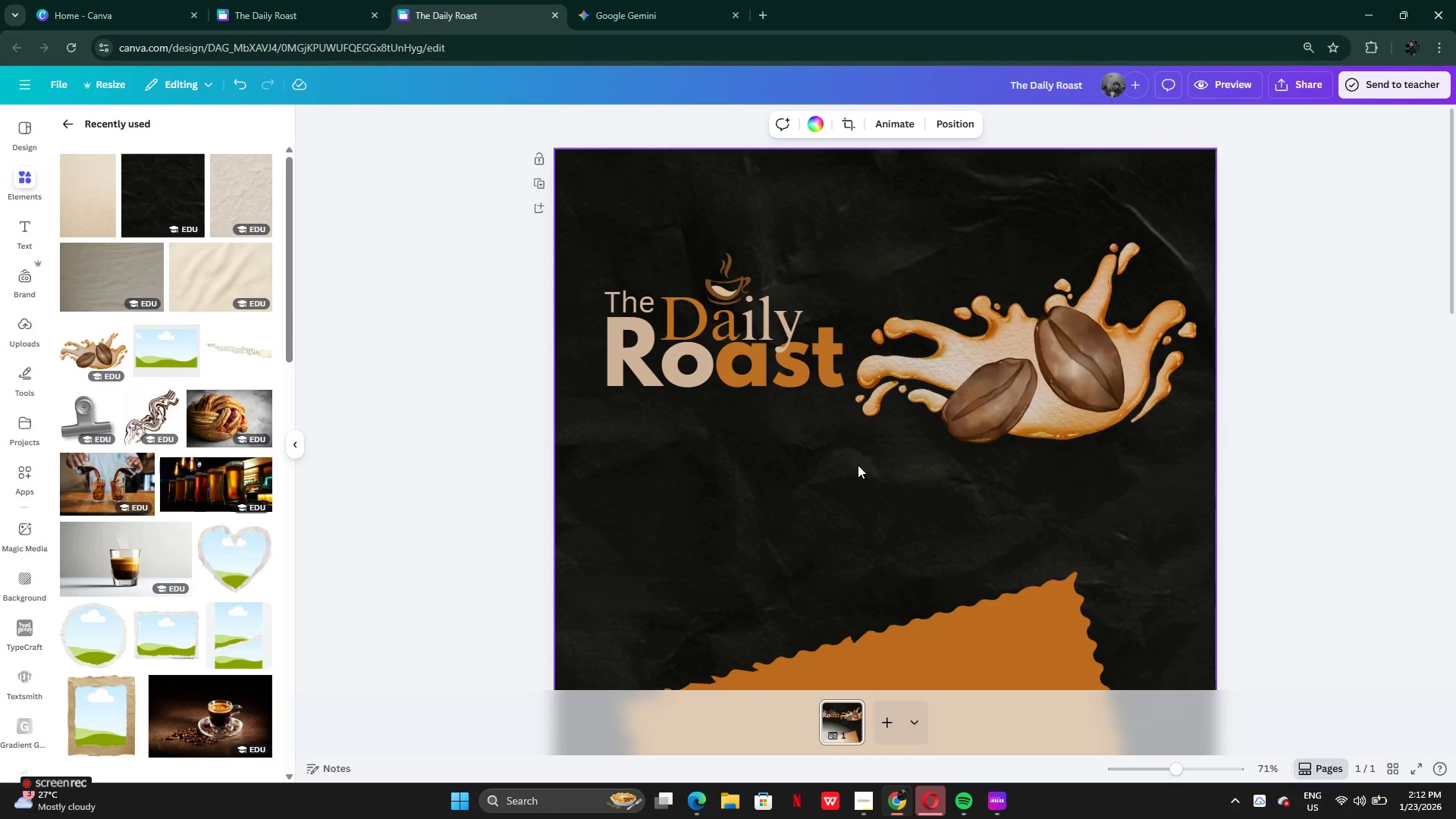 
left_click_drag(start_coordinate=[971, 380], to_coordinate=[918, 424])
 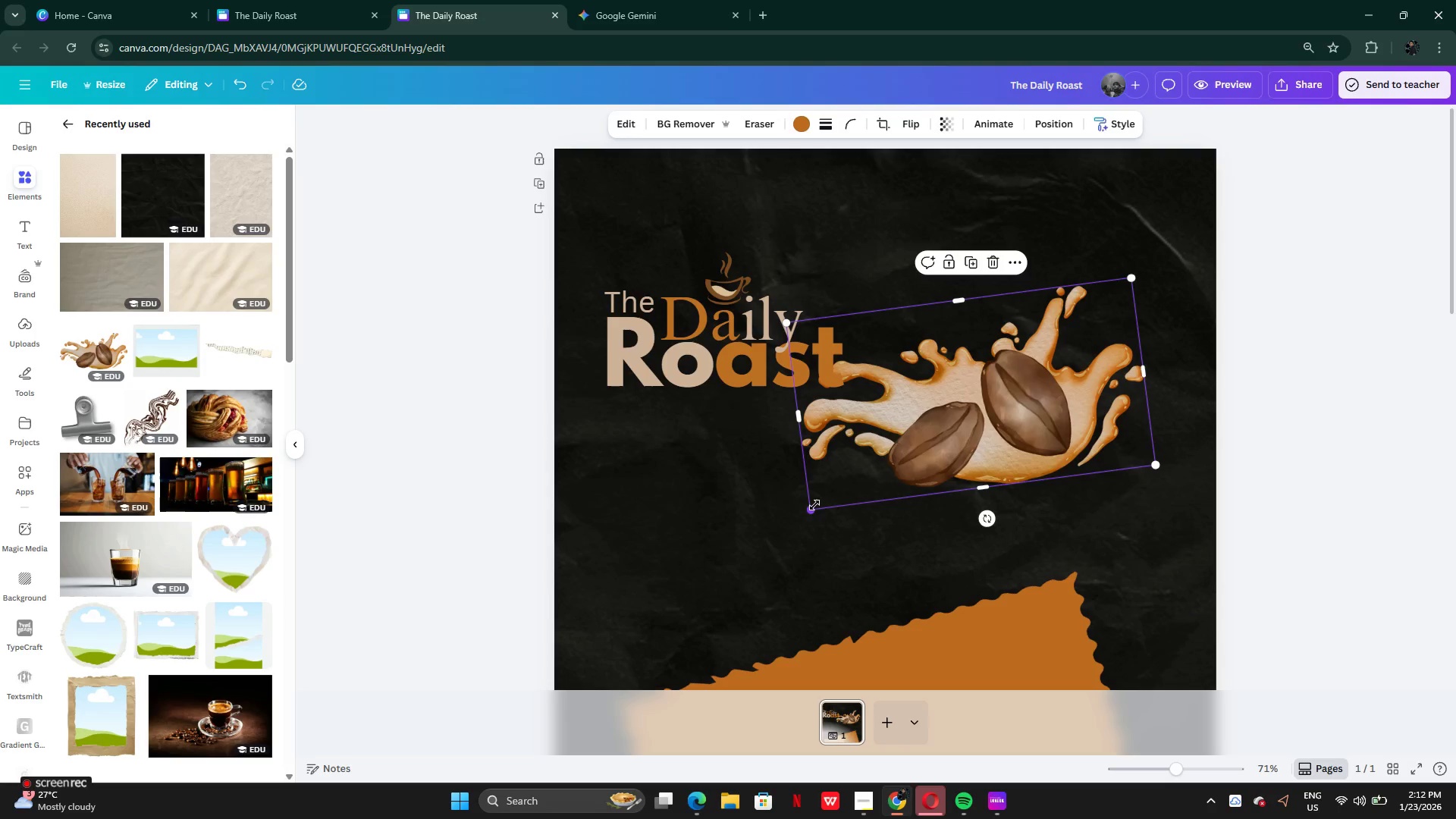 
left_click_drag(start_coordinate=[814, 505], to_coordinate=[652, 569])
 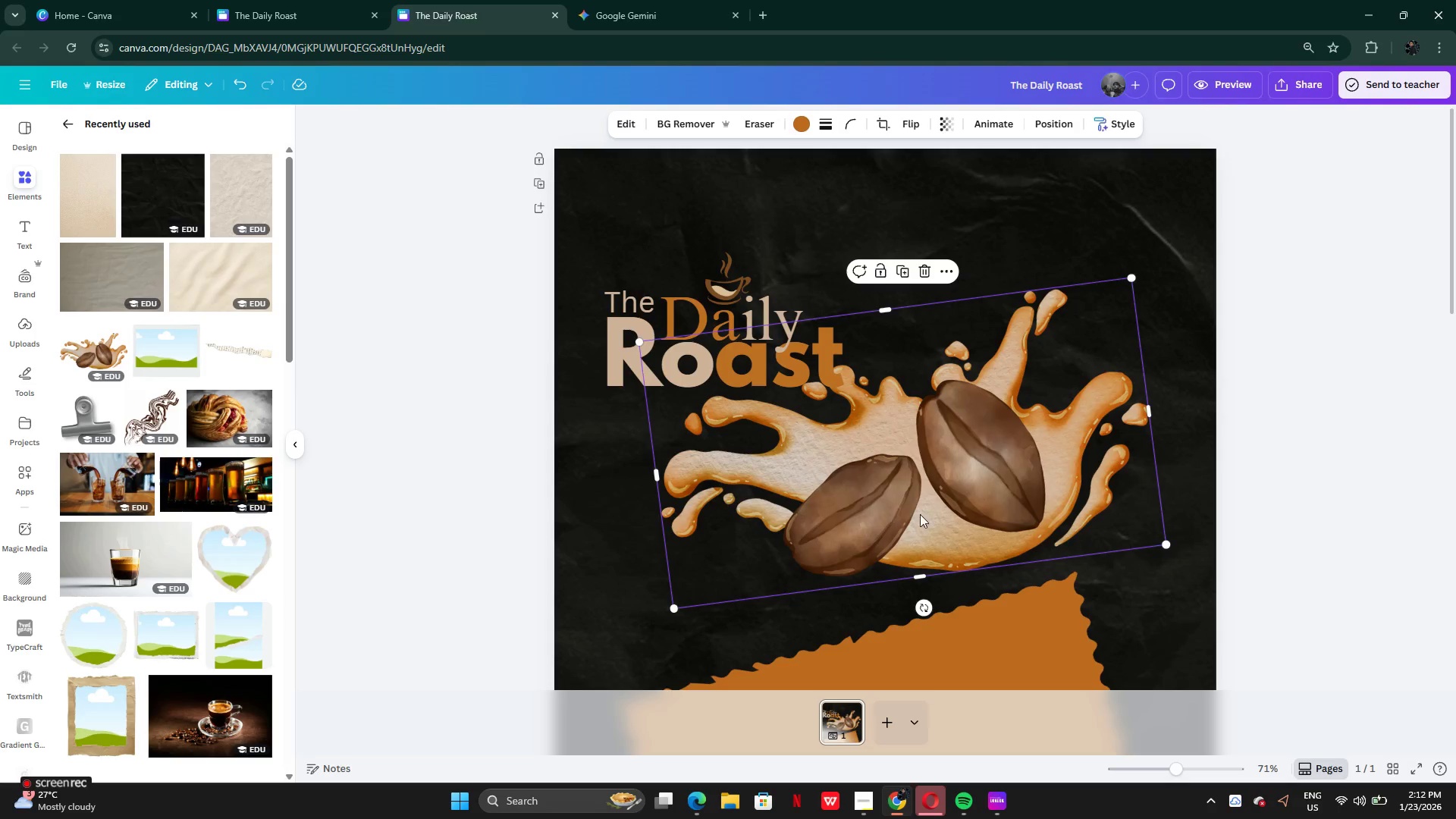 
left_click_drag(start_coordinate=[921, 513], to_coordinate=[967, 484])
 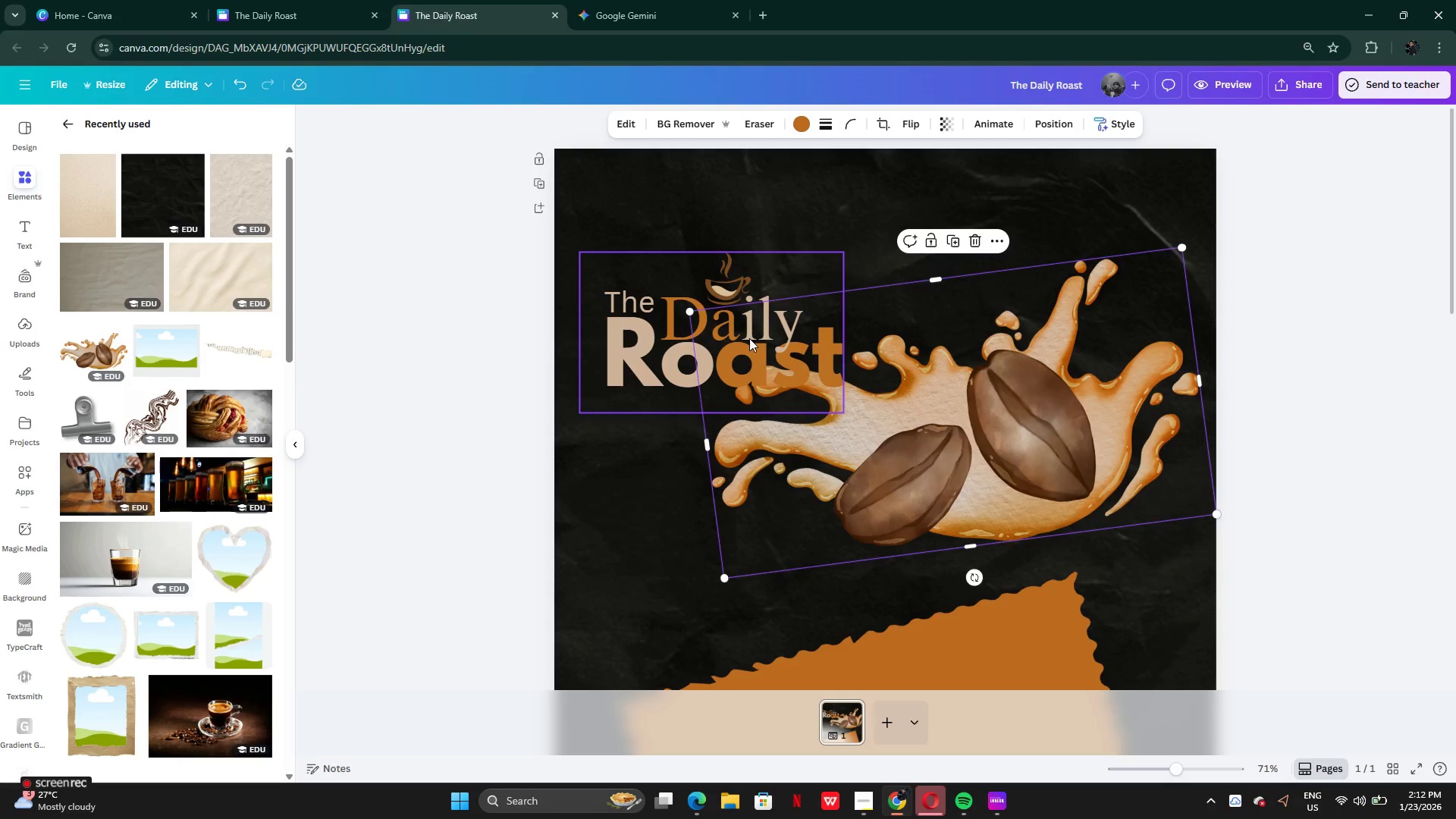 
left_click_drag(start_coordinate=[749, 338], to_coordinate=[757, 366])
 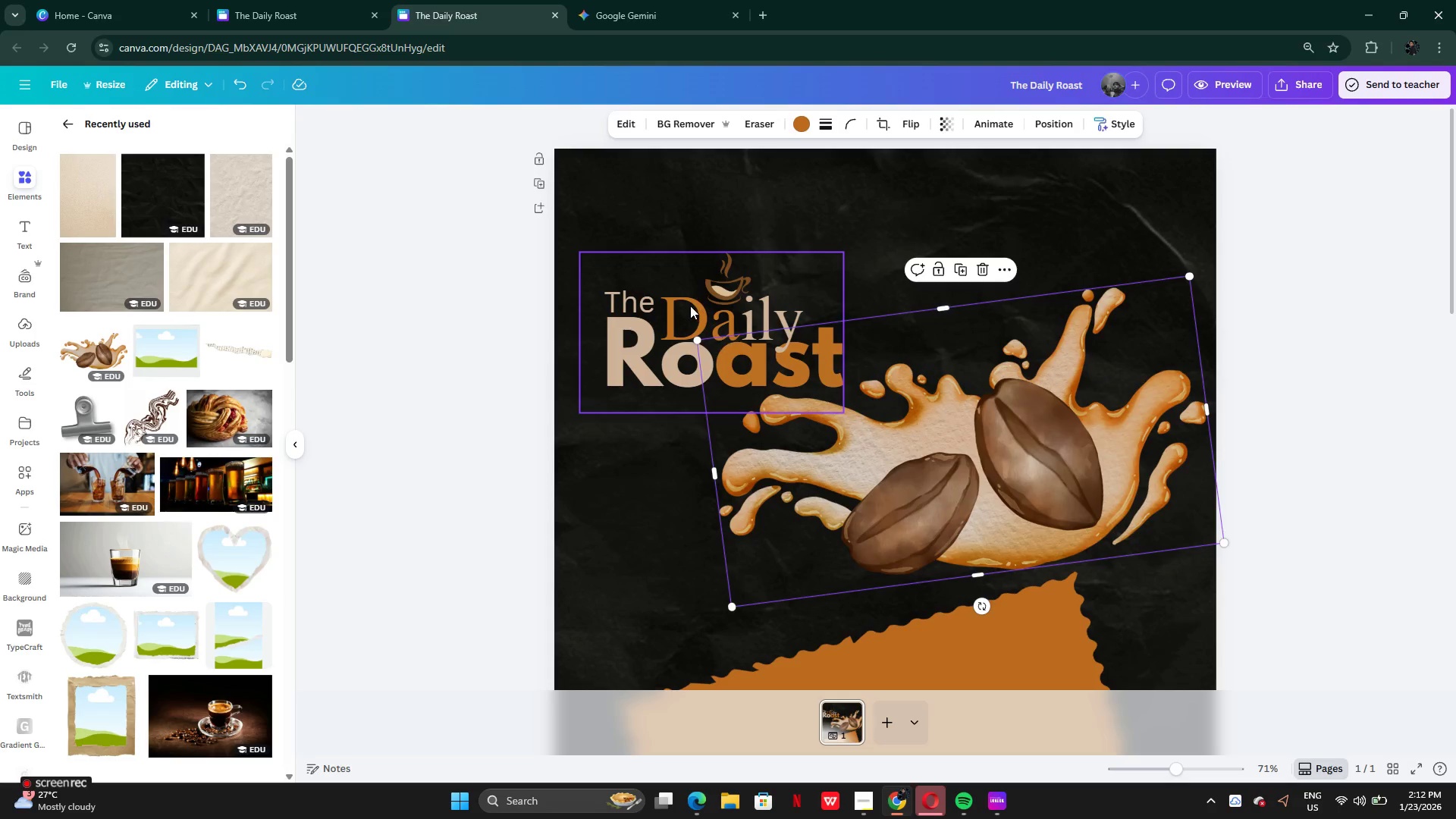 
left_click([690, 306])
 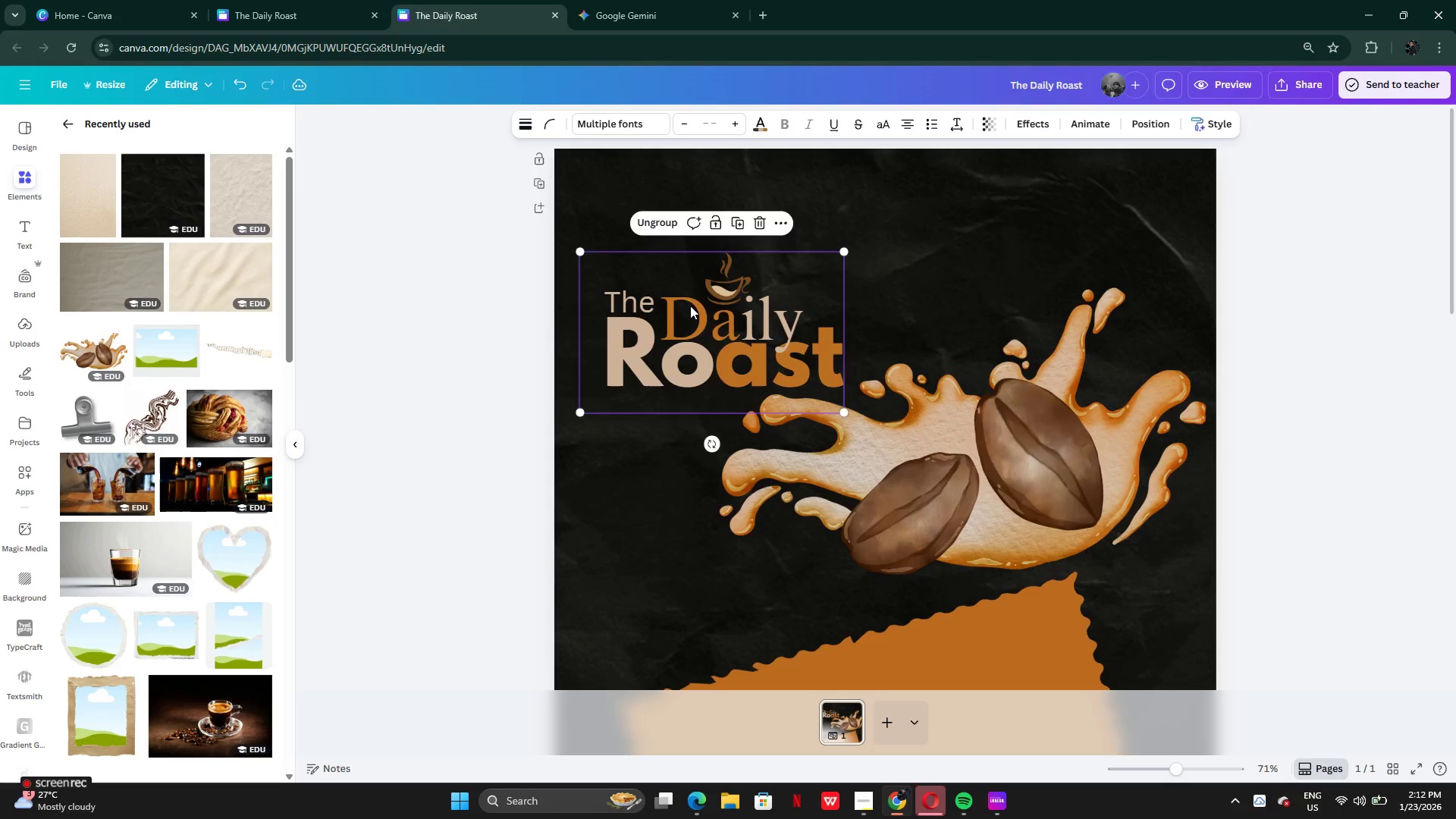 
left_click_drag(start_coordinate=[690, 306], to_coordinate=[711, 277])
 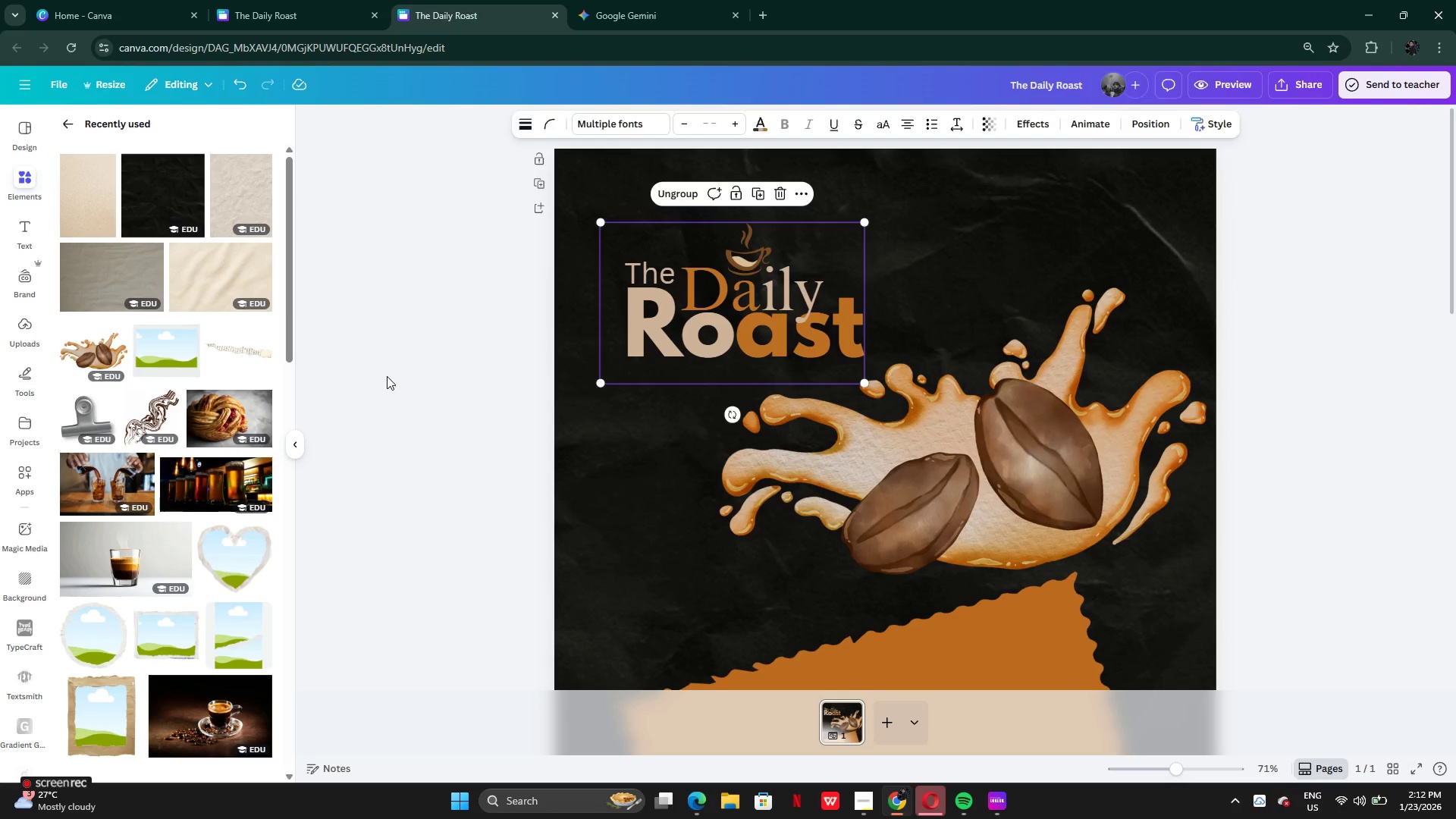 
left_click([387, 376])
 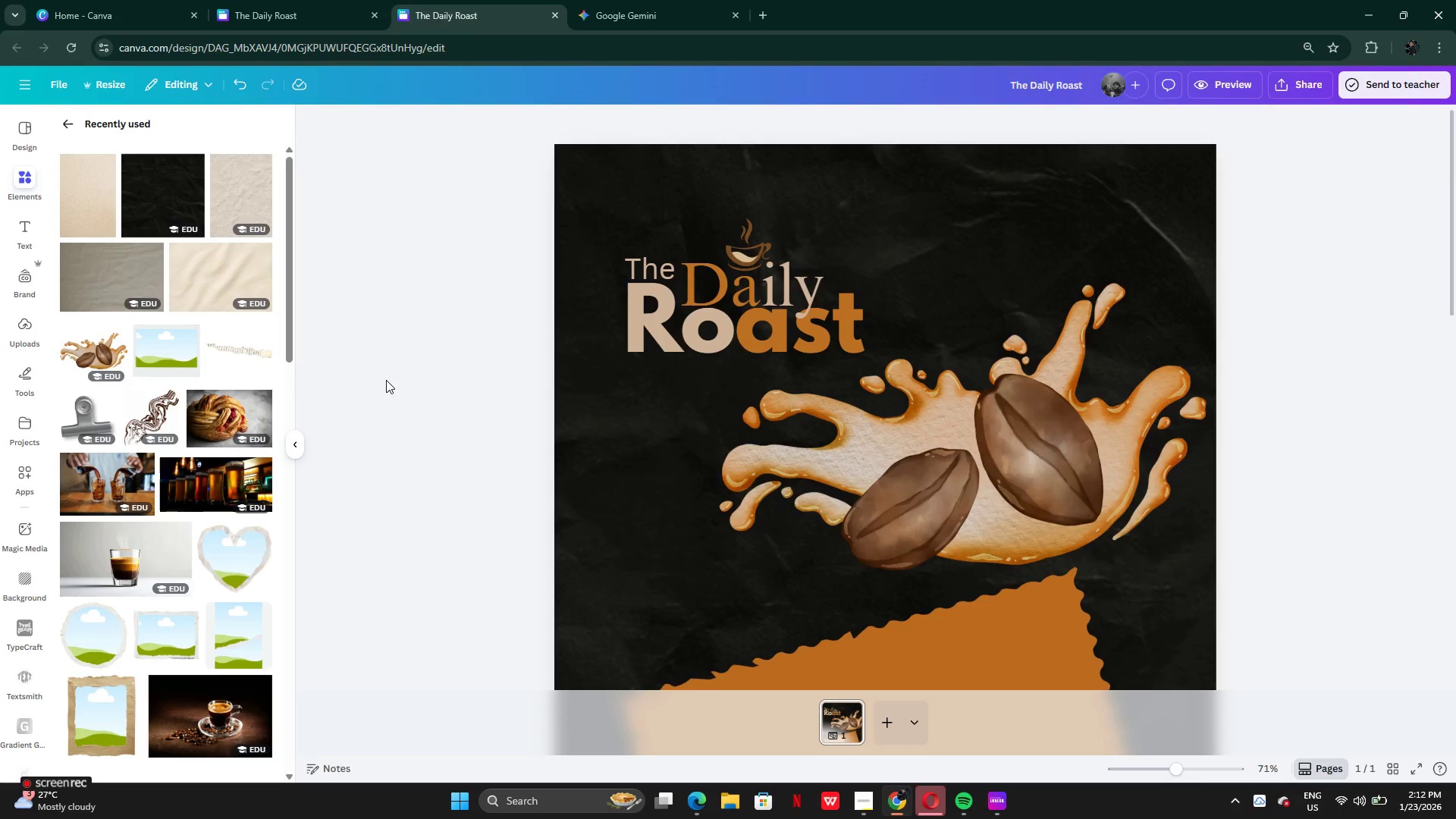 
scroll: coordinate [387, 380], scroll_direction: down, amount: 4.0
 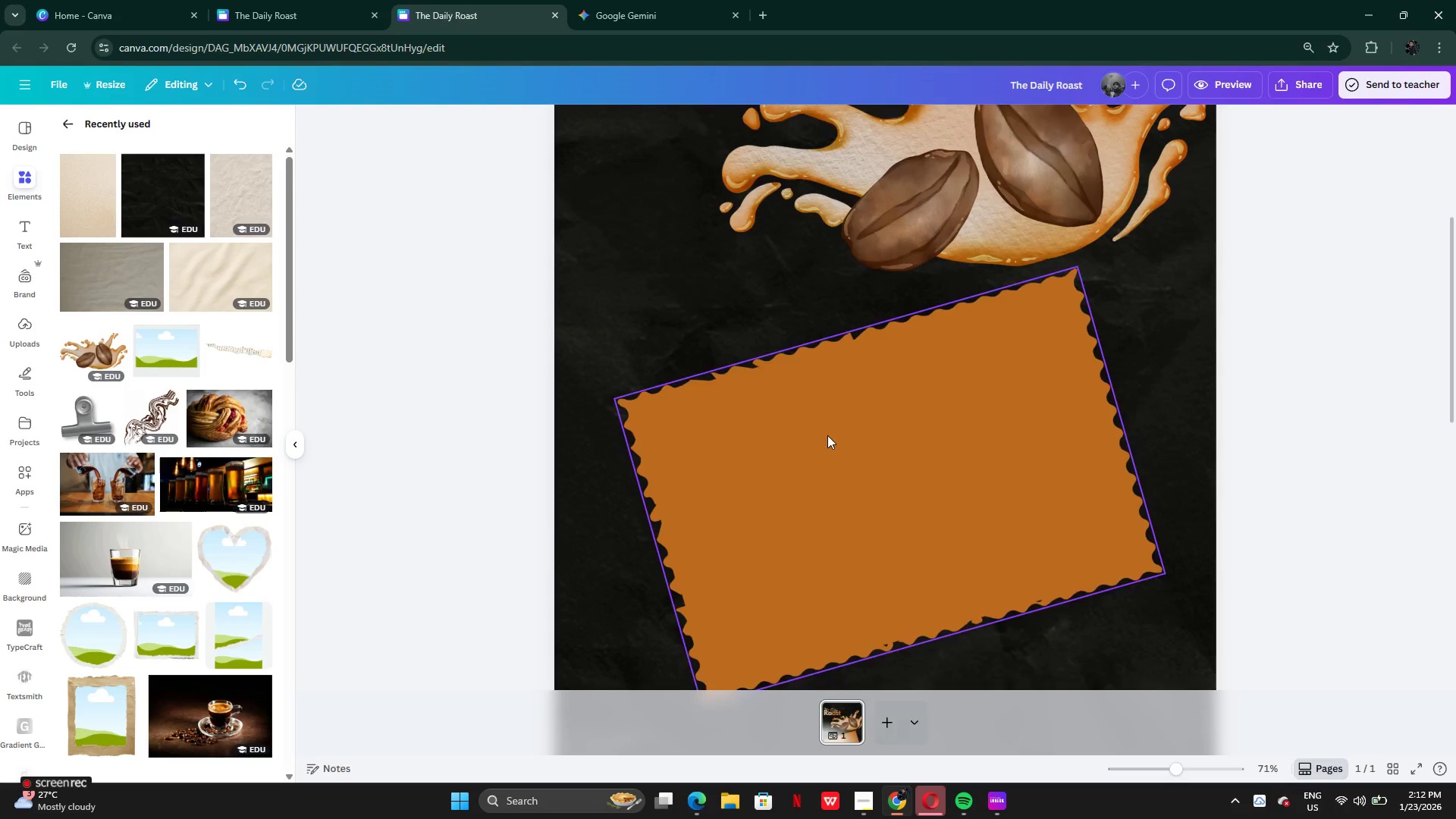 
left_click_drag(start_coordinate=[827, 435], to_coordinate=[826, 513])
 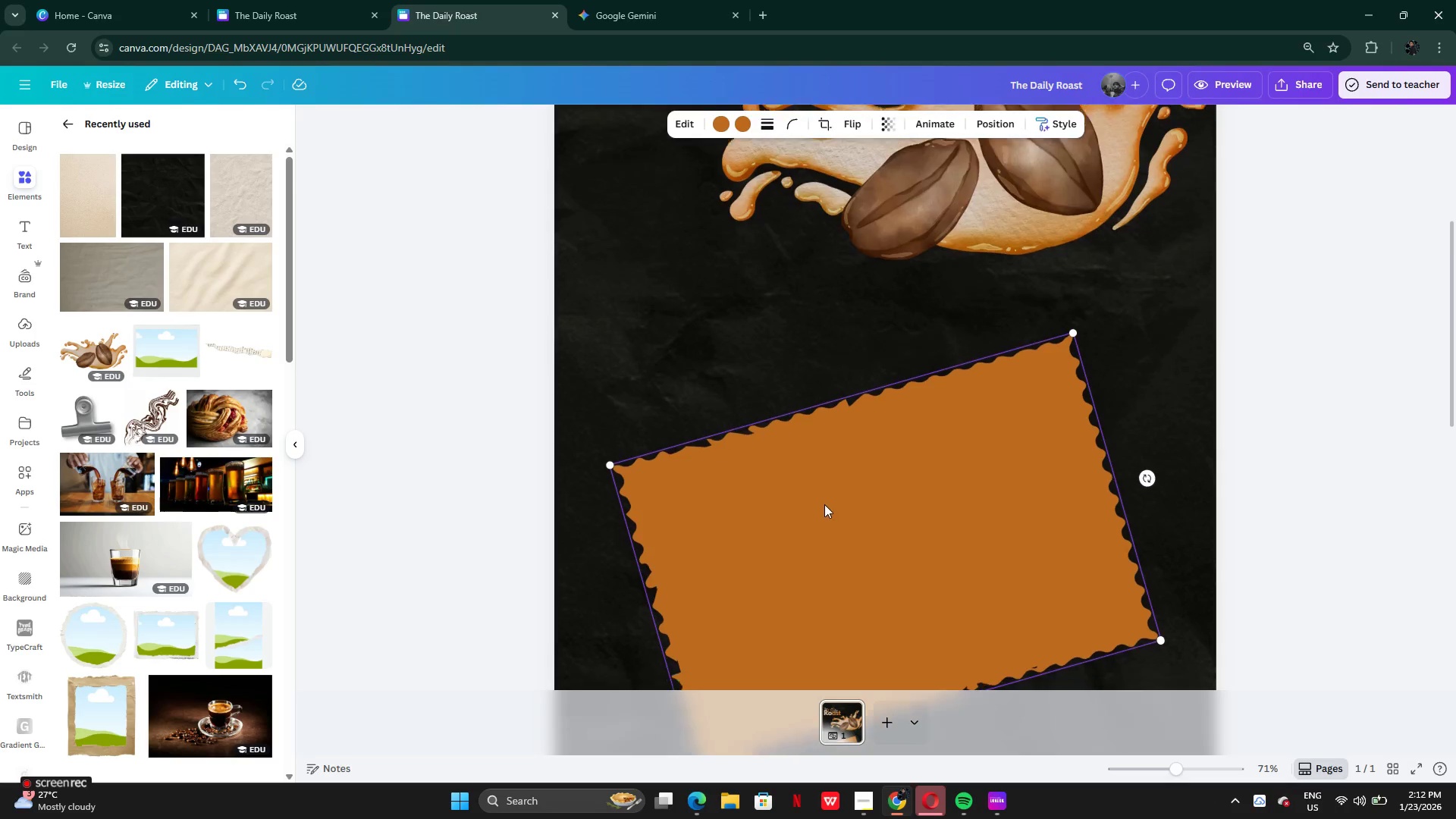 
scroll: coordinate [824, 504], scroll_direction: down, amount: 6.0
 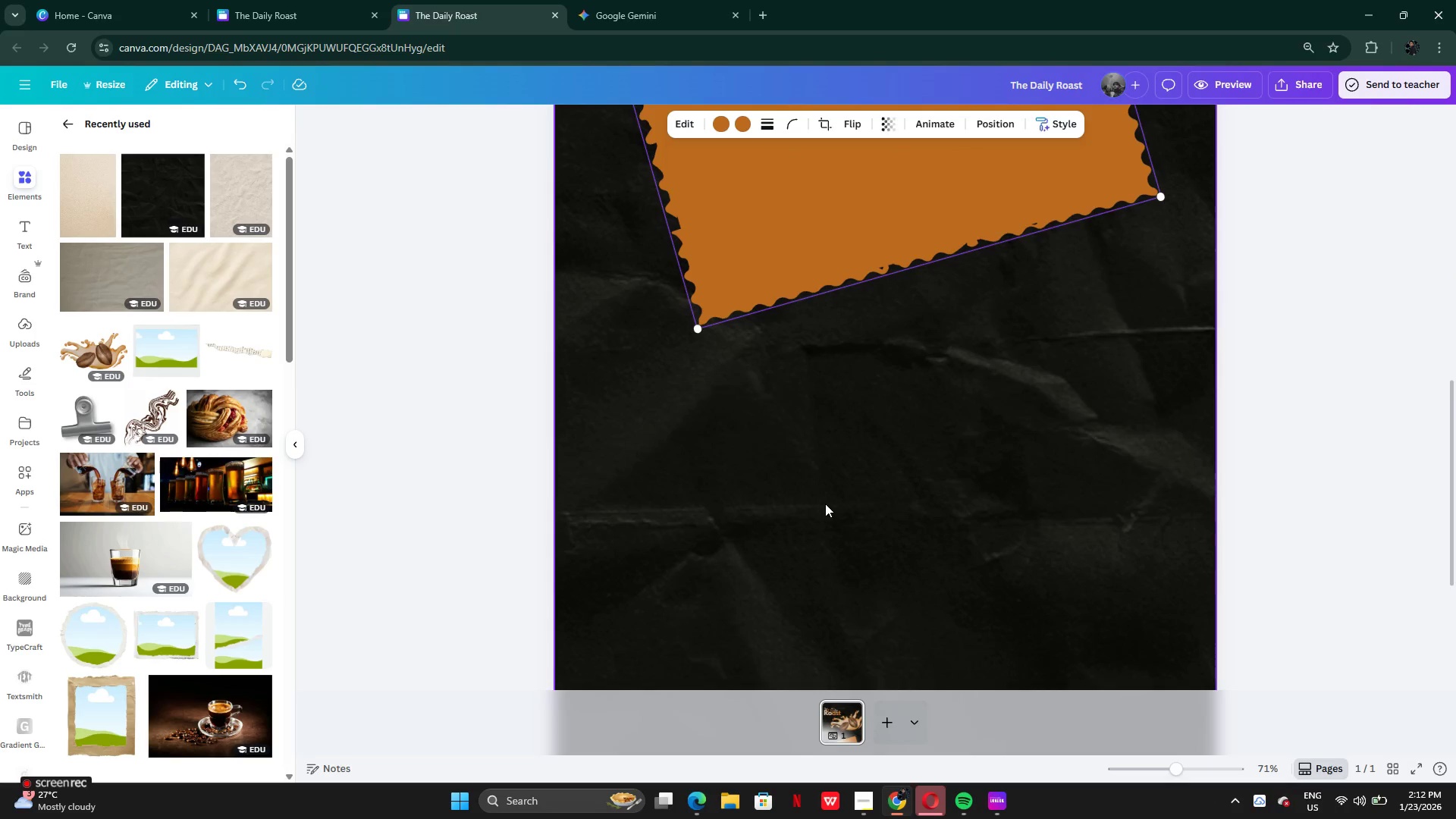 
scroll: coordinate [825, 503], scroll_direction: up, amount: 6.0
 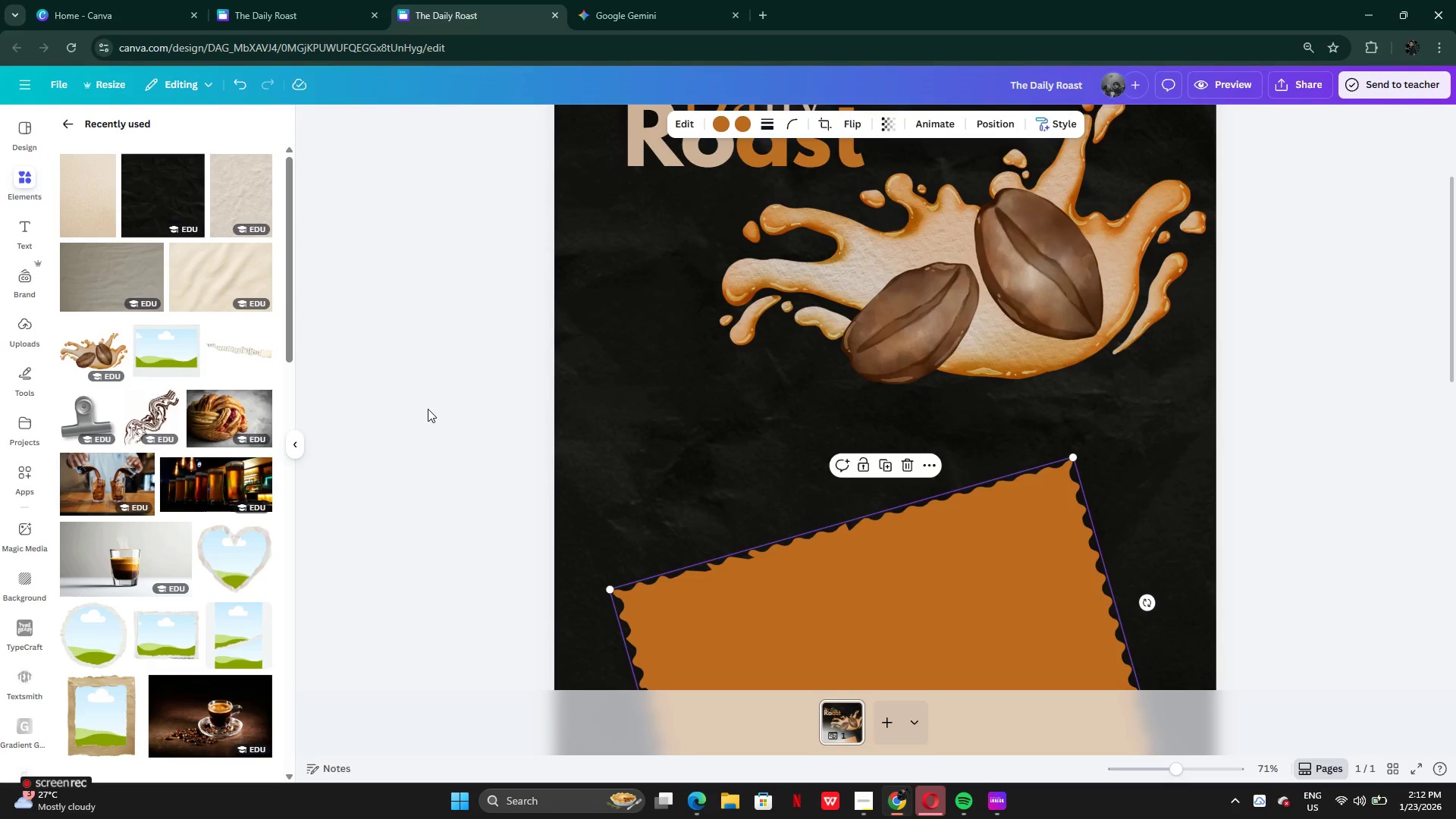 
left_click([428, 409])
 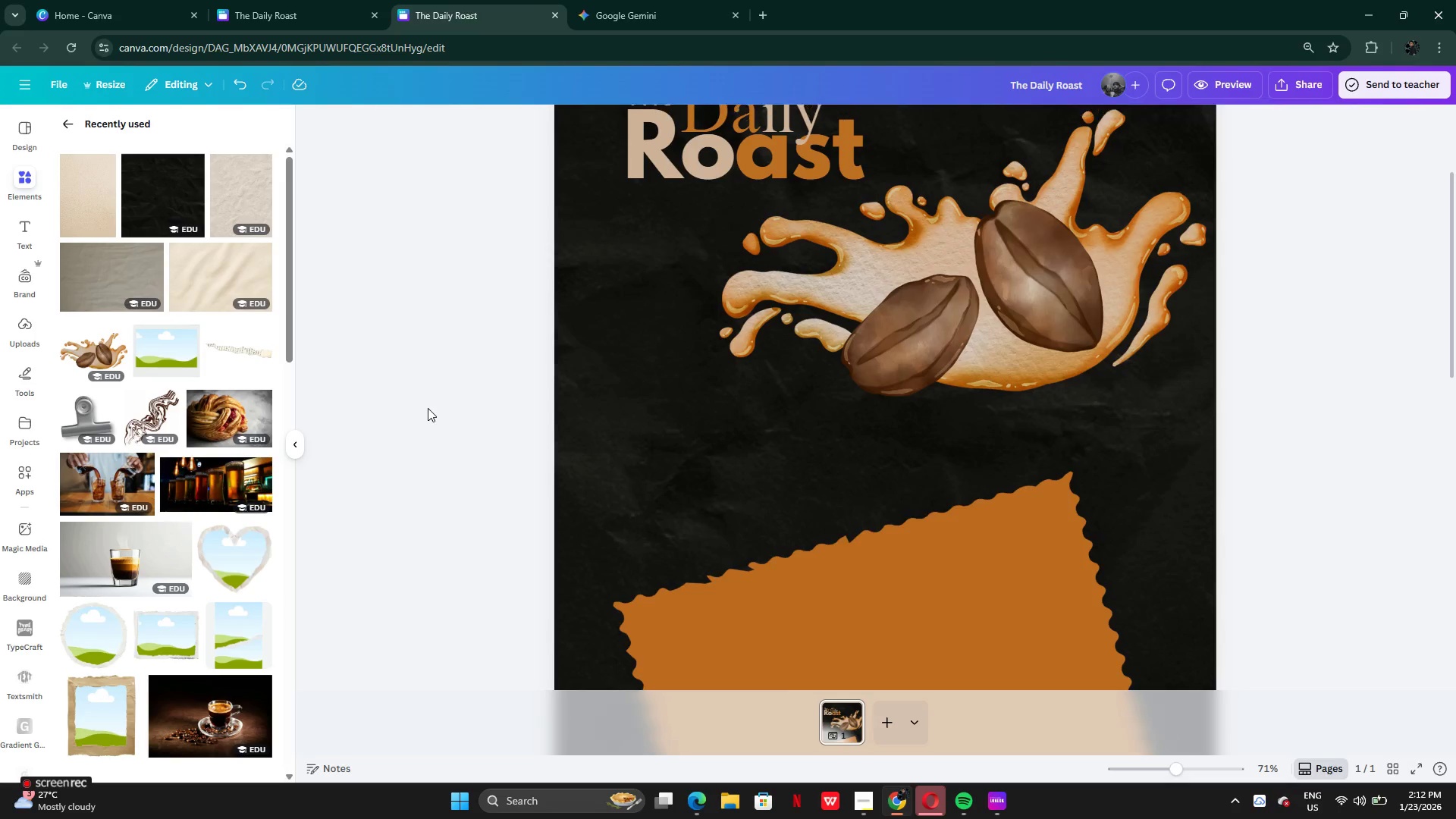 
scroll: coordinate [428, 408], scroll_direction: up, amount: 3.0
 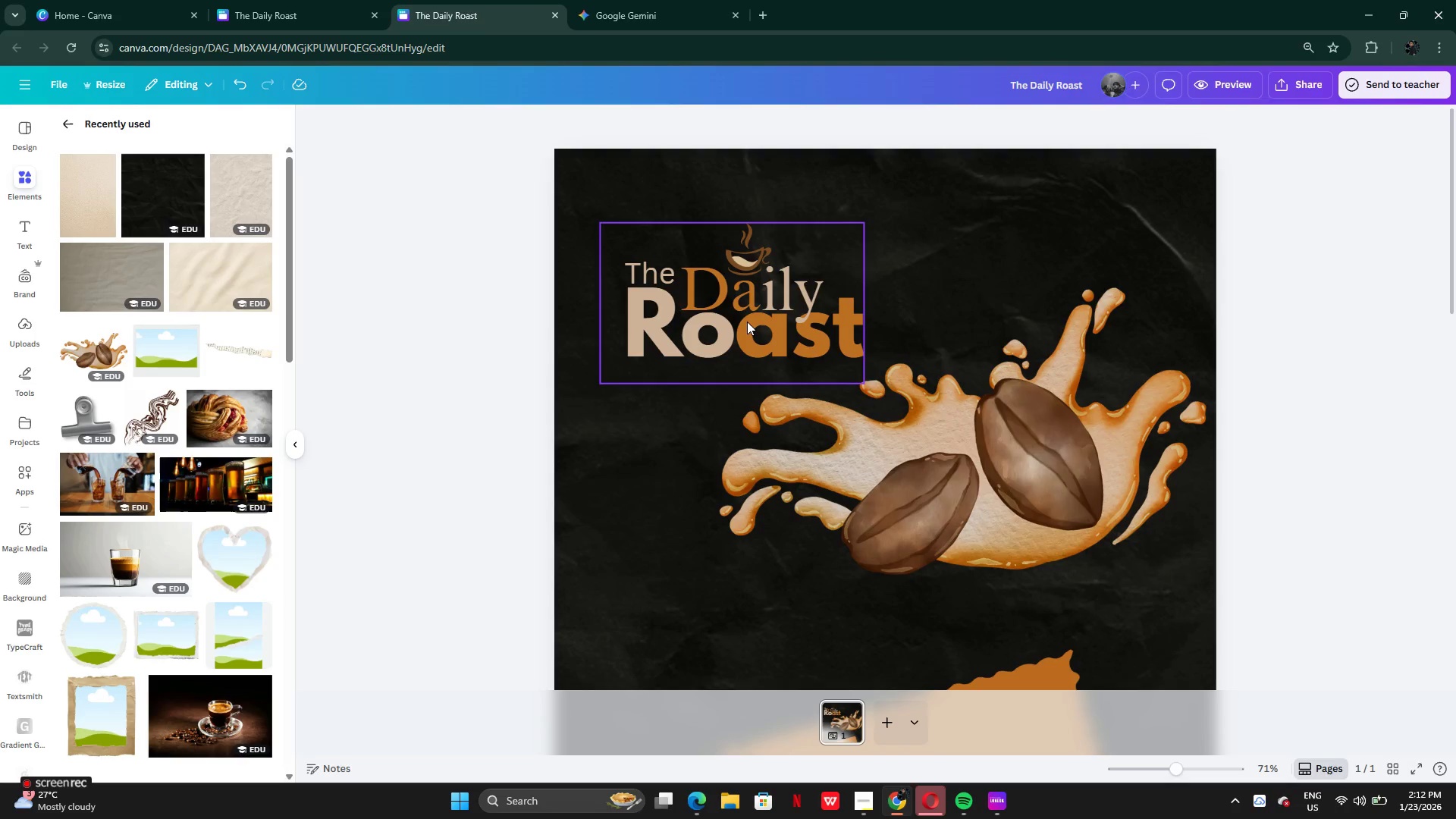 
left_click_drag(start_coordinate=[747, 322], to_coordinate=[723, 349])
 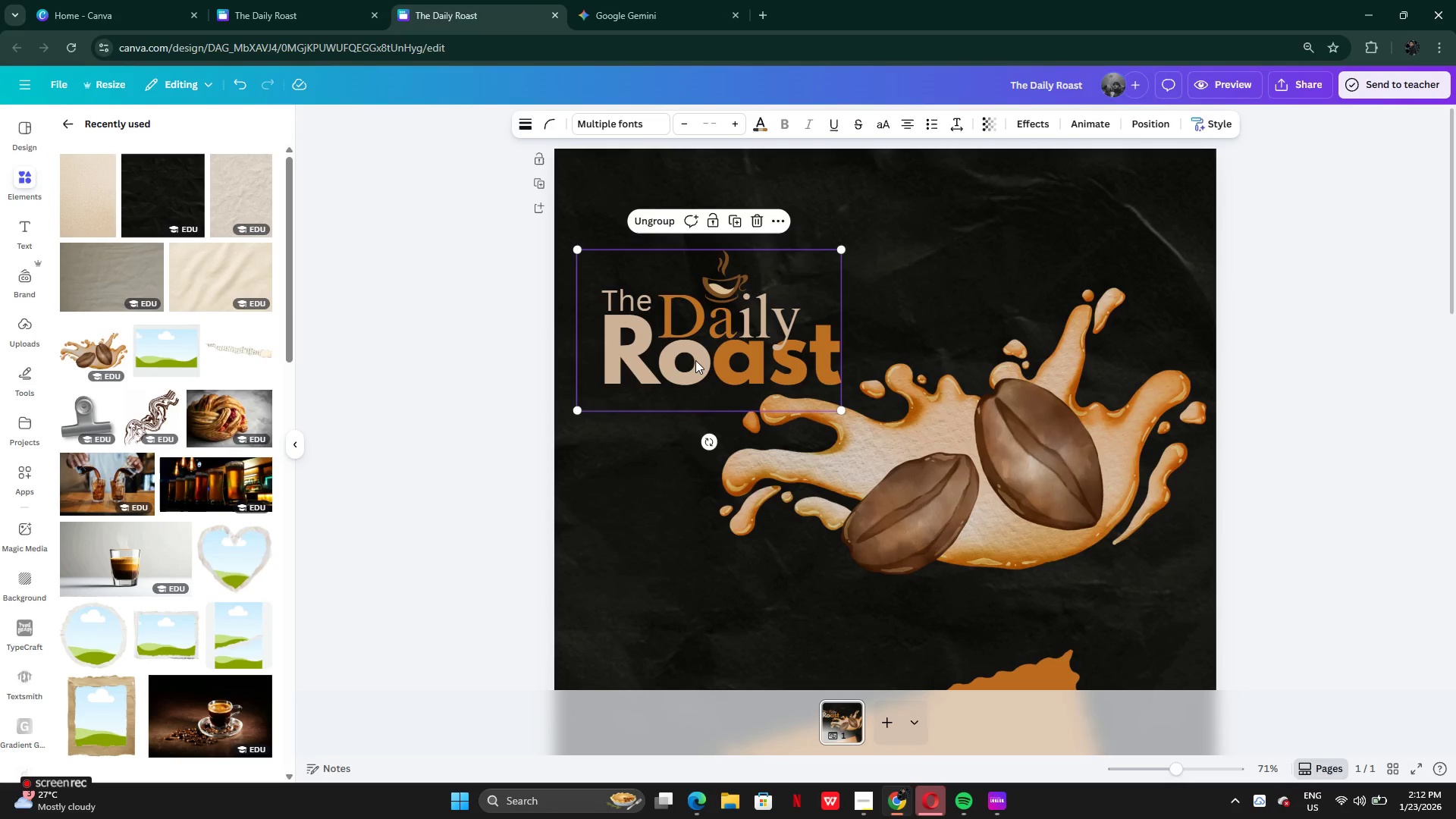 
left_click_drag(start_coordinate=[695, 360], to_coordinate=[695, 347])
 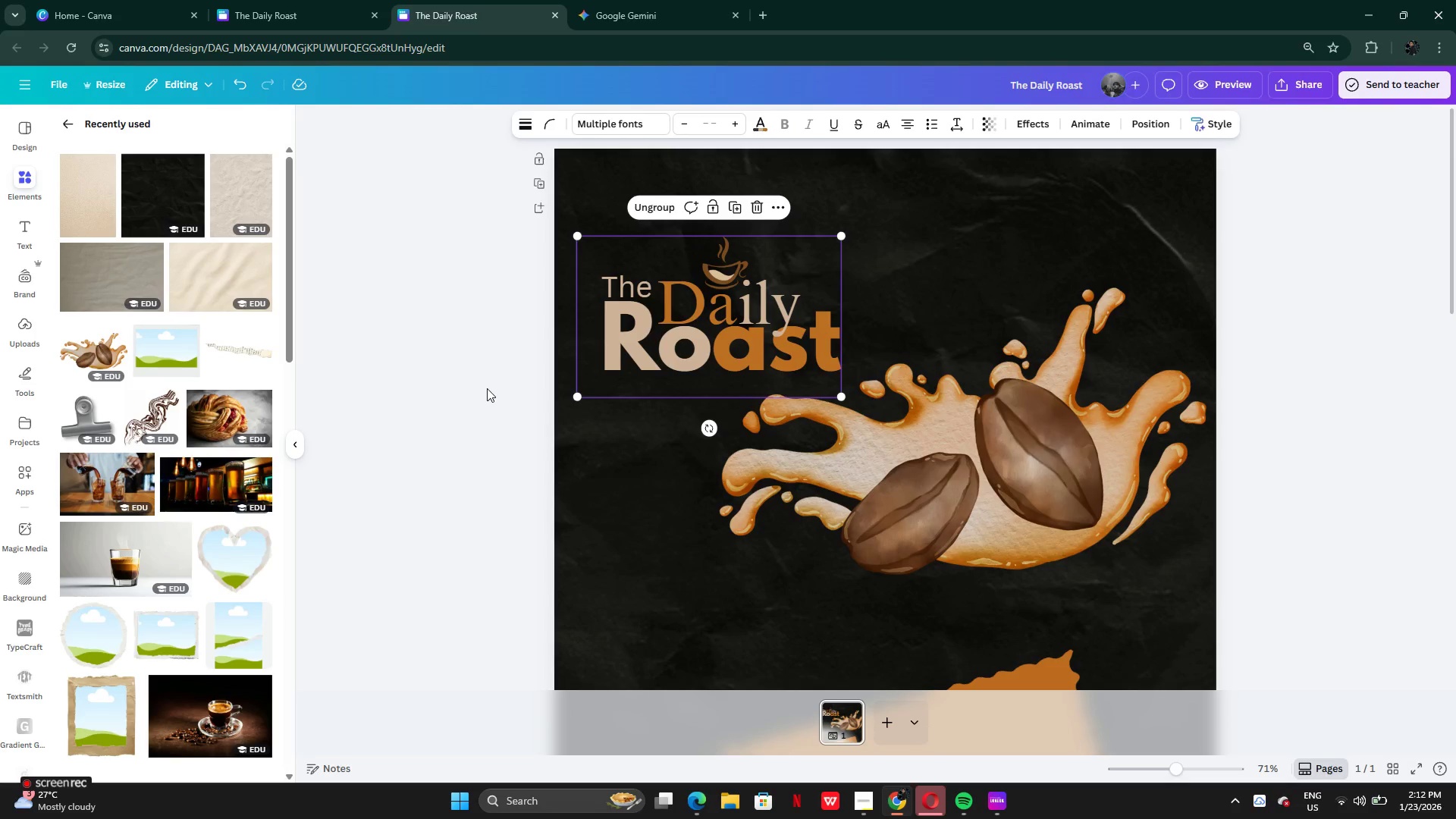 
left_click([487, 388])
 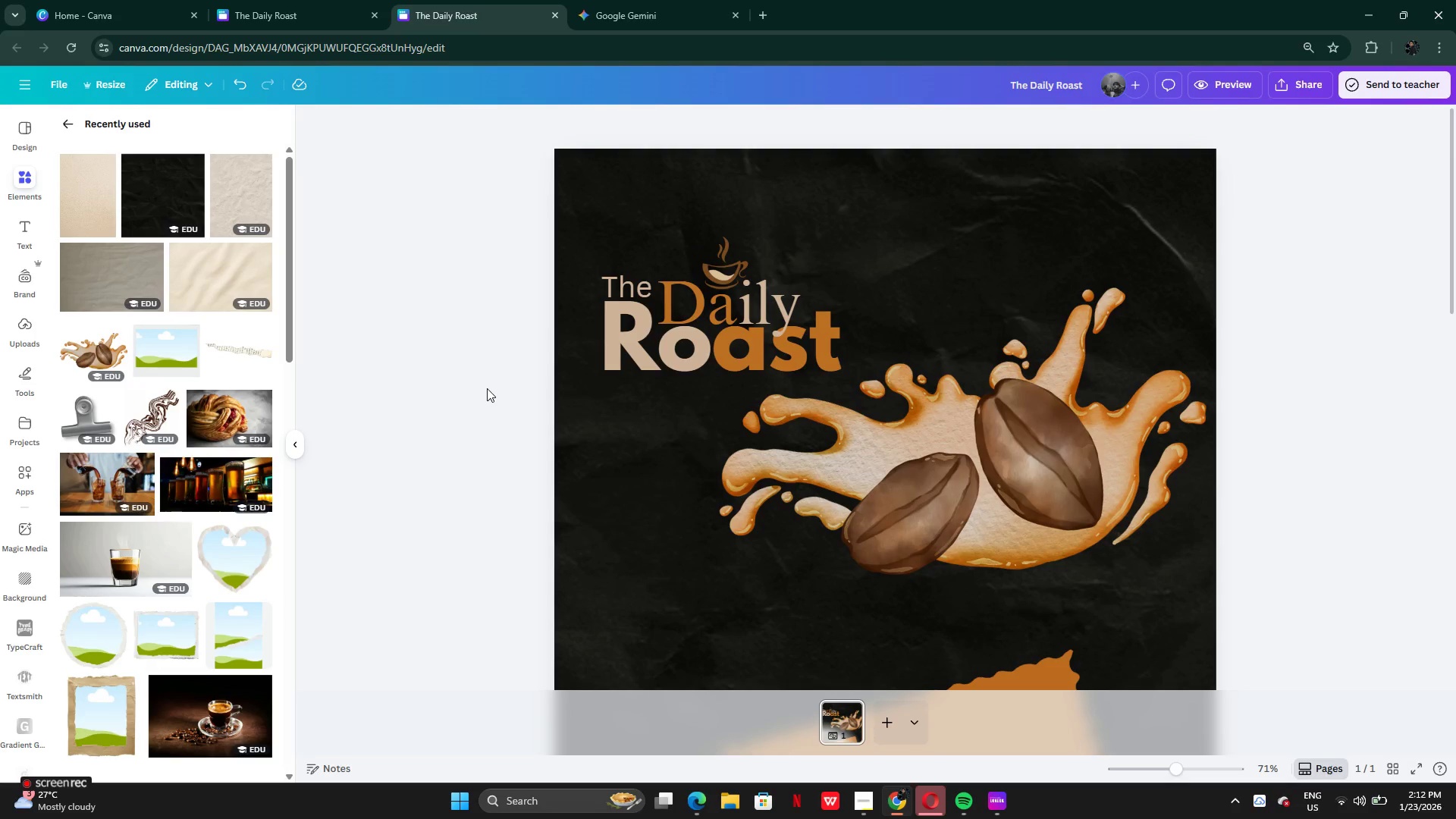 
scroll: coordinate [487, 388], scroll_direction: down, amount: 2.0
 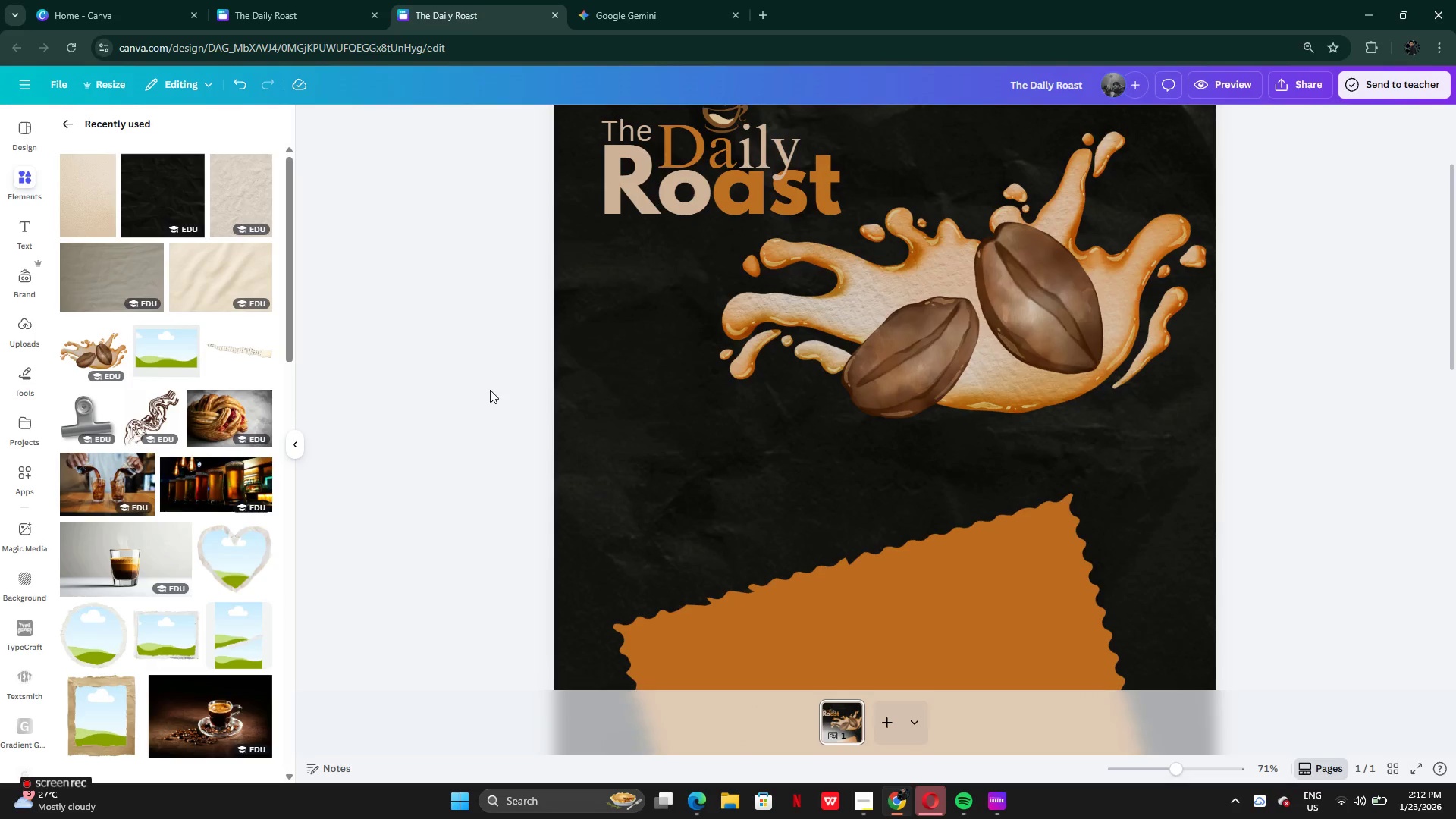 
left_click([871, 340])
 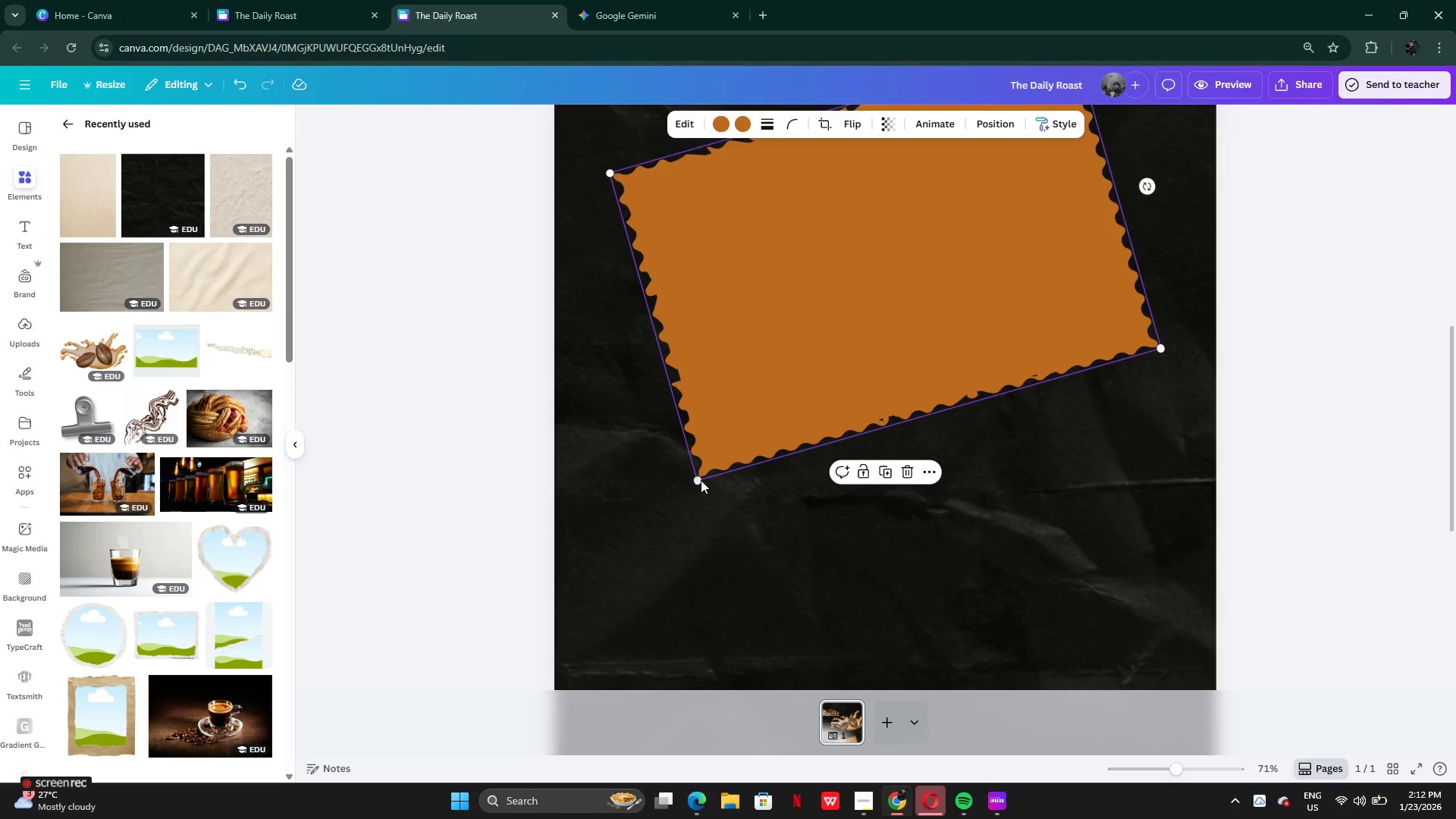 
scroll: coordinate [490, 390], scroll_direction: down, amount: 6.0
 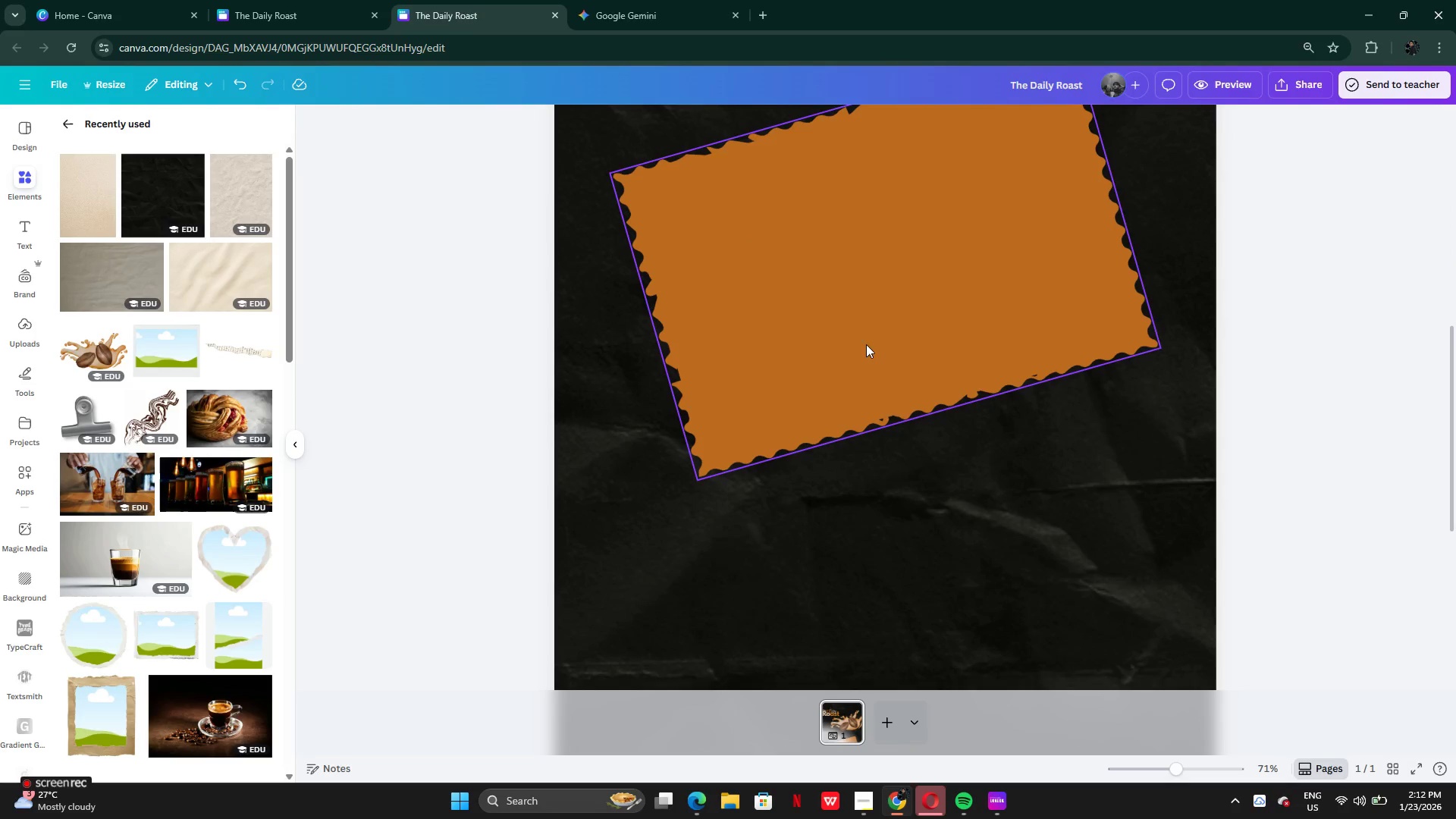 
left_click([699, 479])
 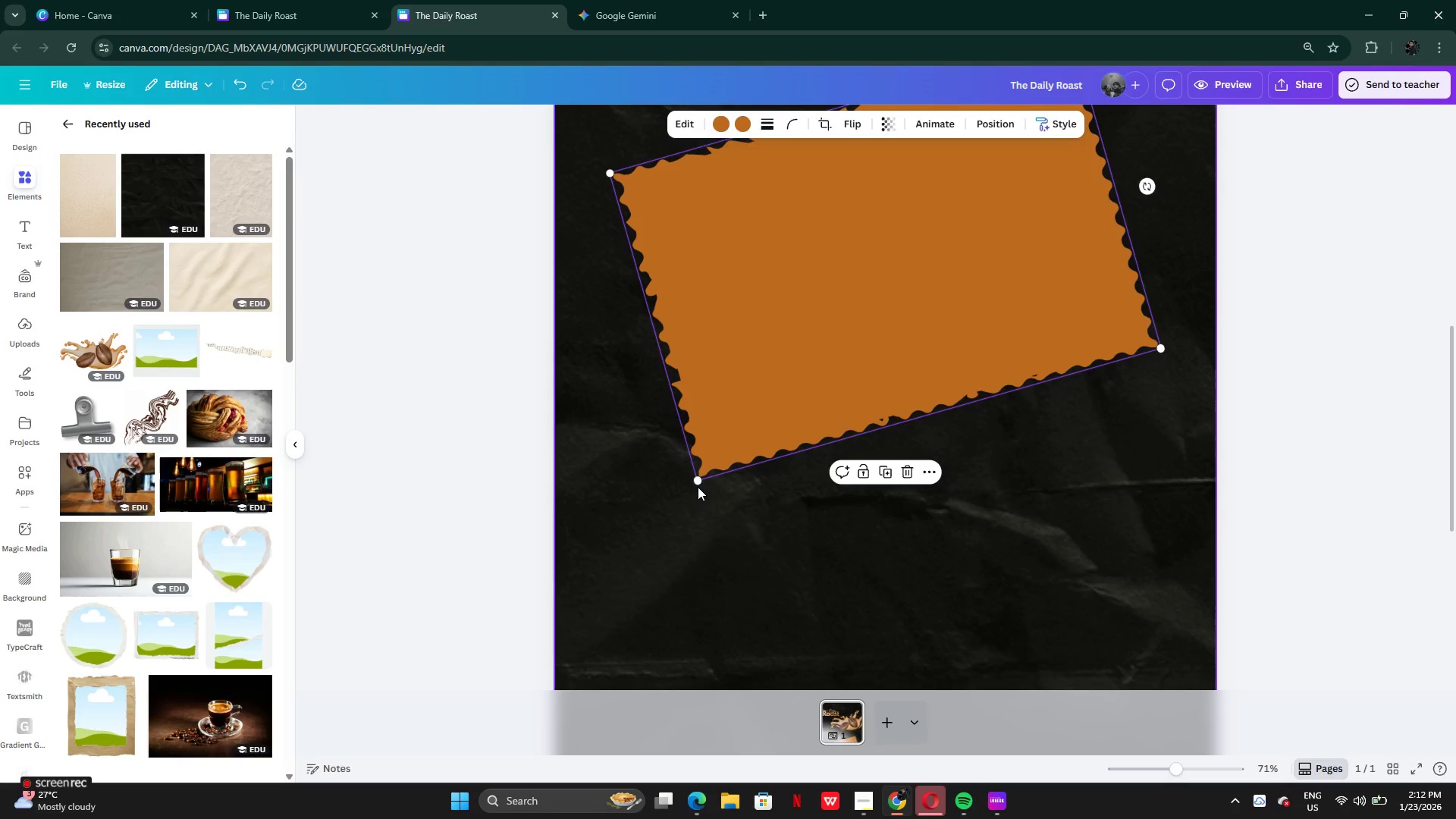 
left_click([698, 487])
 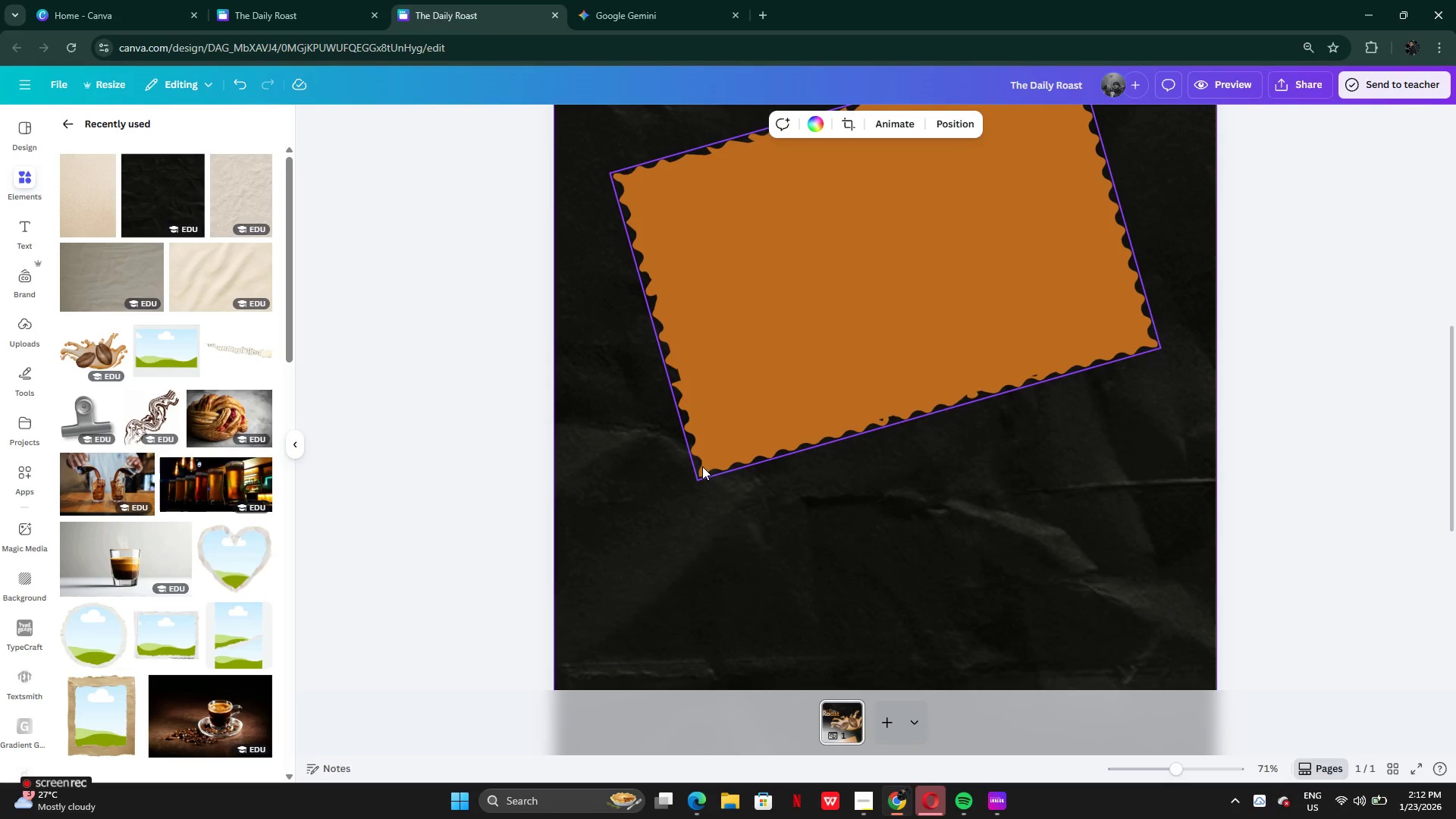 
left_click([713, 444])
 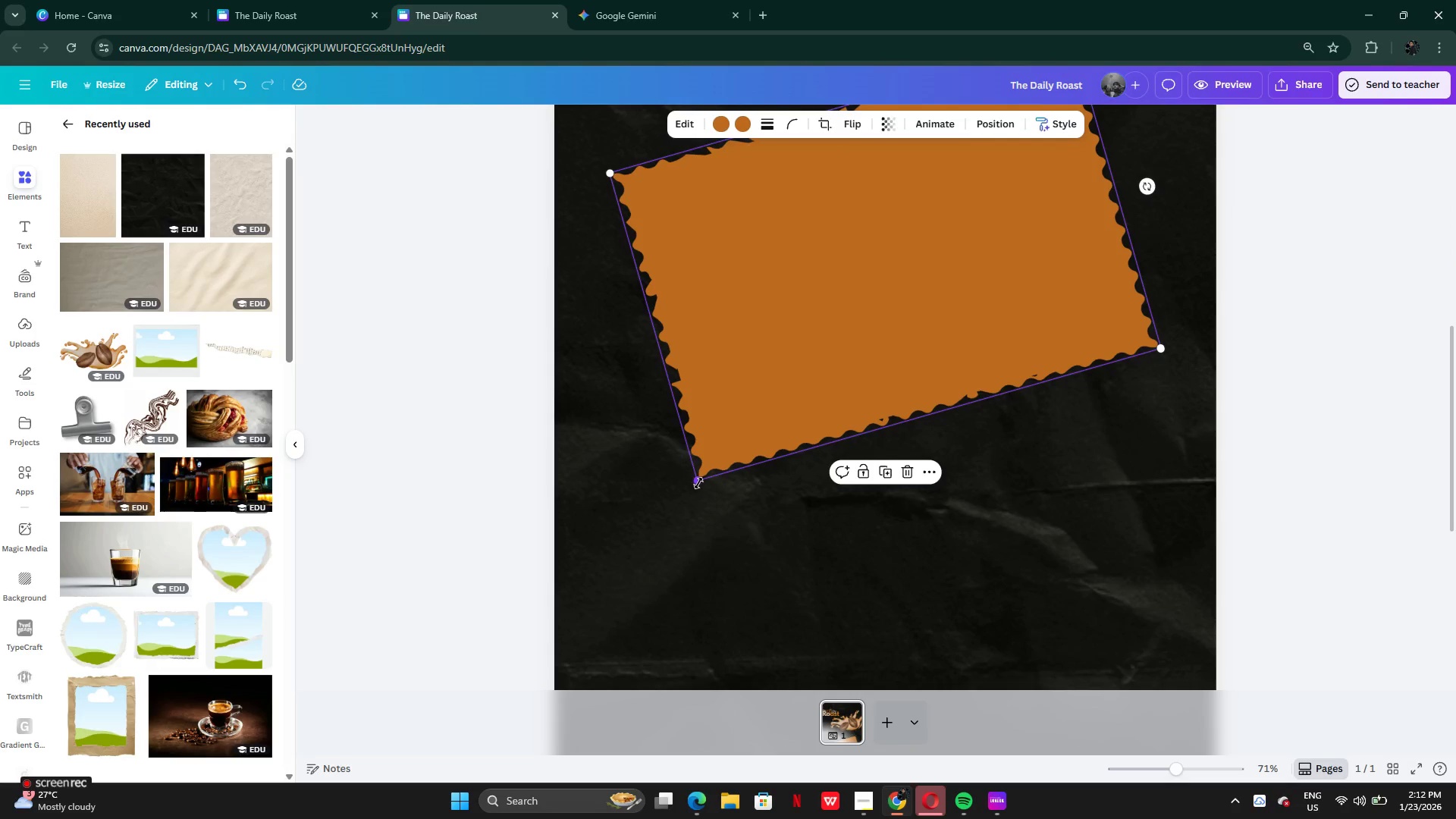 
left_click_drag(start_coordinate=[698, 483], to_coordinate=[683, 515])
 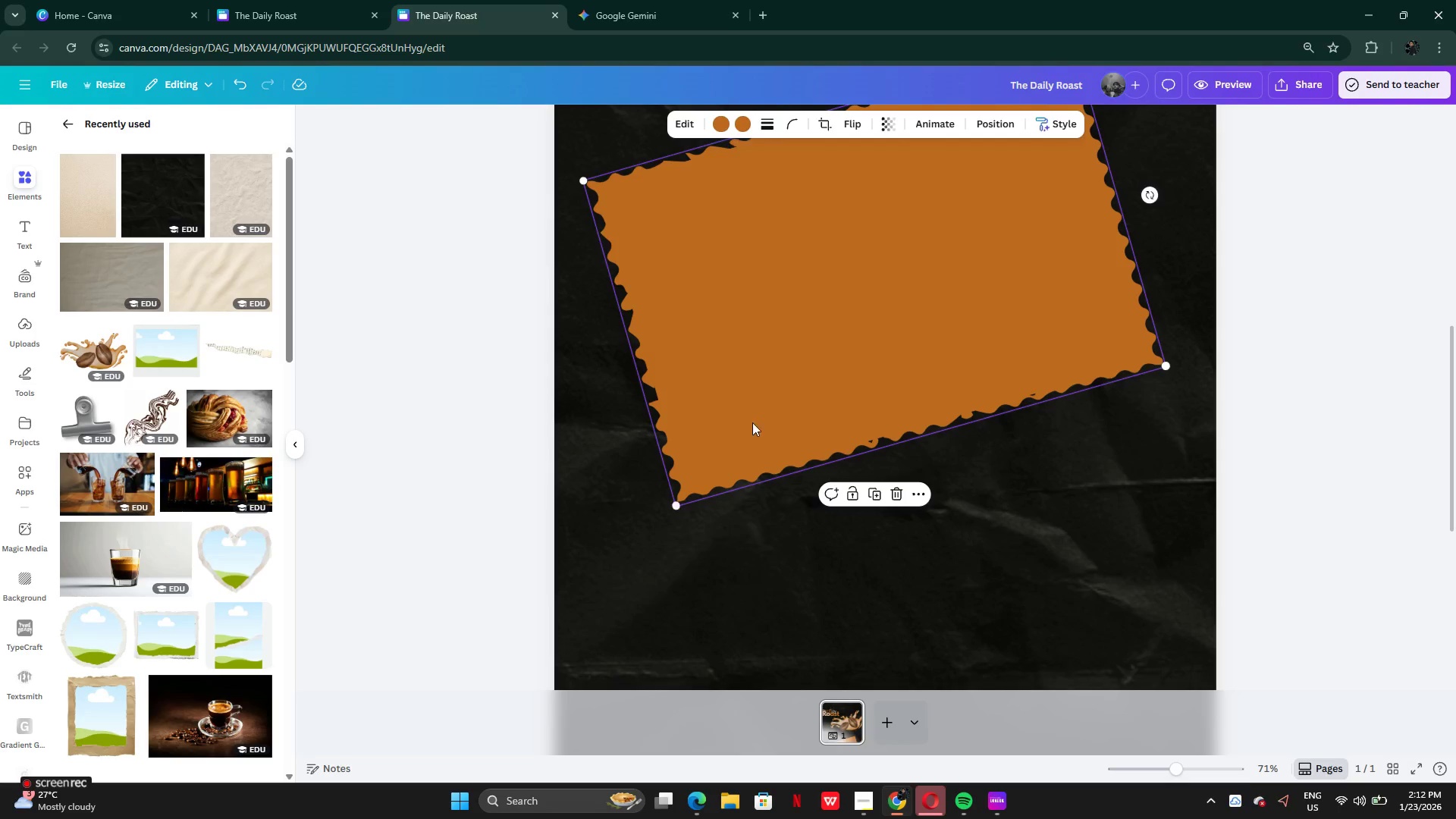 
left_click_drag(start_coordinate=[752, 422], to_coordinate=[769, 440])
 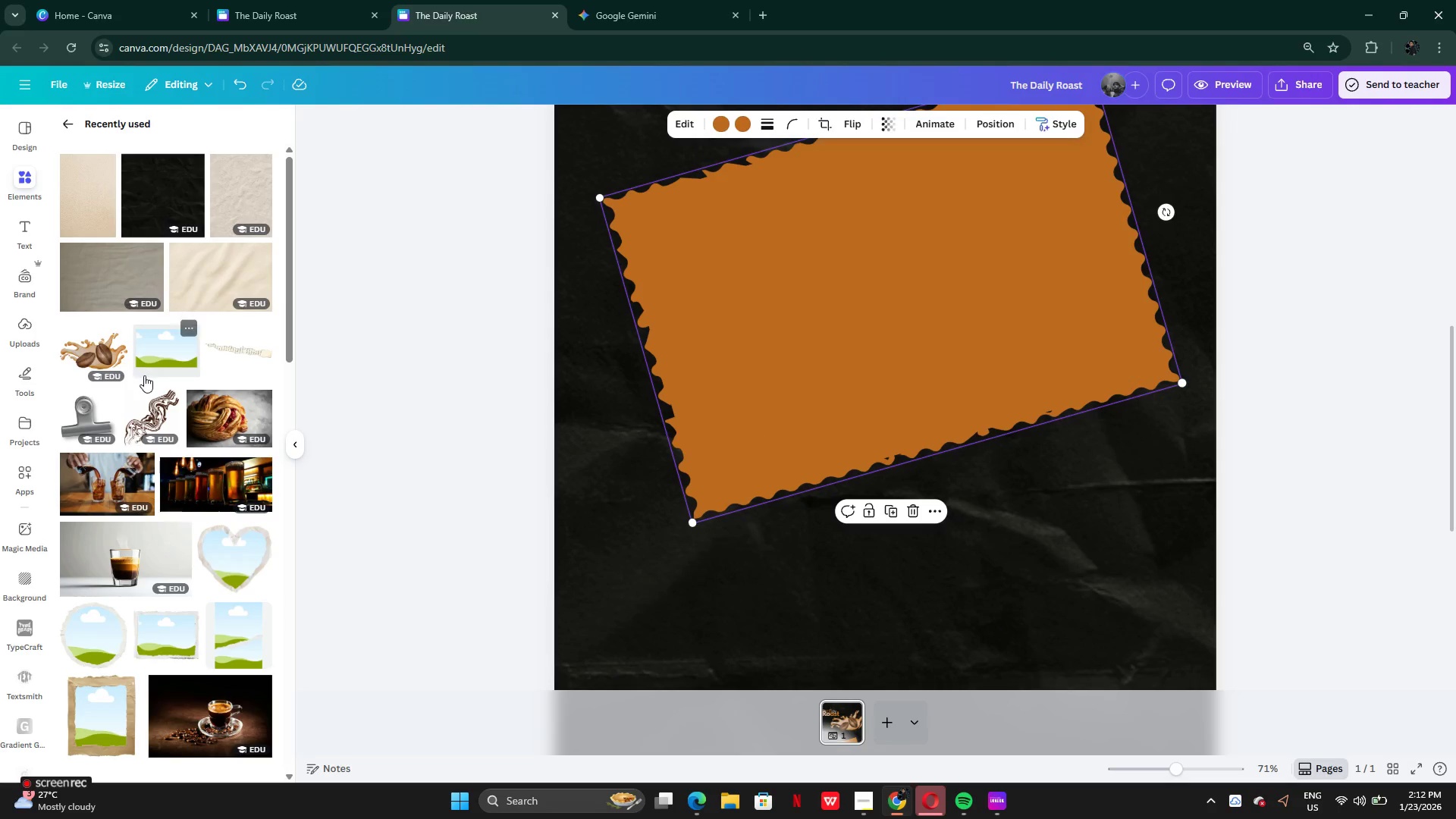 
scroll: coordinate [144, 375], scroll_direction: up, amount: 3.0
 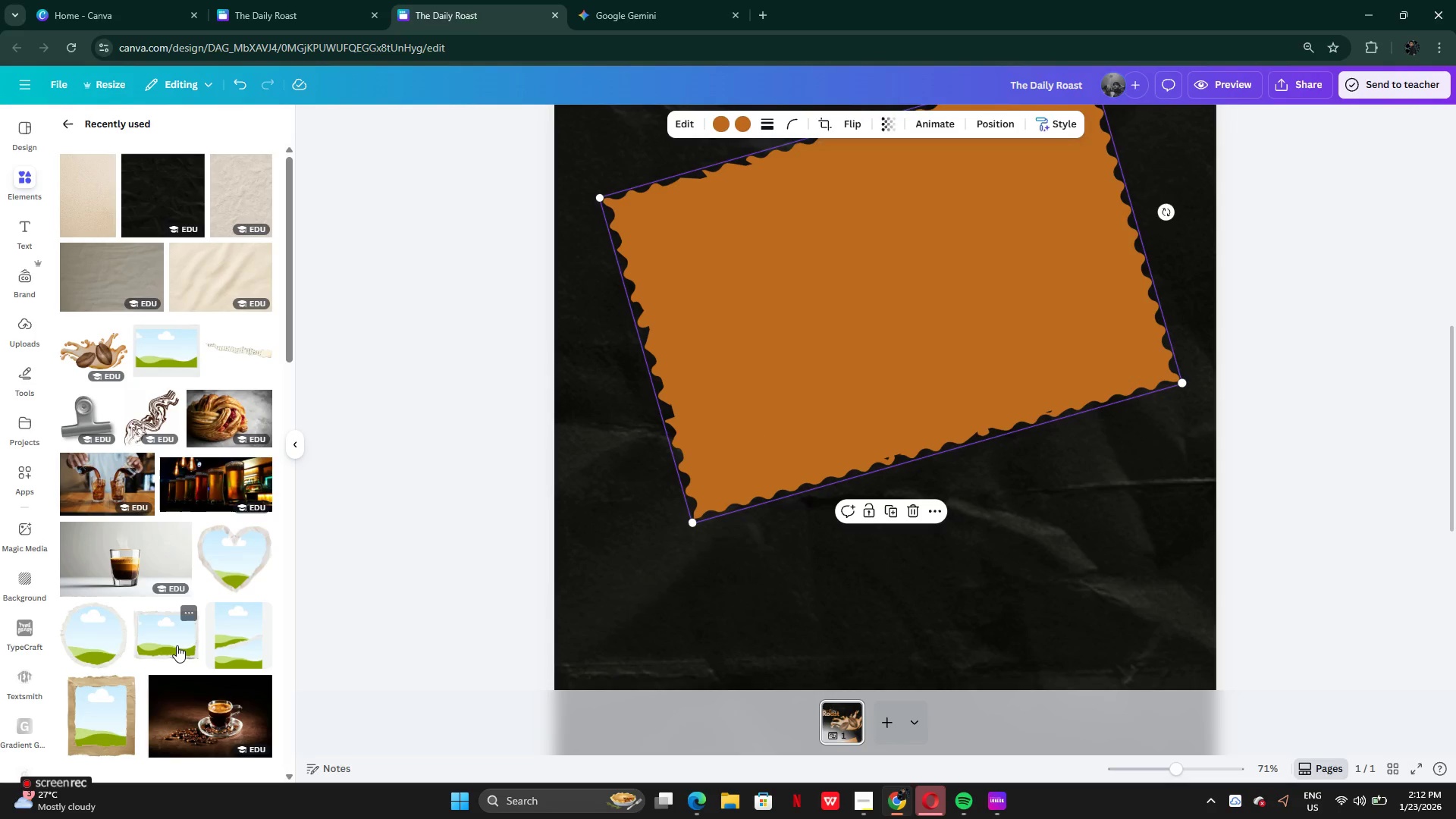 
left_click([176, 646])
 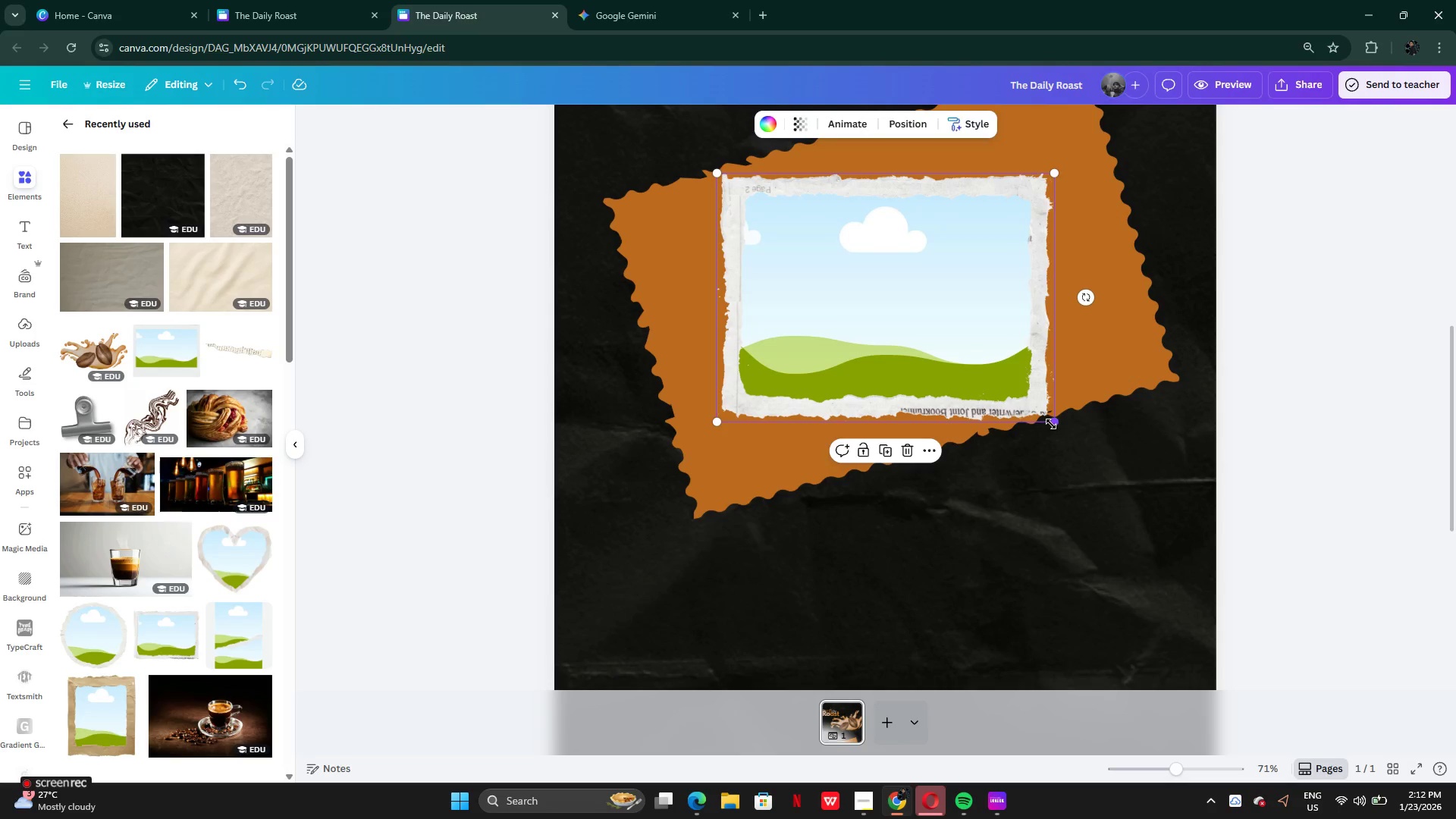 
left_click_drag(start_coordinate=[1051, 424], to_coordinate=[890, 362])
 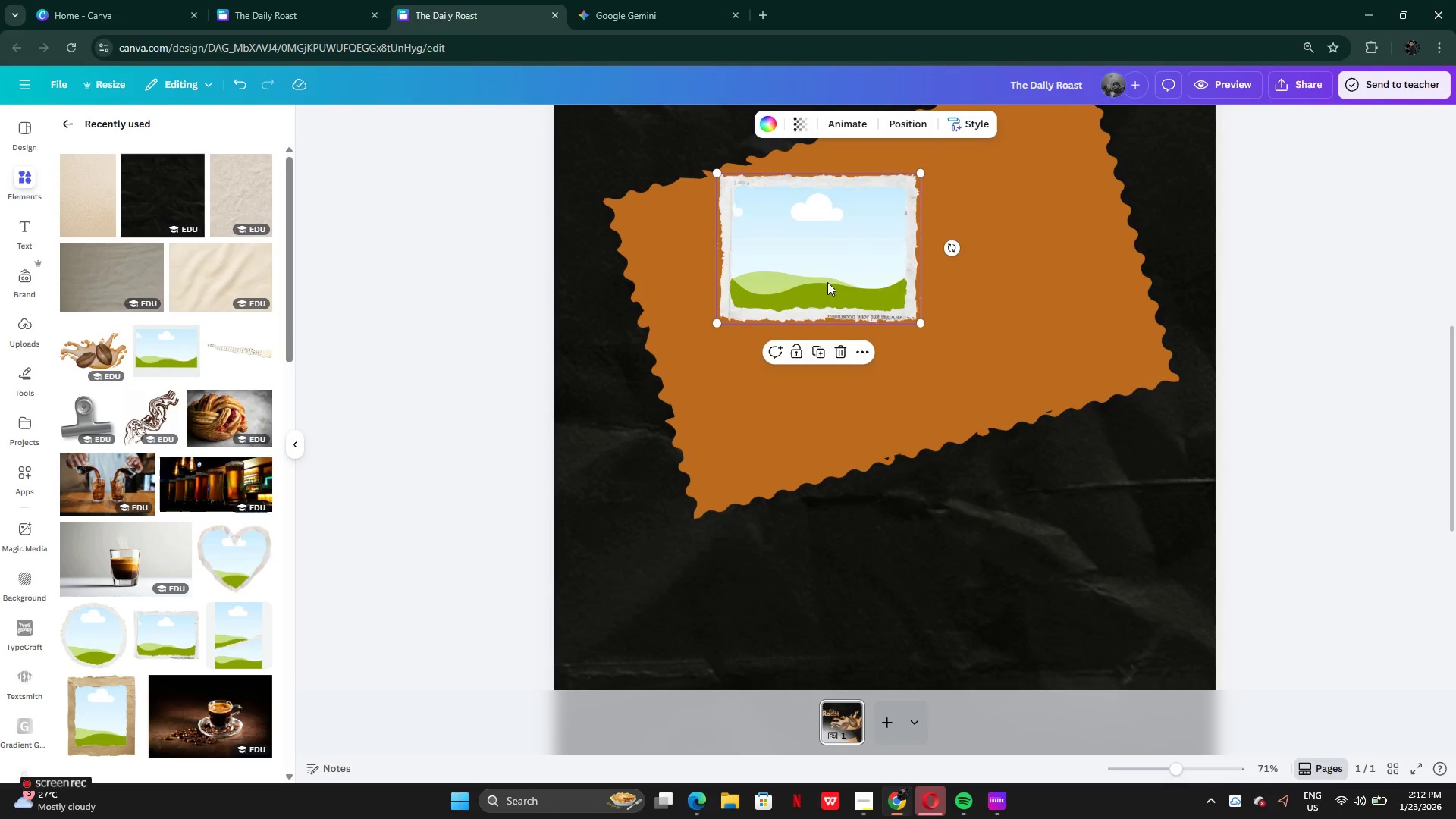 
left_click_drag(start_coordinate=[827, 282], to_coordinate=[689, 289])
 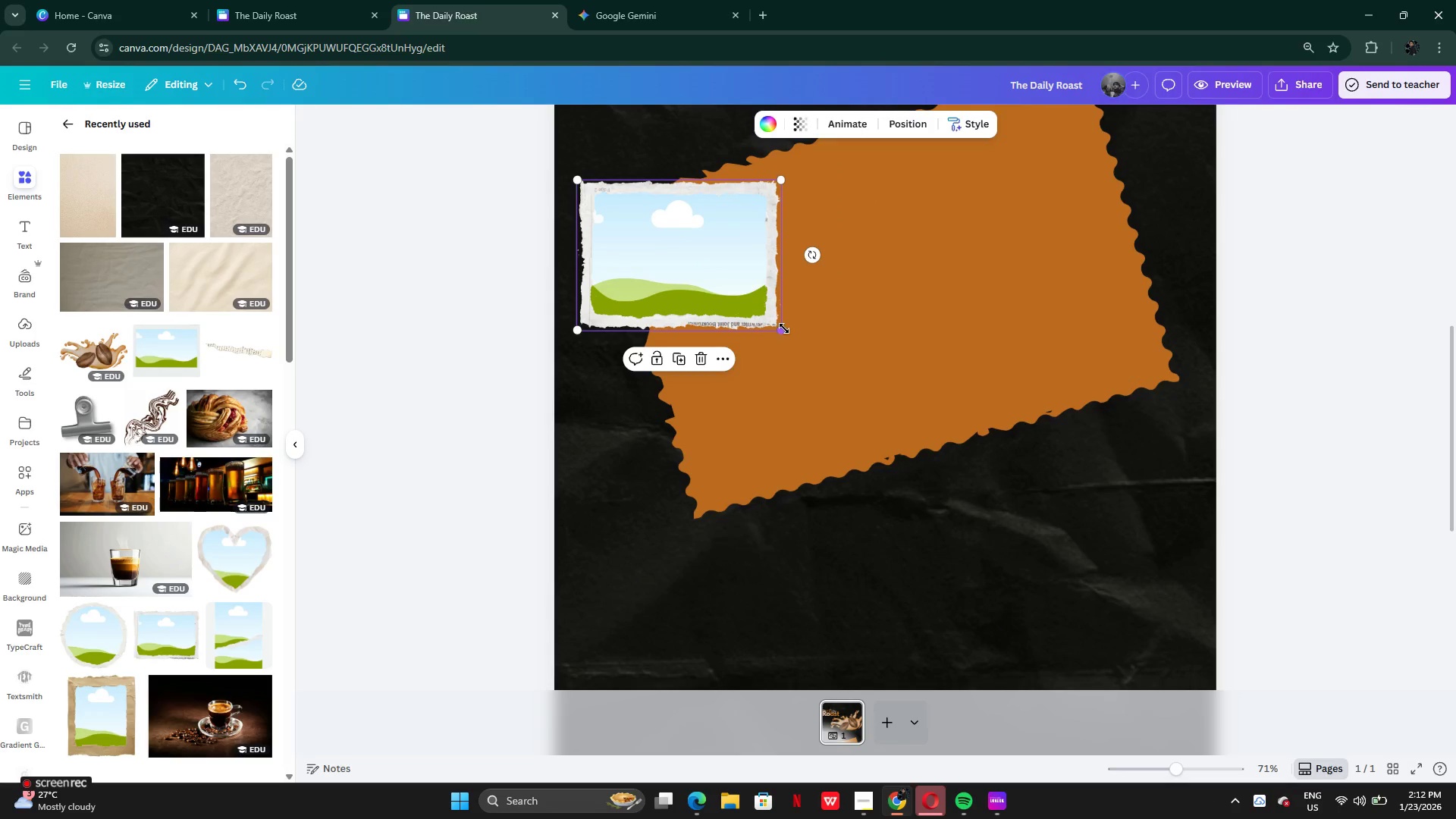 
left_click_drag(start_coordinate=[784, 328], to_coordinate=[710, 281])
 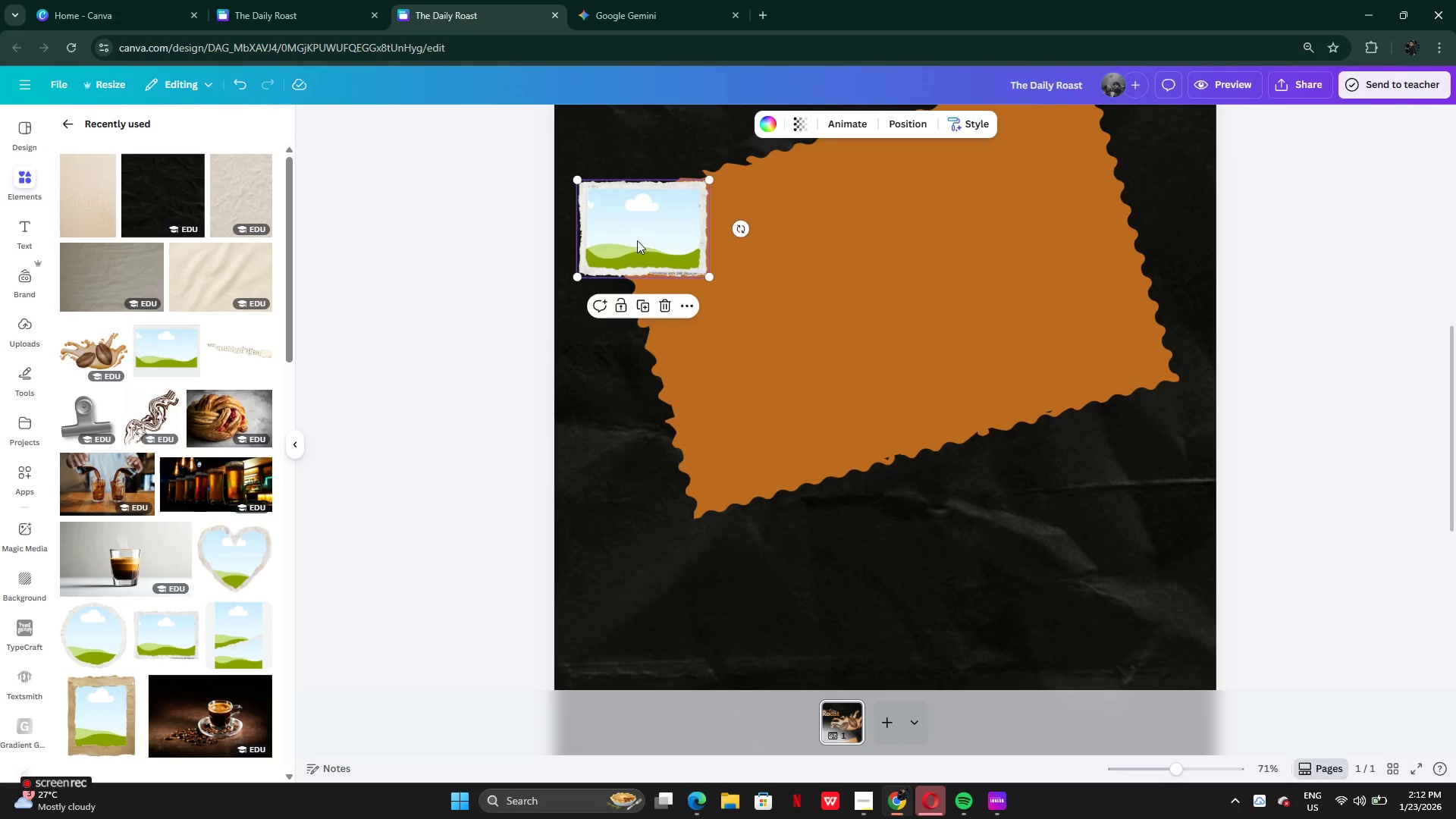 
left_click_drag(start_coordinate=[637, 240], to_coordinate=[636, 259])
 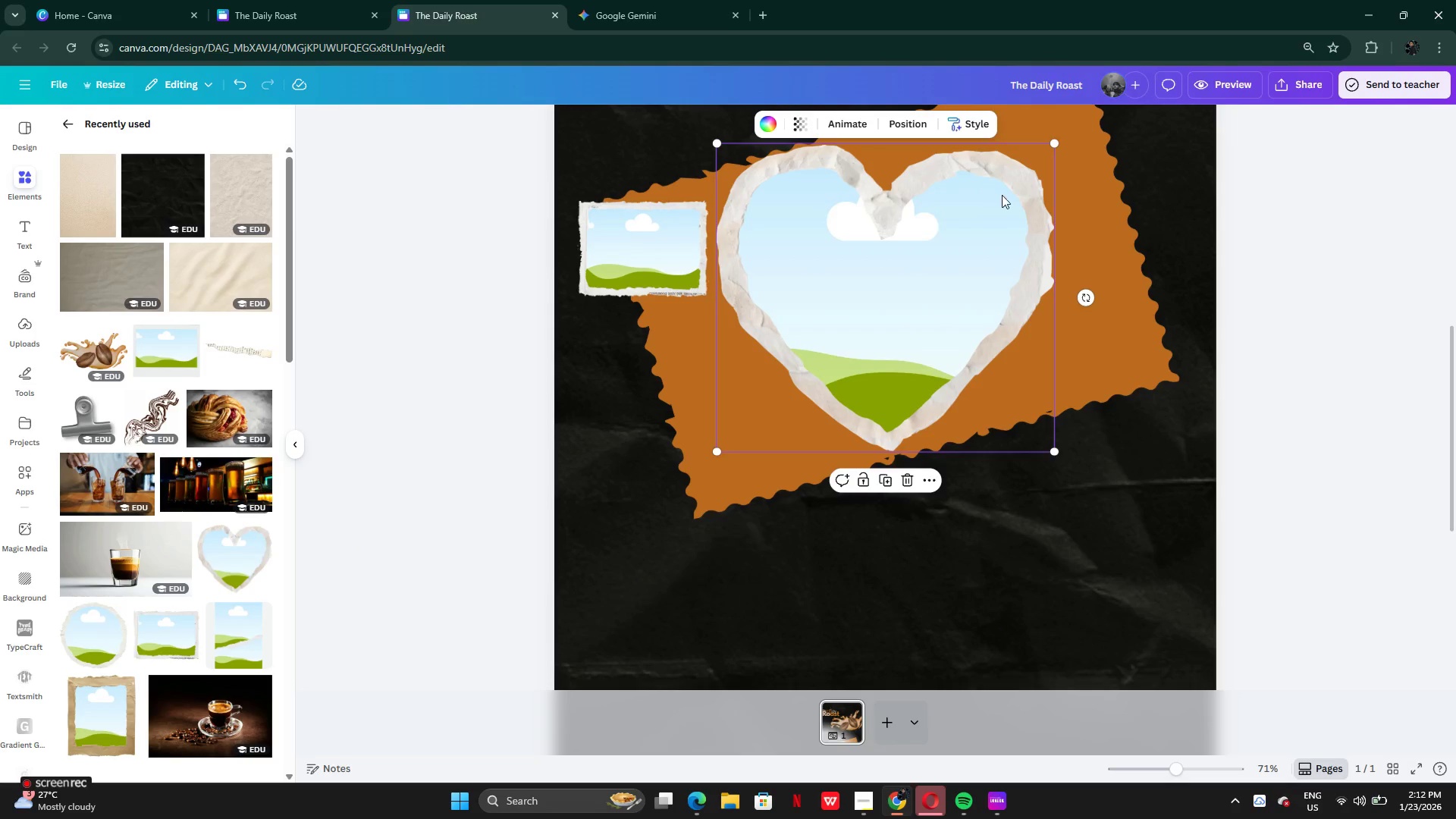 
left_click_drag(start_coordinate=[1053, 142], to_coordinate=[880, 357])
 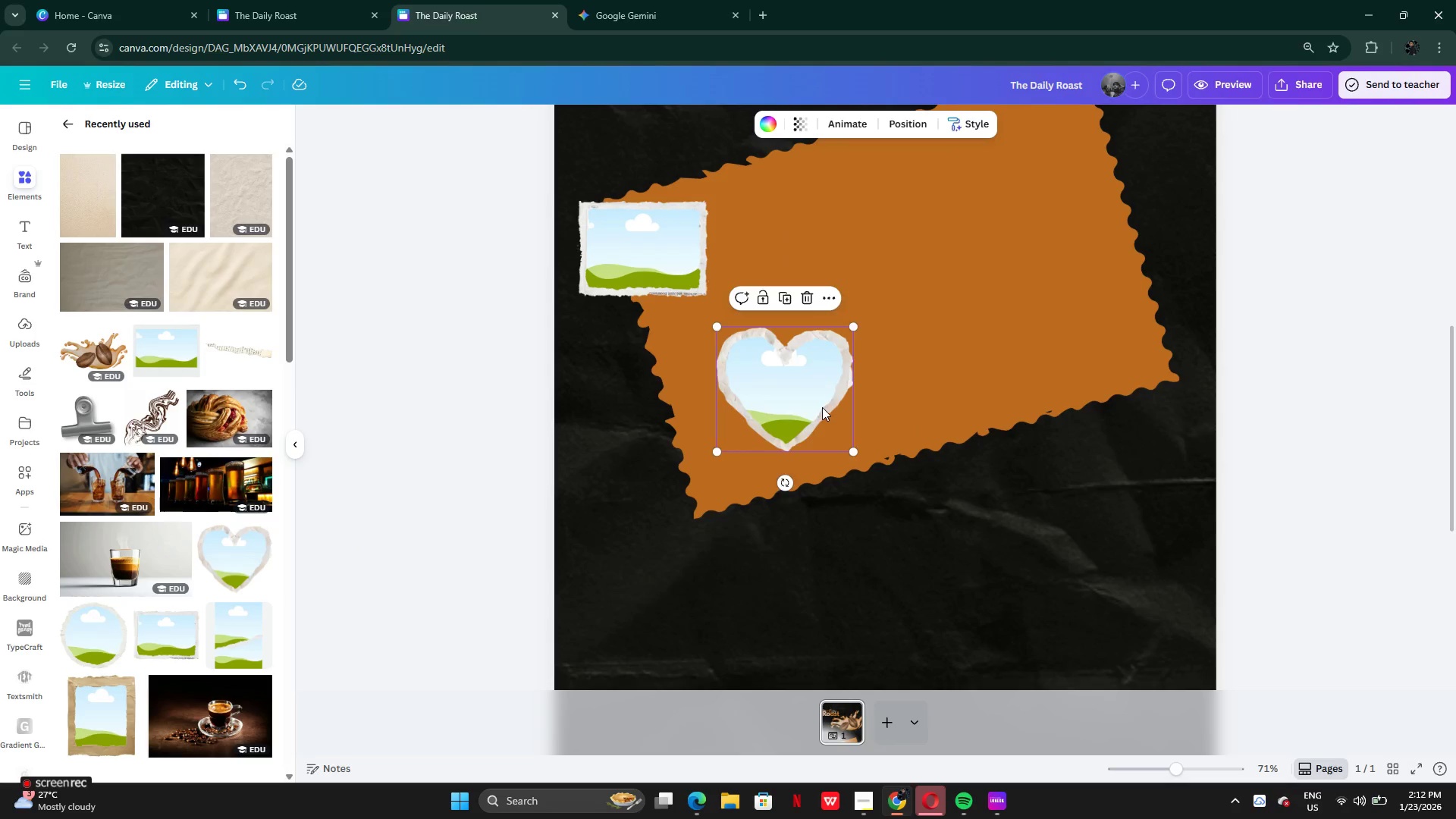 
left_click_drag(start_coordinate=[822, 407], to_coordinate=[695, 388])
 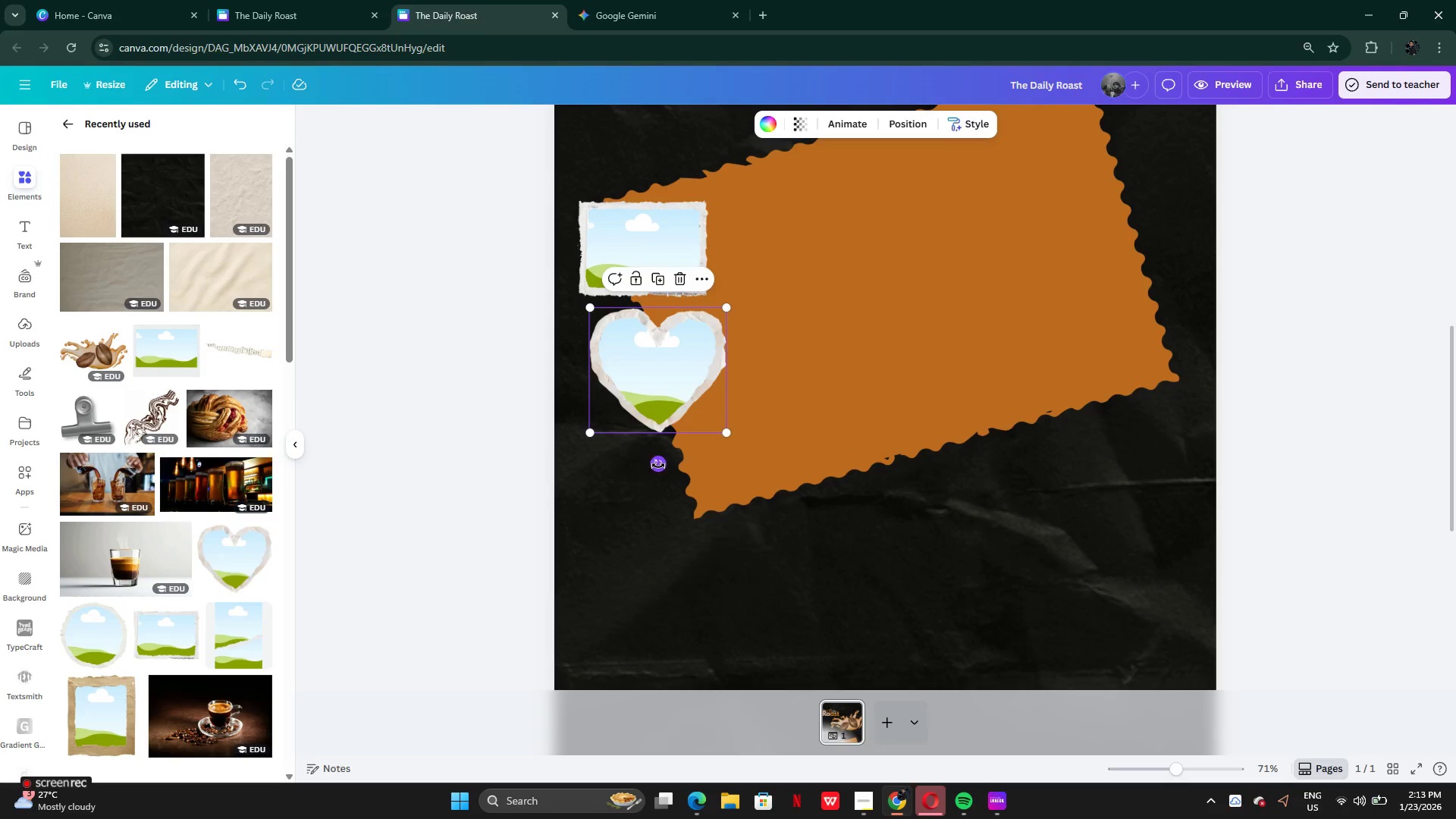 
left_click_drag(start_coordinate=[658, 466], to_coordinate=[654, 456])
 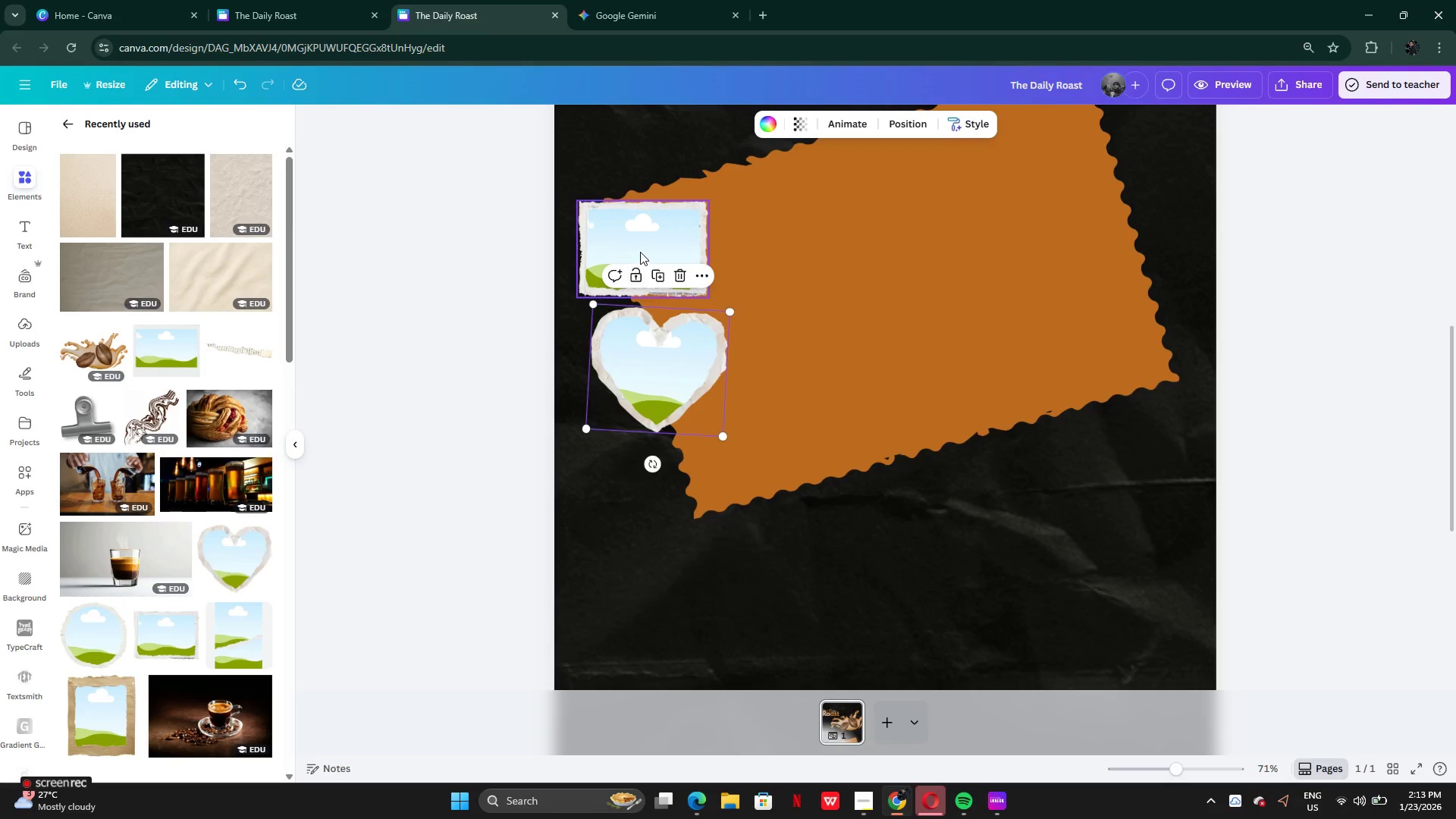 
left_click_drag(start_coordinate=[640, 252], to_coordinate=[639, 237])
 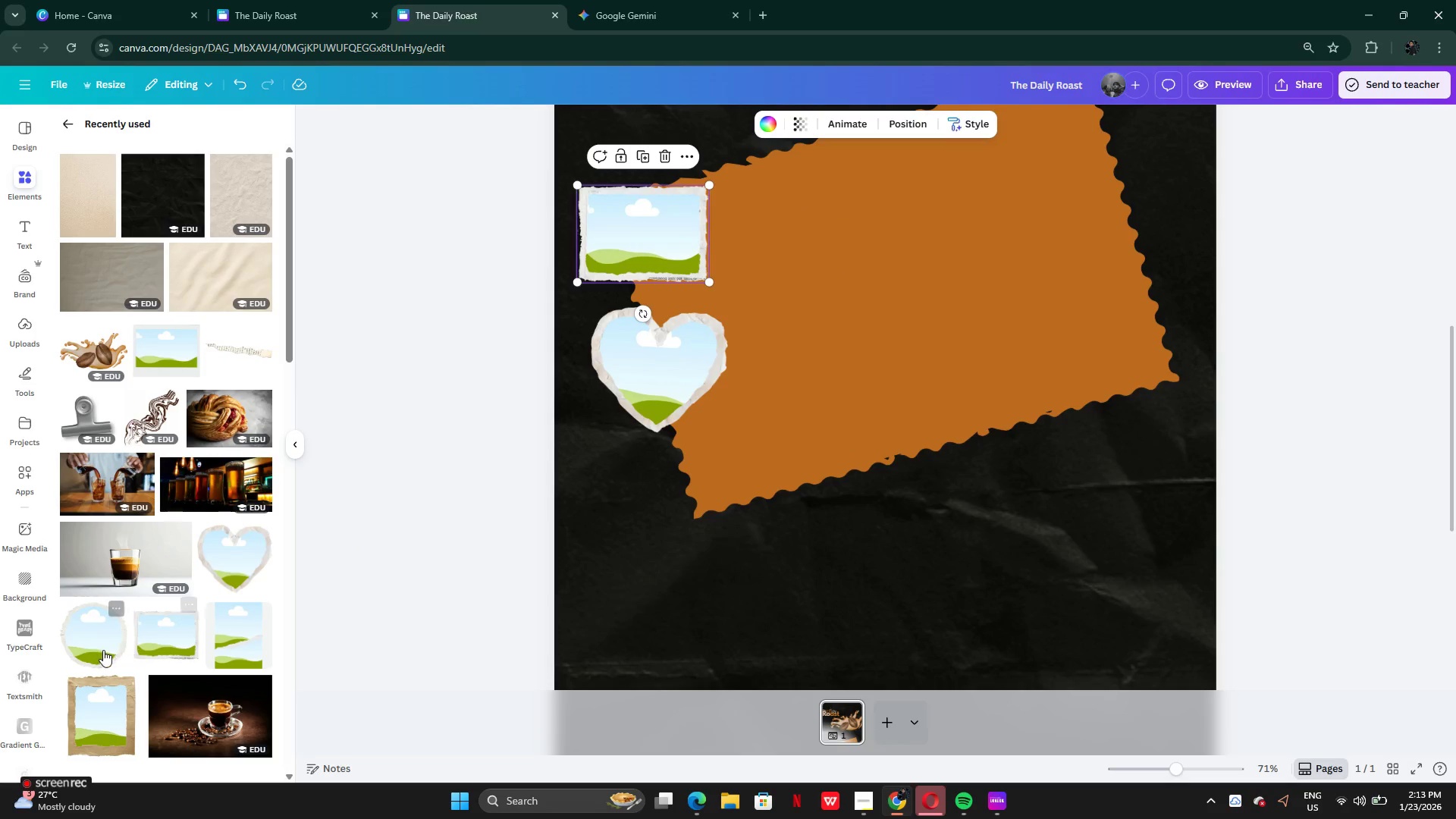 
left_click([100, 650])
 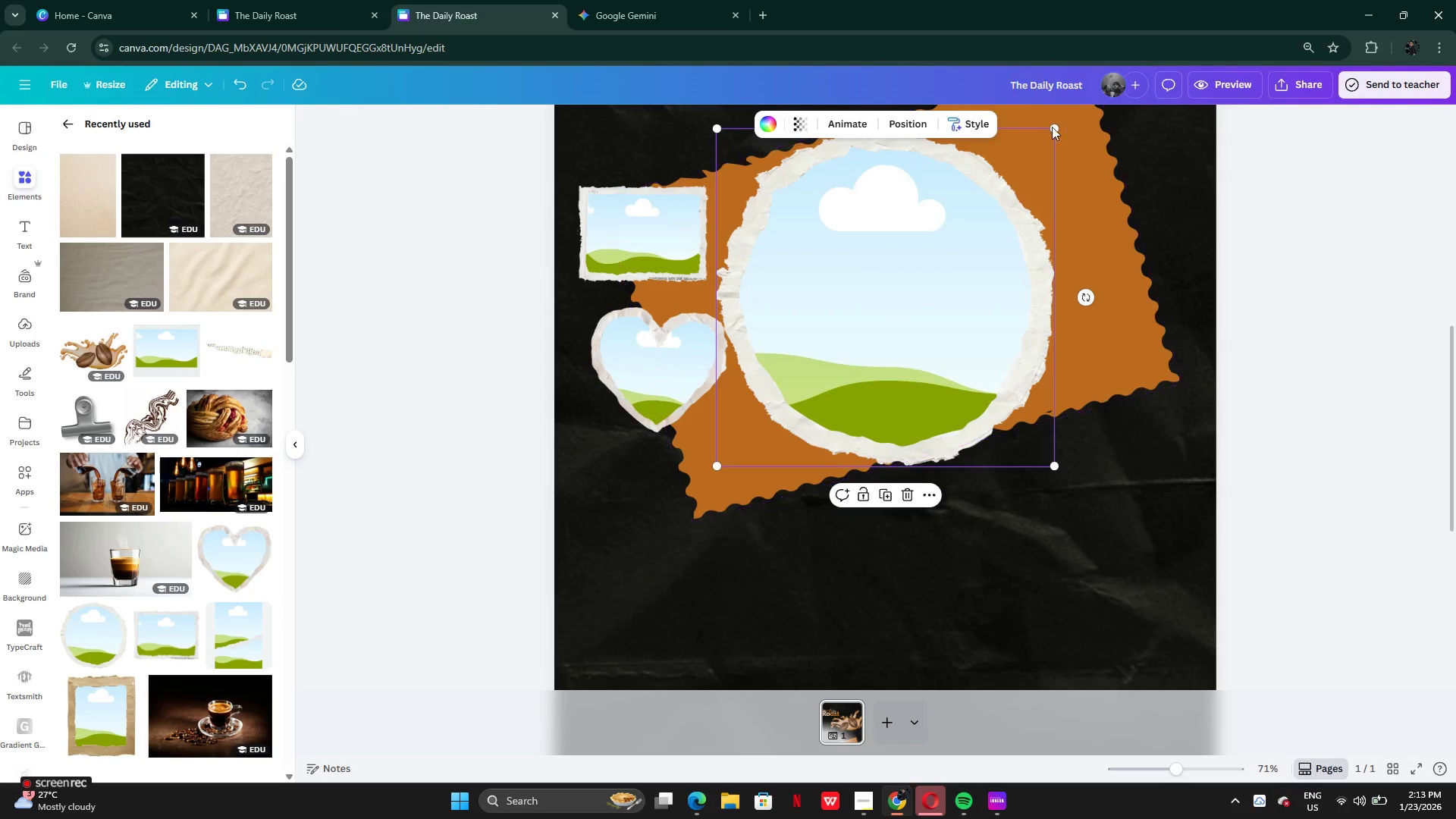 
left_click_drag(start_coordinate=[1050, 128], to_coordinate=[912, 352])
 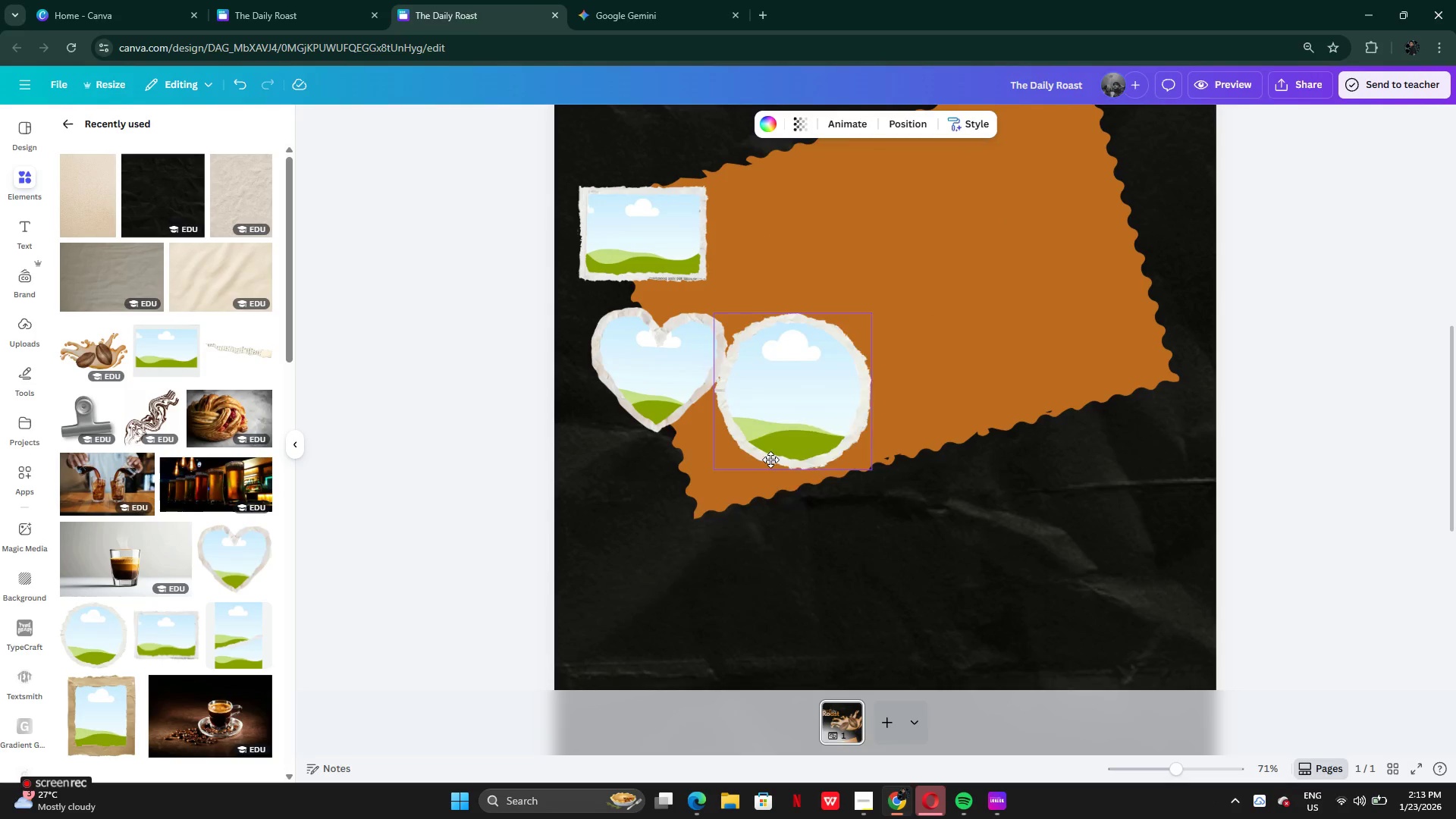 
left_click_drag(start_coordinate=[789, 427], to_coordinate=[711, 556])
 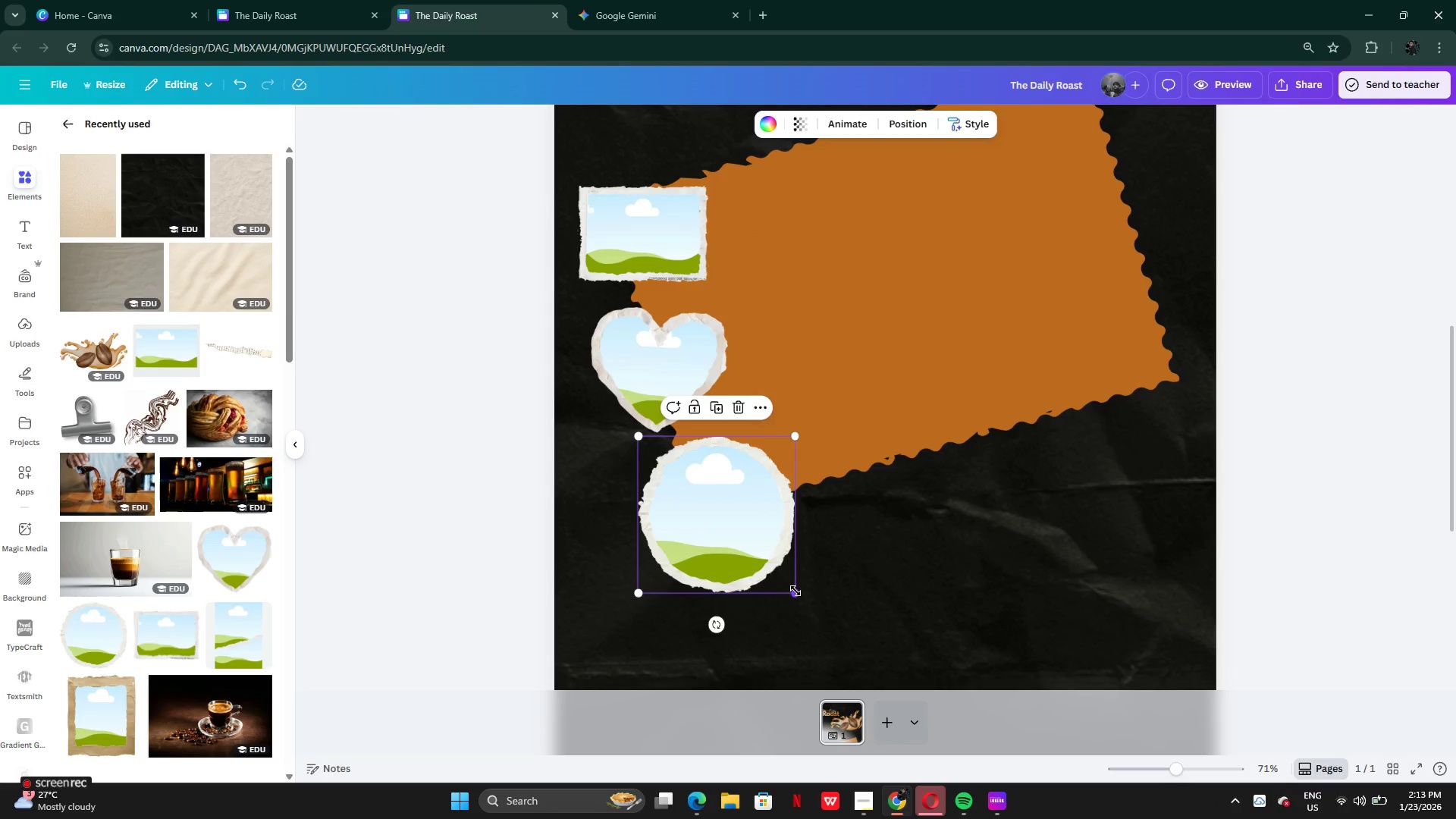 
left_click_drag(start_coordinate=[795, 590], to_coordinate=[754, 557])
 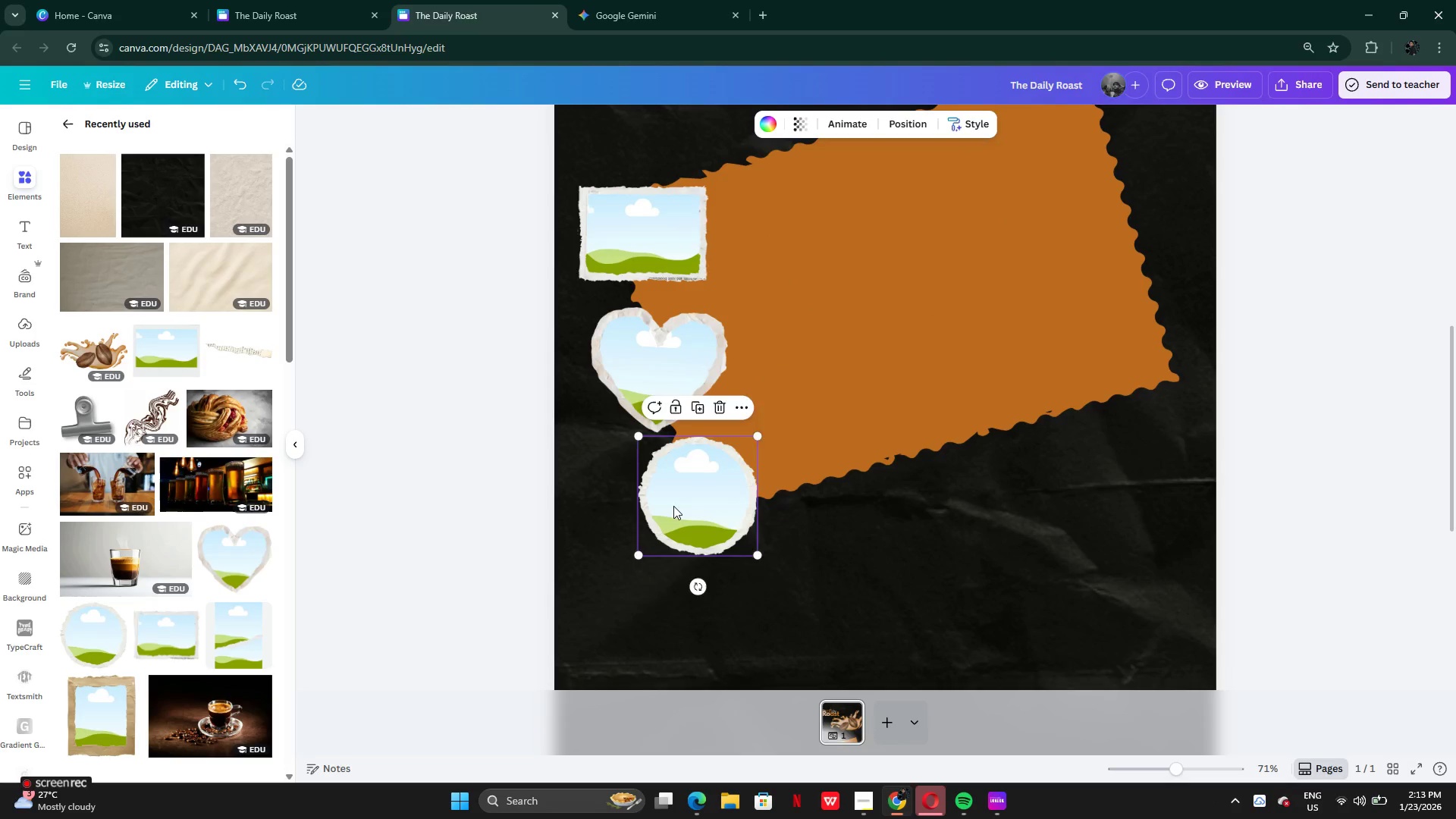 
left_click_drag(start_coordinate=[675, 506], to_coordinate=[661, 517])
 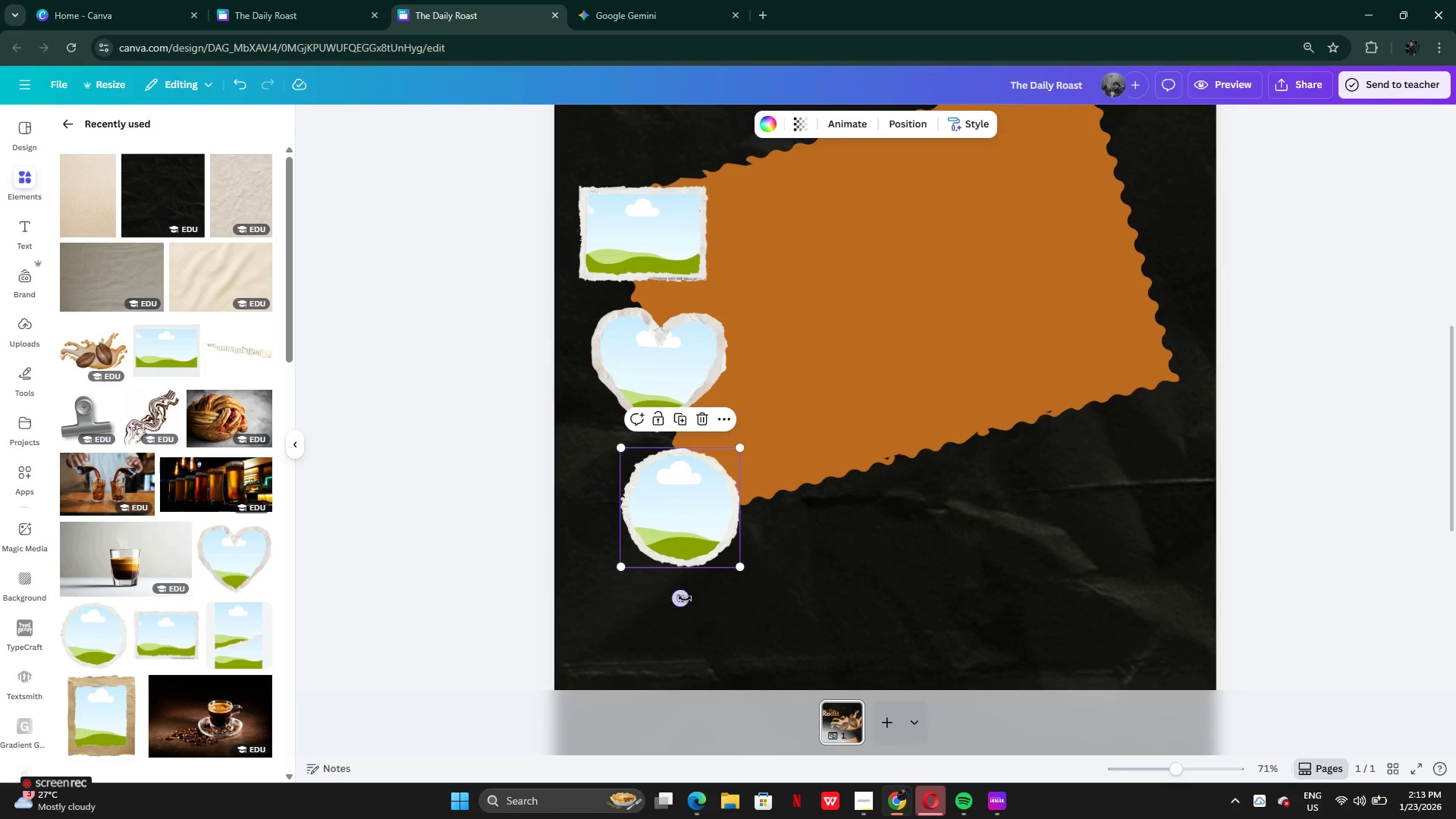 
left_click_drag(start_coordinate=[685, 598], to_coordinate=[695, 575])
 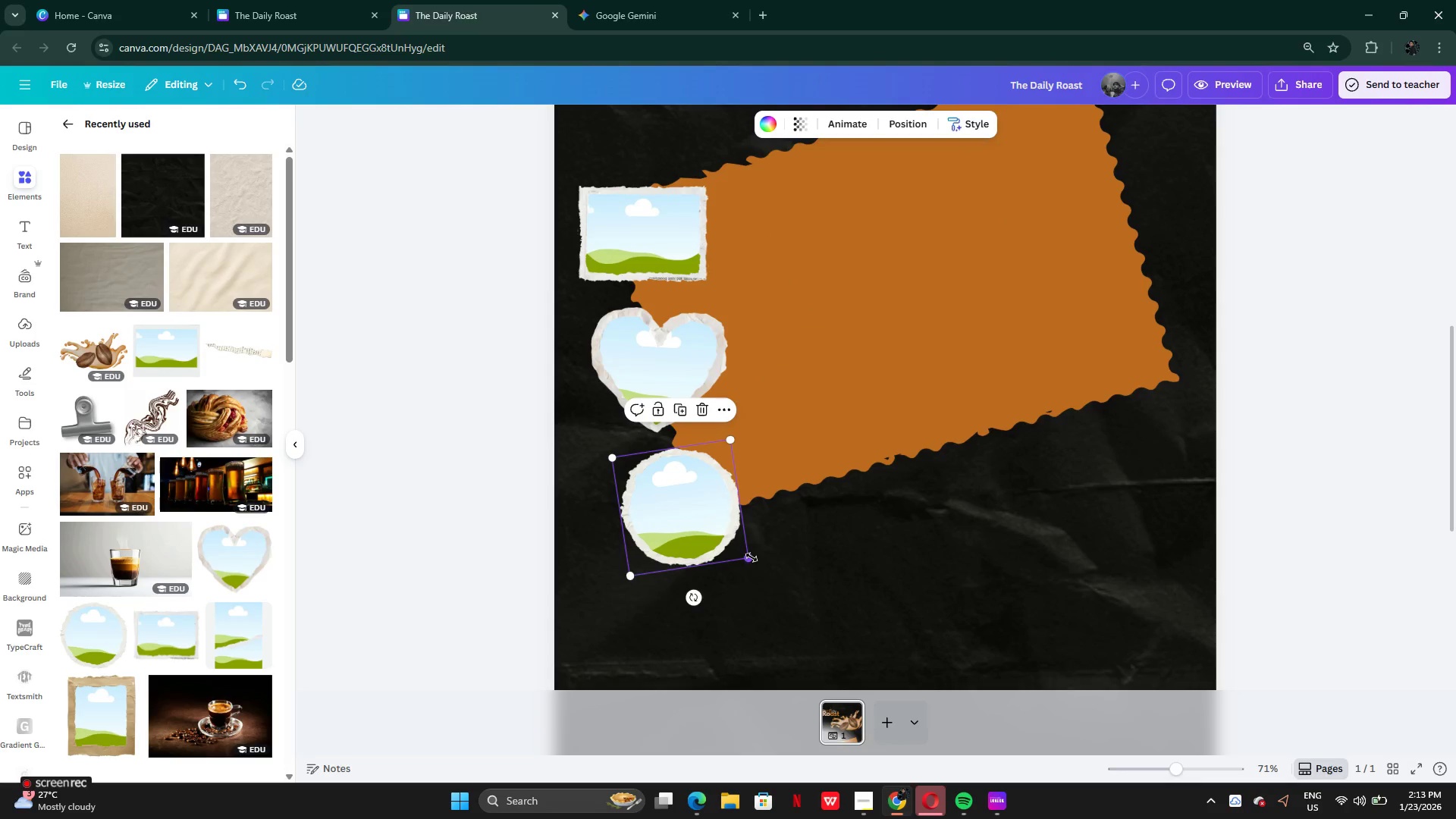 
left_click_drag(start_coordinate=[752, 557], to_coordinate=[764, 578])
 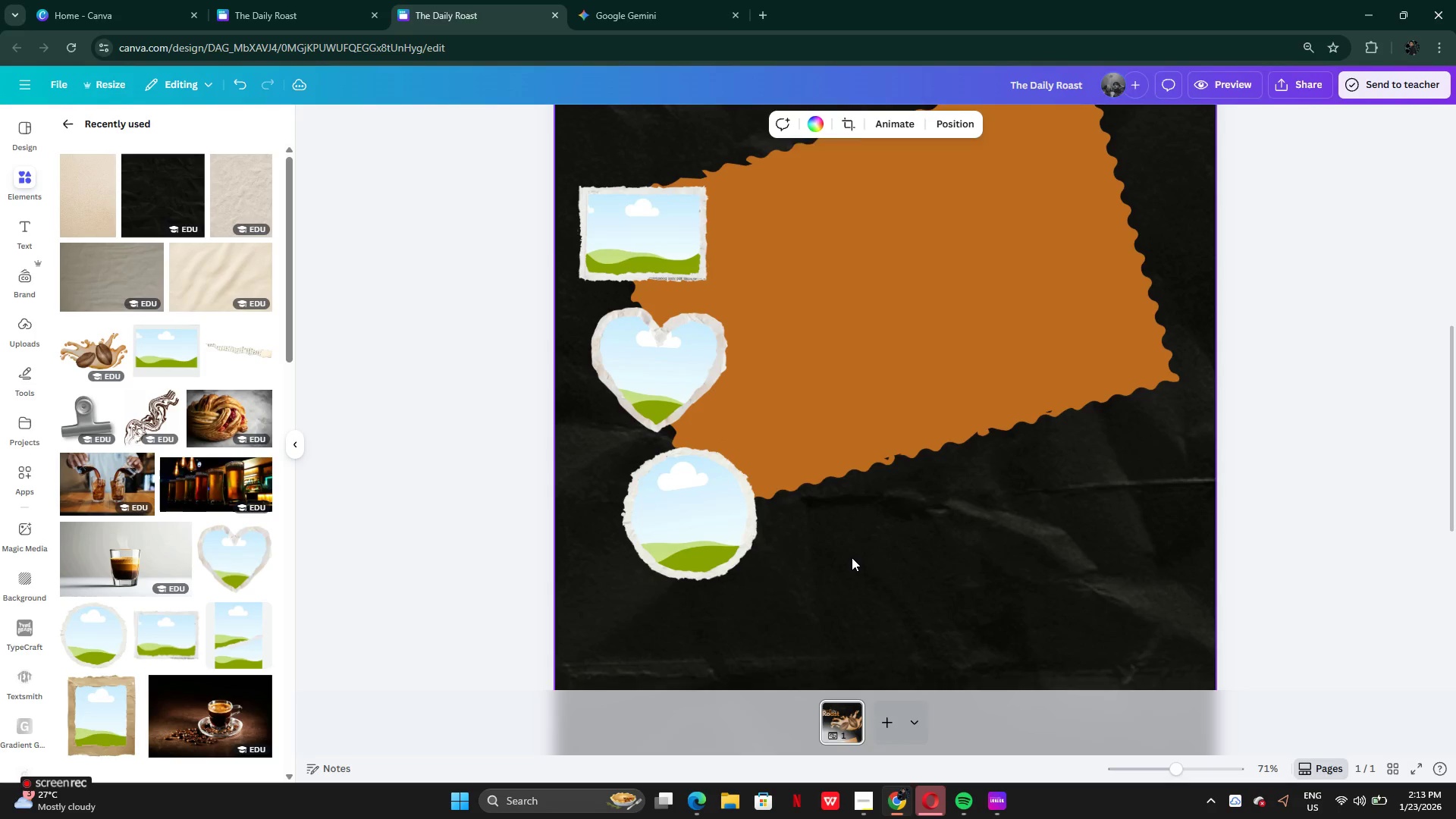 
scroll: coordinate [852, 549], scroll_direction: none, amount: 0.0
 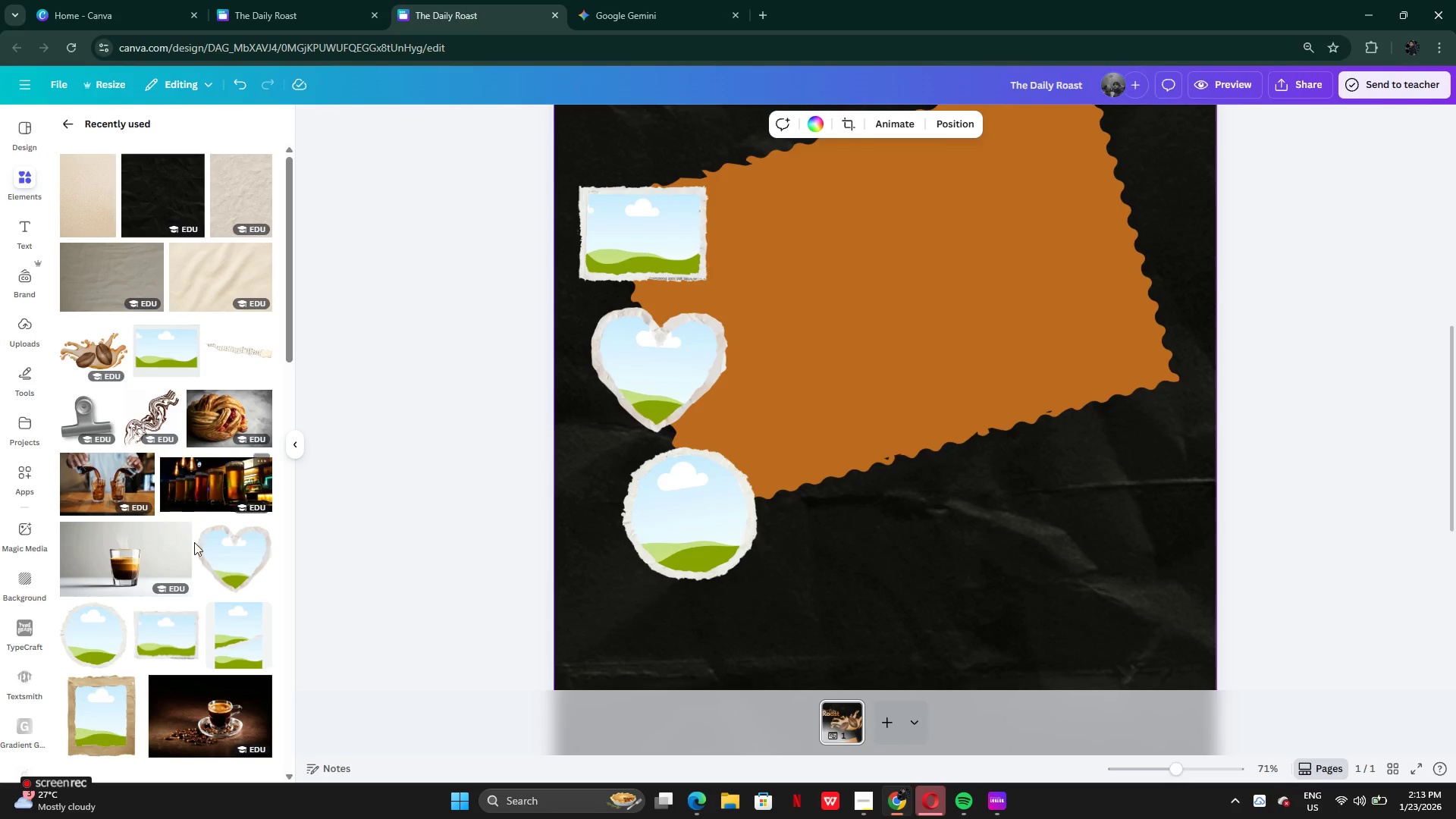 
scroll: coordinate [152, 502], scroll_direction: down, amount: 1.0
 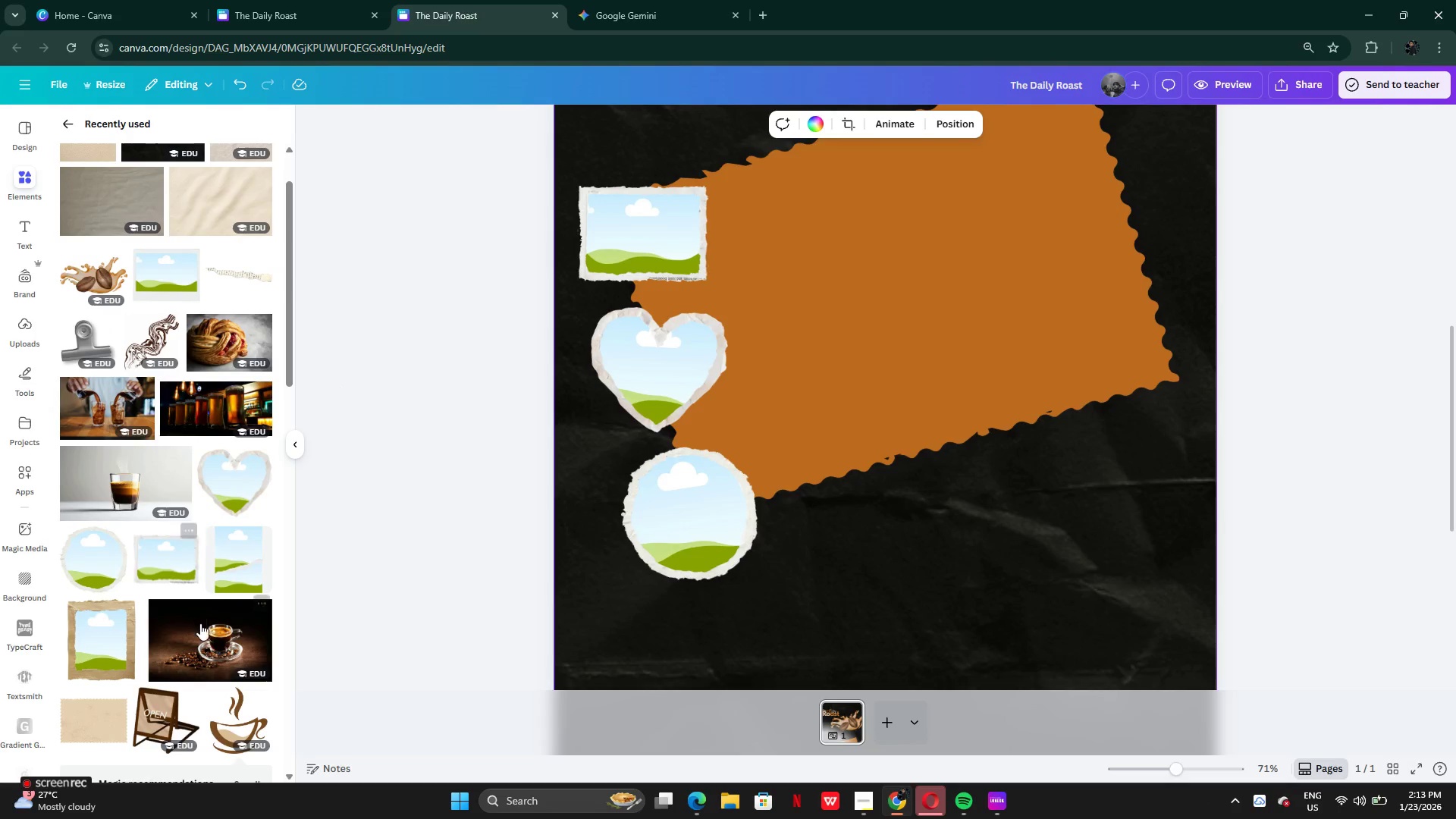 
left_click([211, 640])
 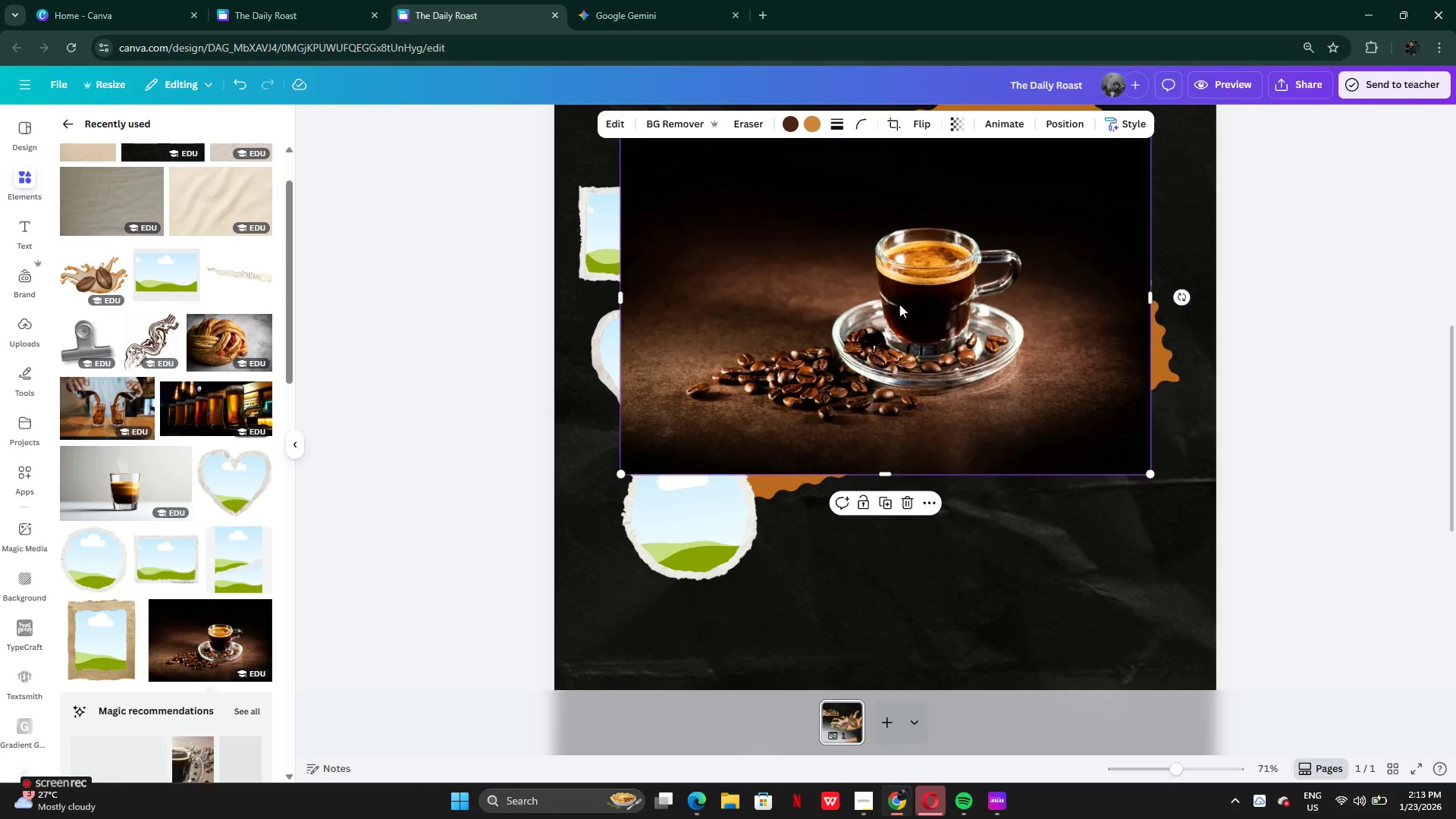 
left_click_drag(start_coordinate=[902, 304], to_coordinate=[646, 265])
 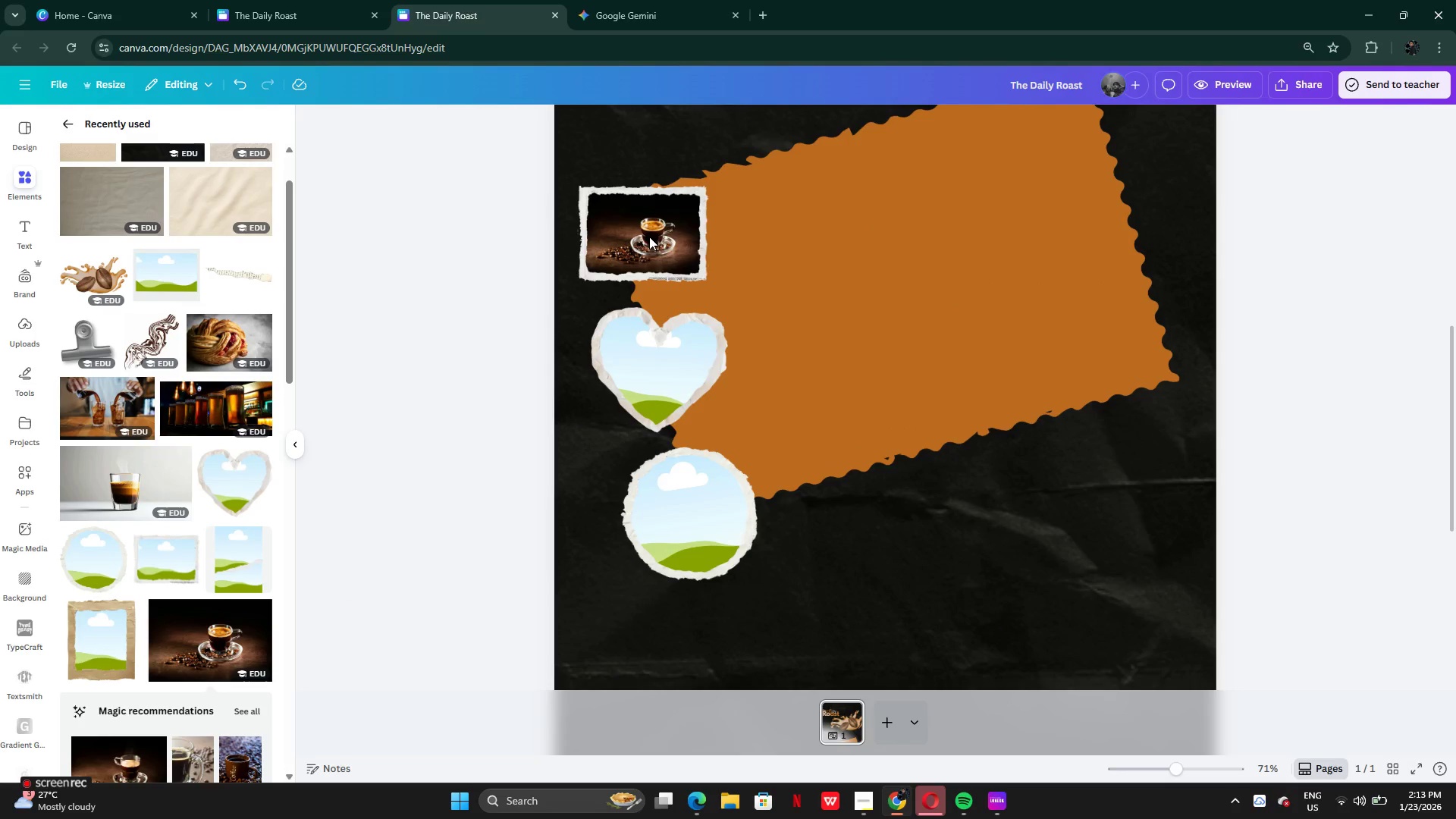 
double_click([649, 237])
 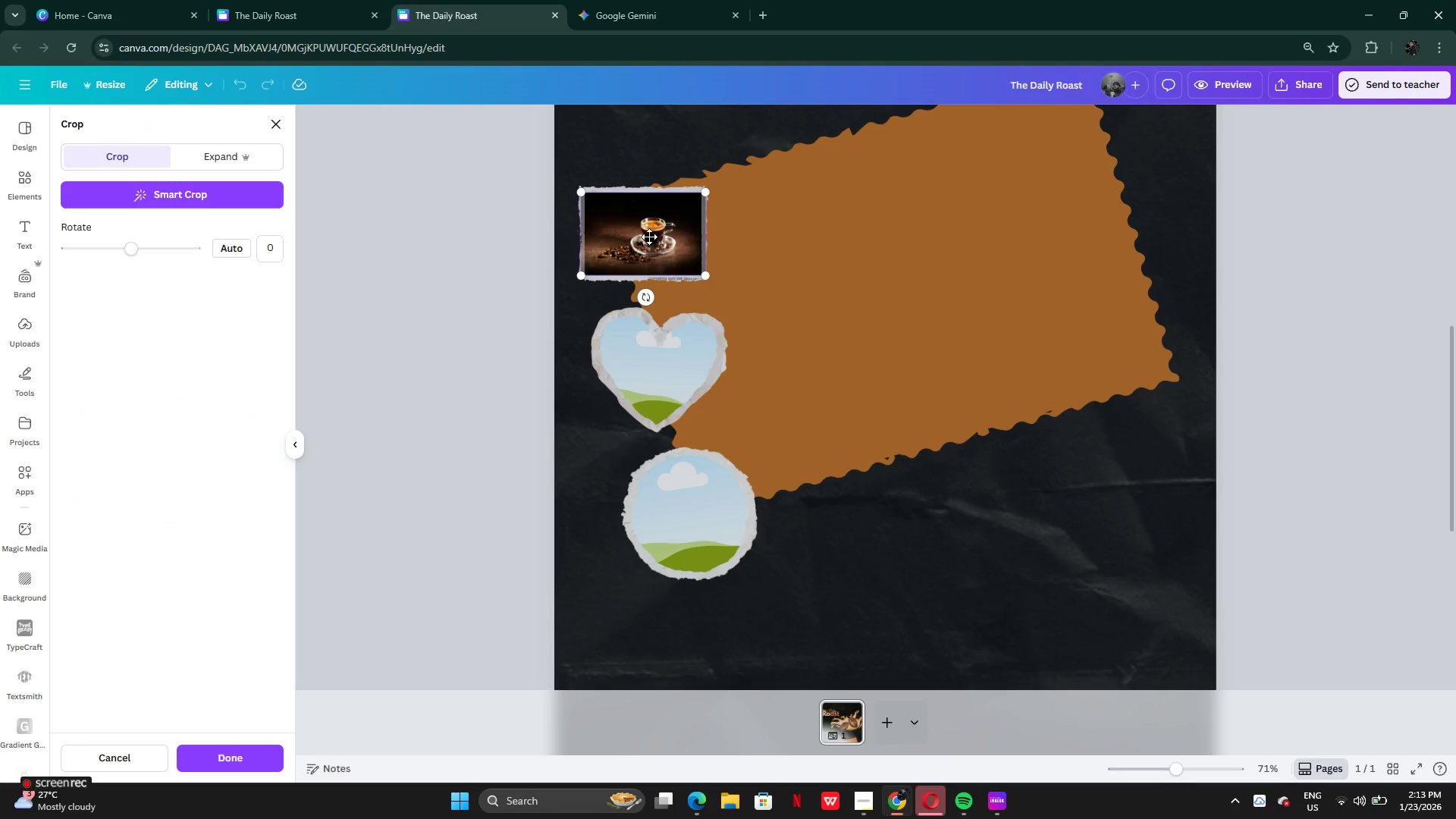 
left_click_drag(start_coordinate=[649, 237], to_coordinate=[631, 236])
 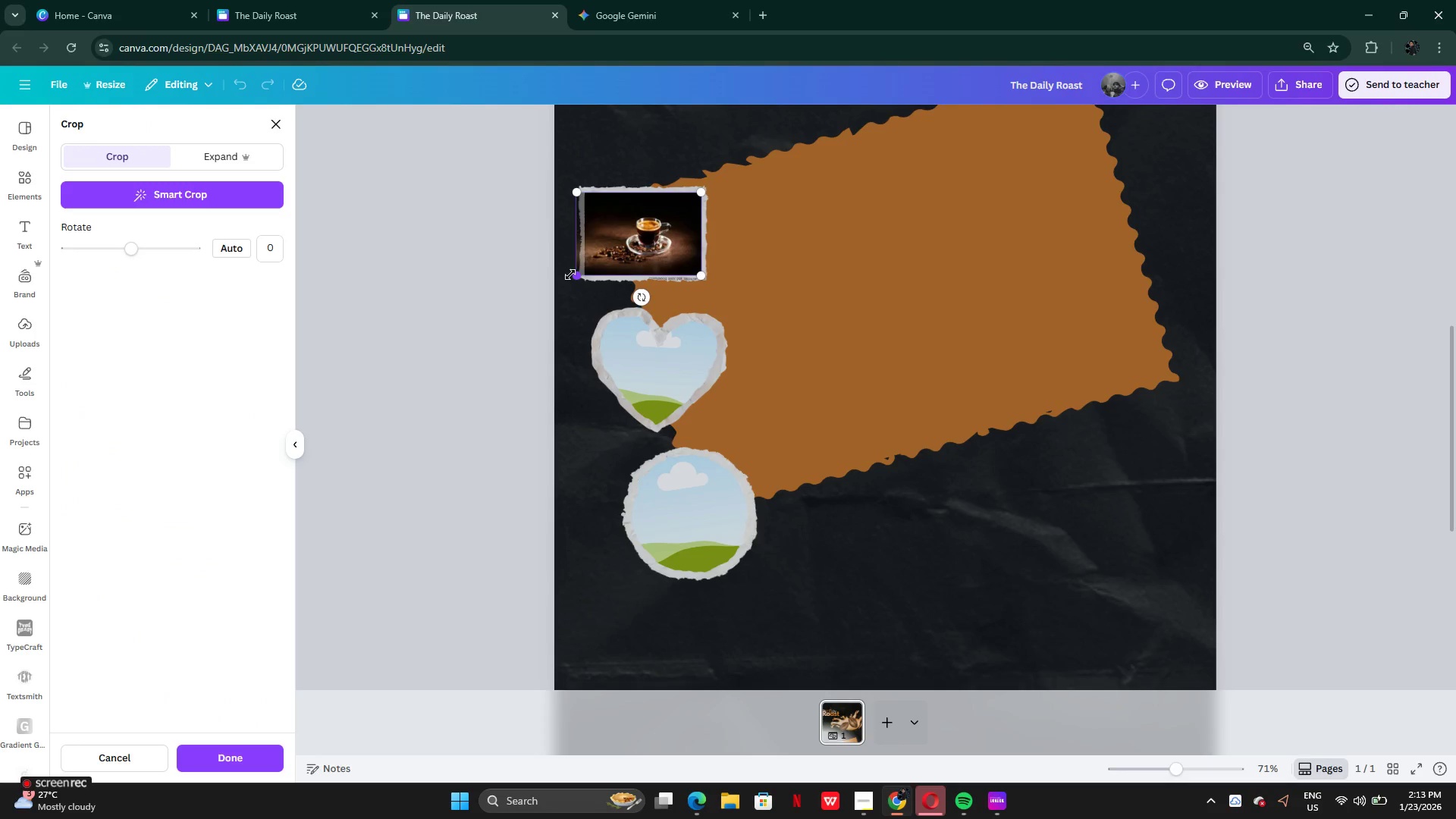 
left_click_drag(start_coordinate=[572, 275], to_coordinate=[528, 311])
 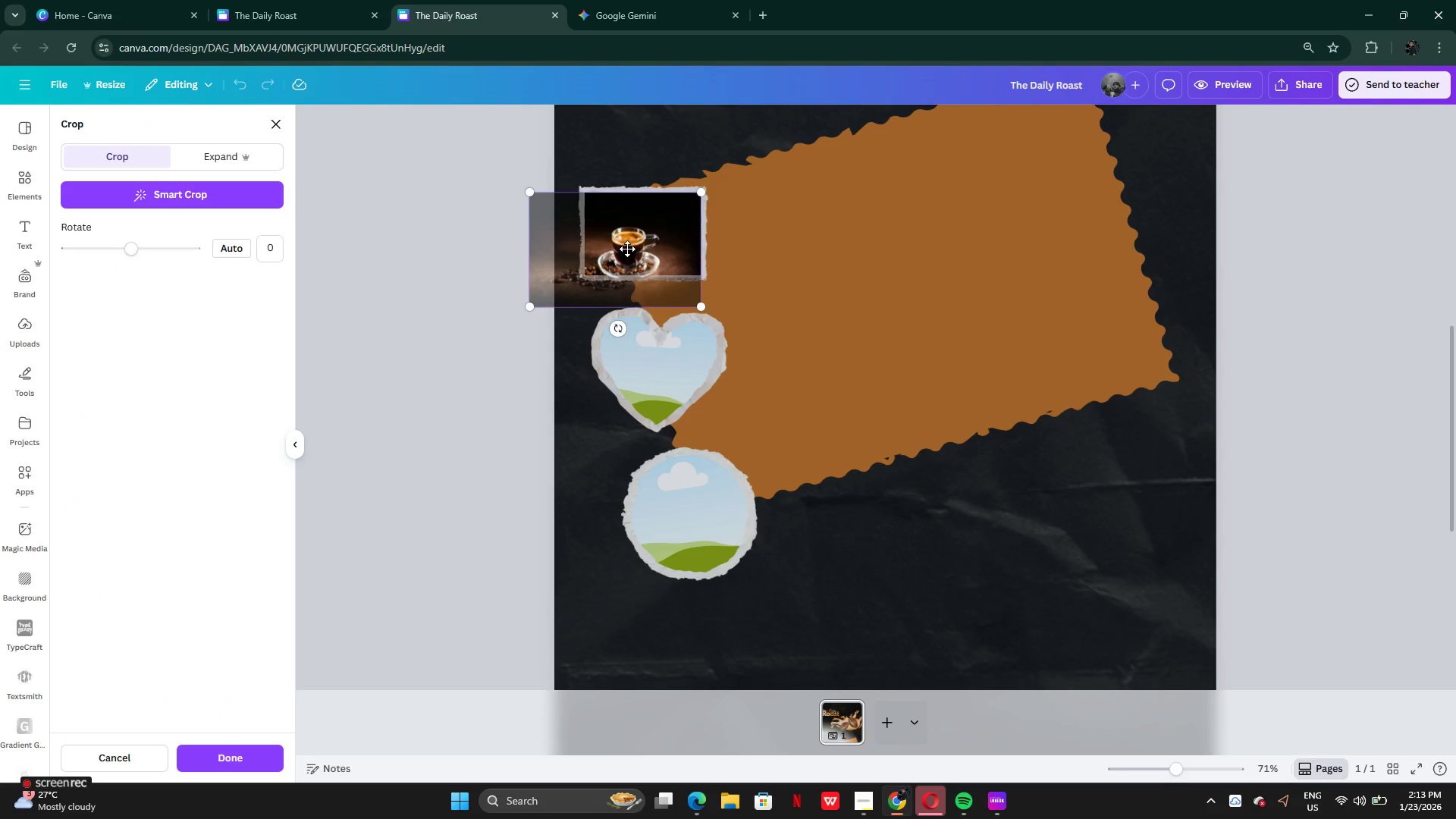 
left_click_drag(start_coordinate=[627, 249], to_coordinate=[646, 222])
 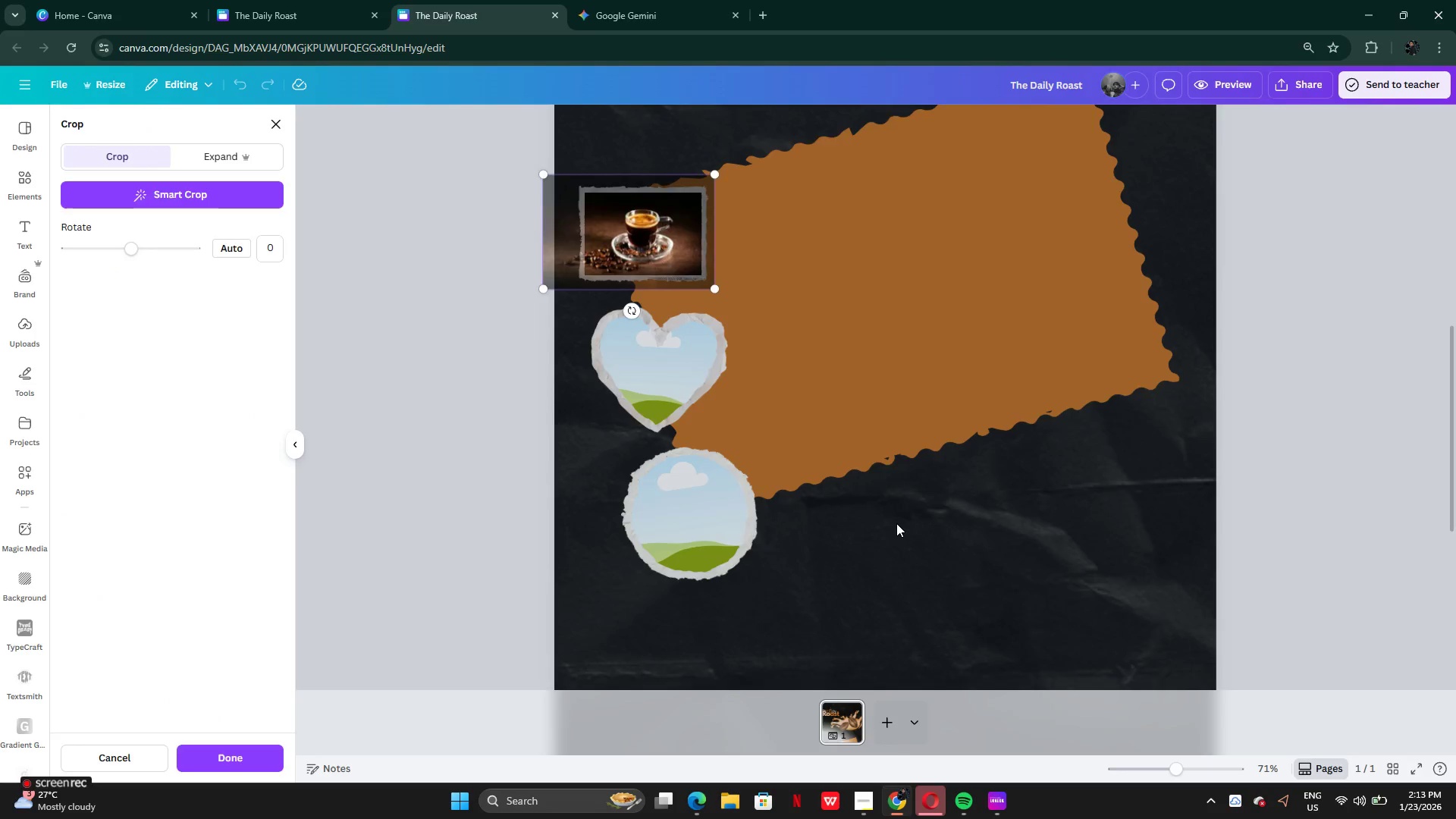 
left_click([896, 523])
 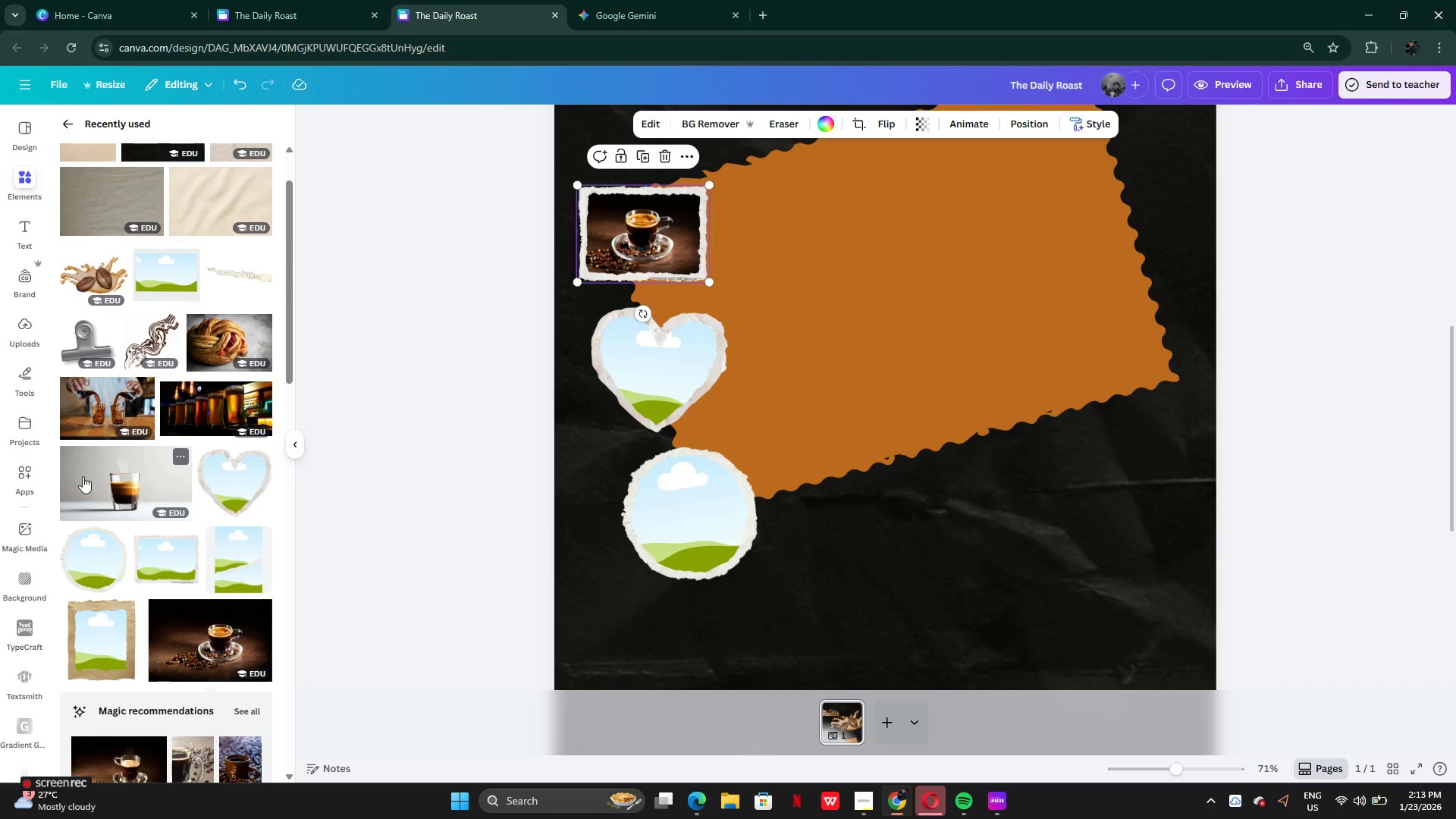 
wait(5.61)
 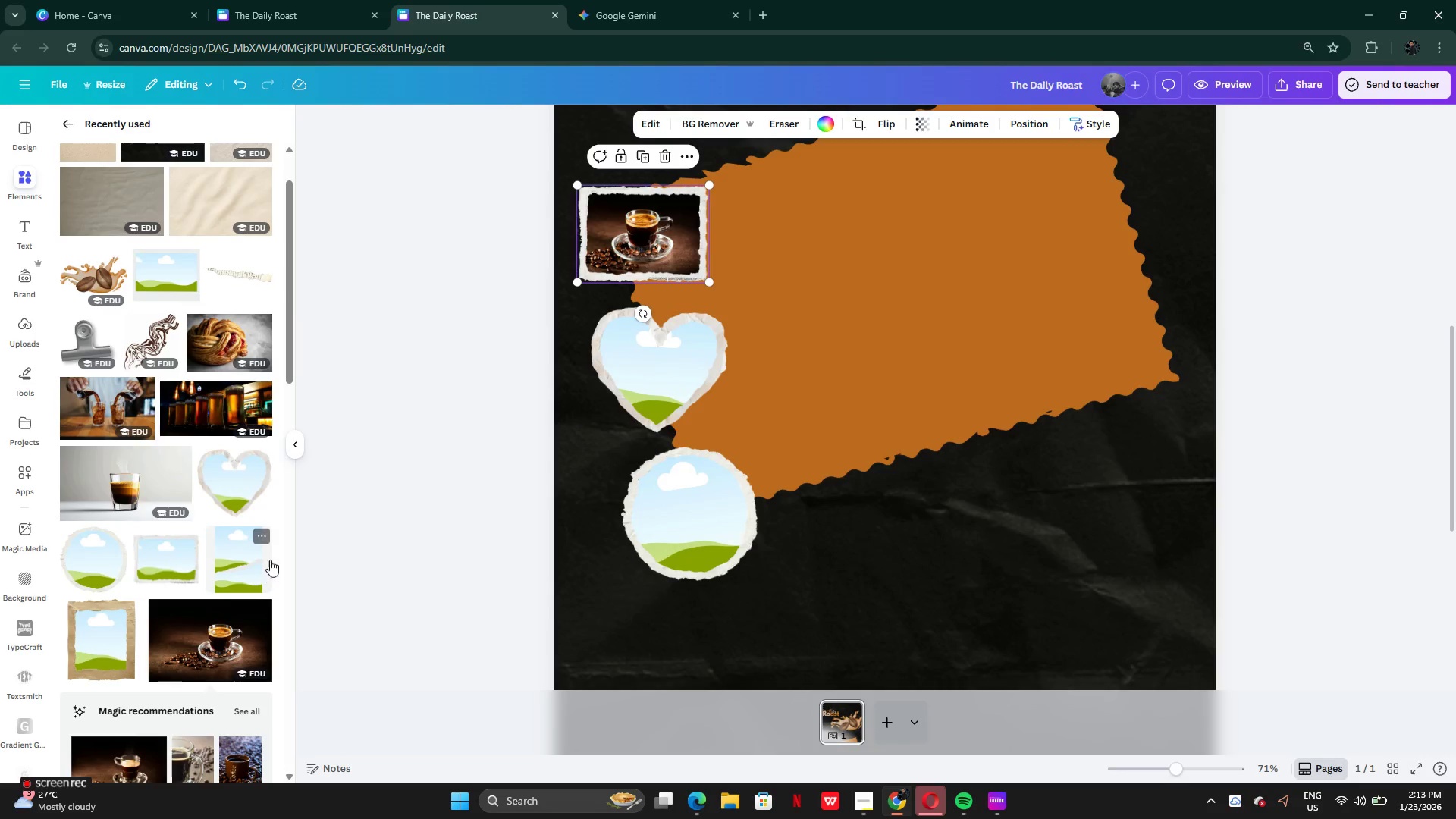 
left_click([225, 347])
 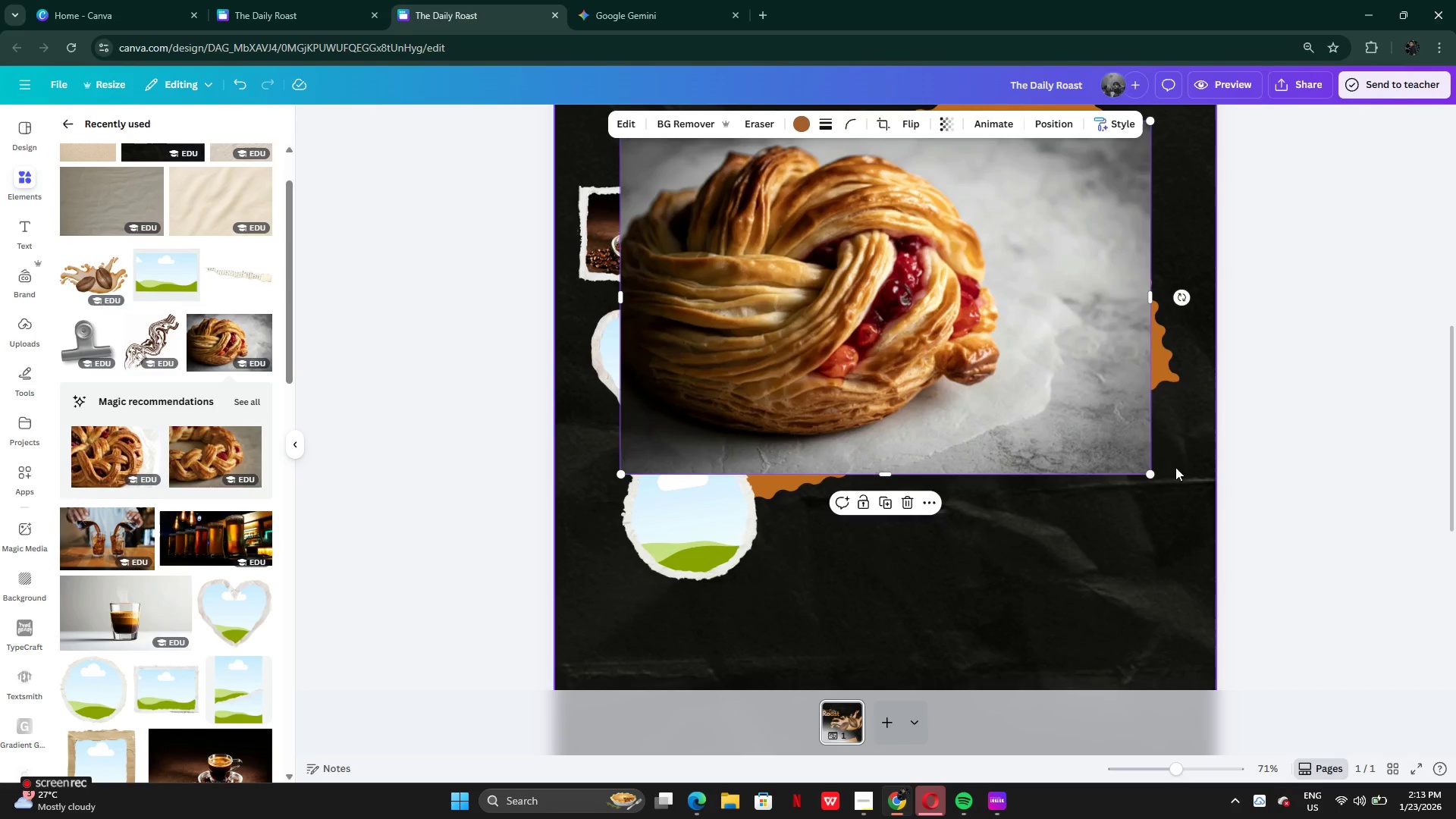 
left_click_drag(start_coordinate=[1037, 384], to_coordinate=[664, 376])
 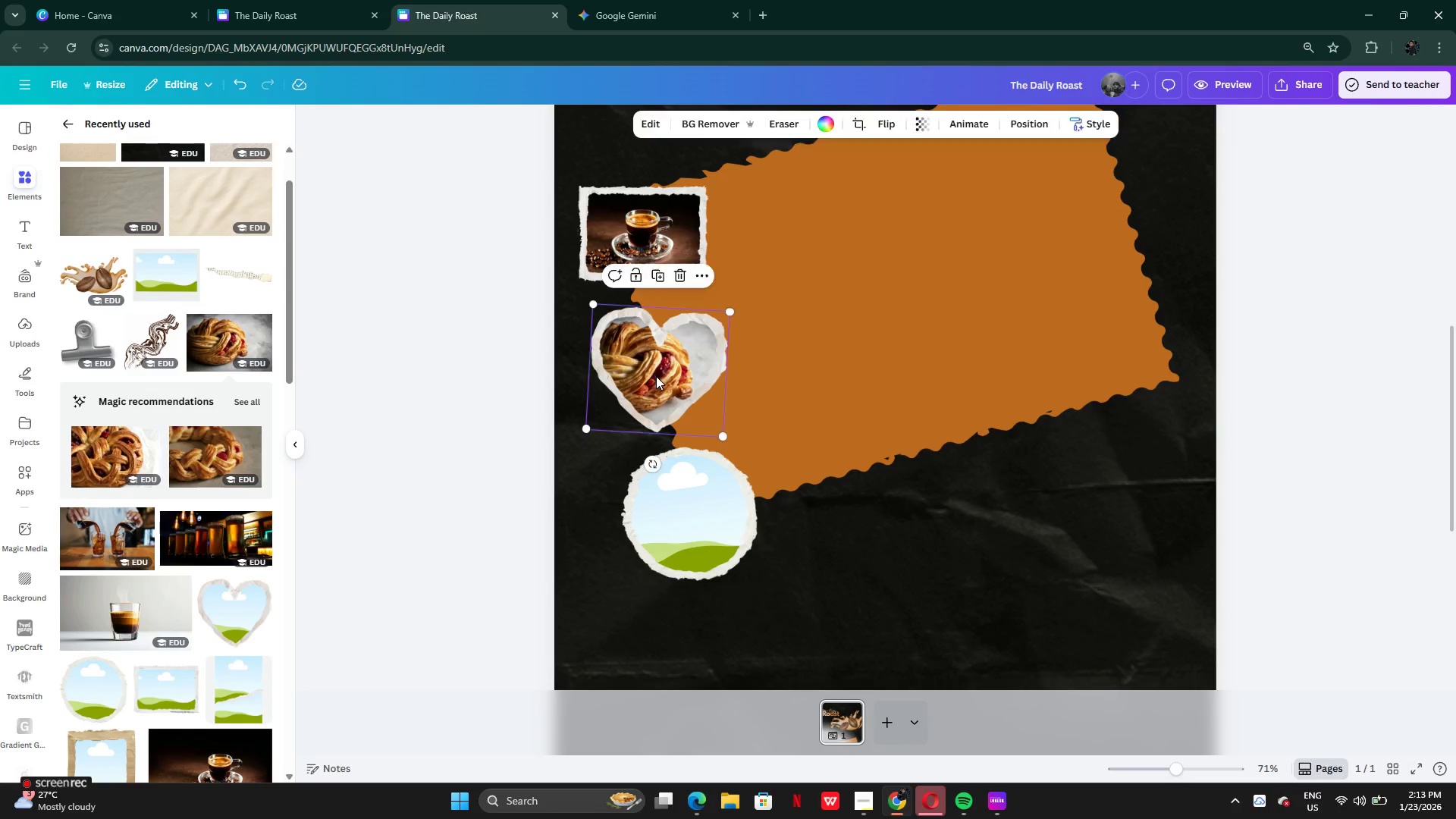 
double_click([655, 375])
 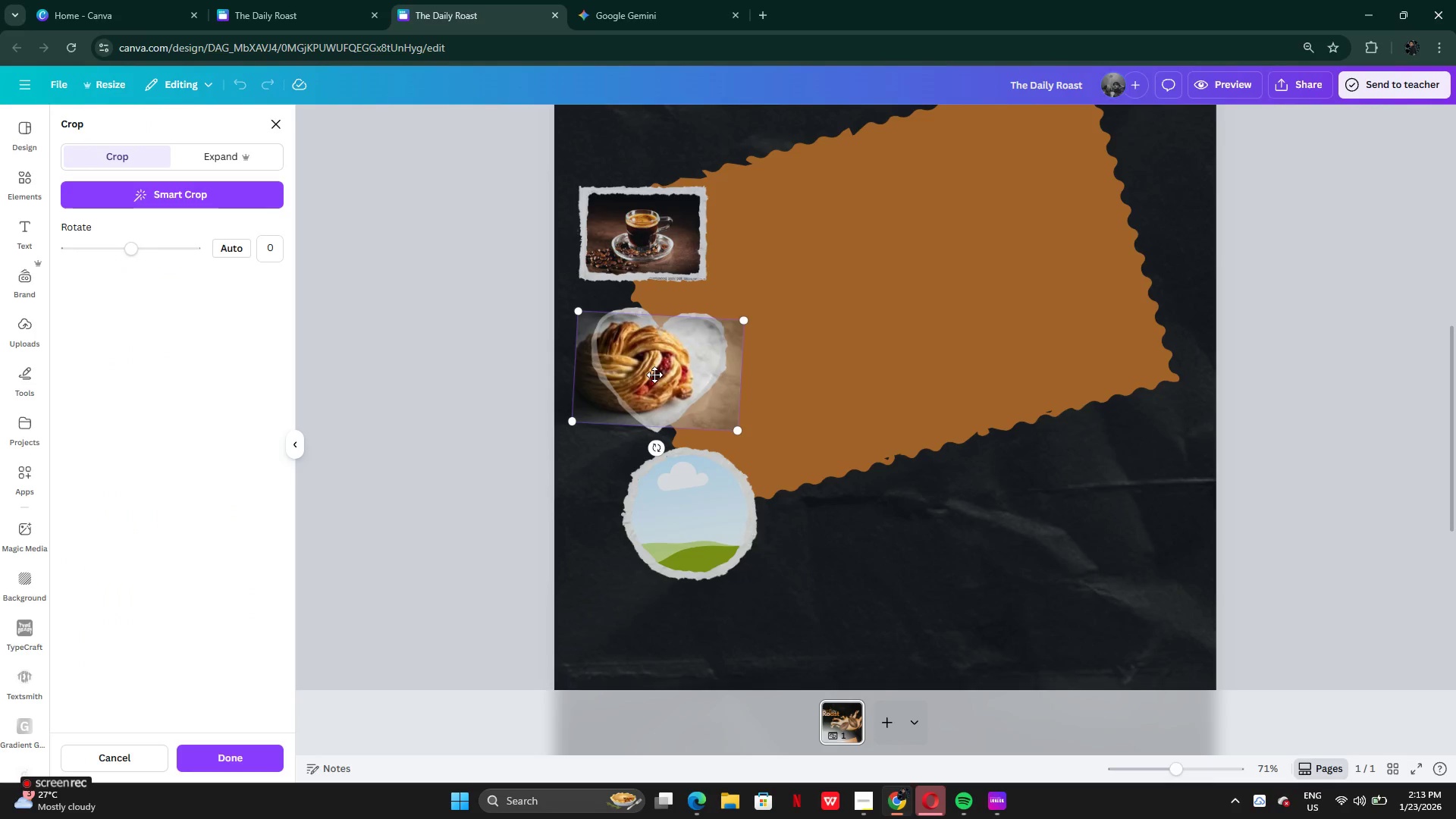 
left_click_drag(start_coordinate=[654, 375], to_coordinate=[683, 386])
 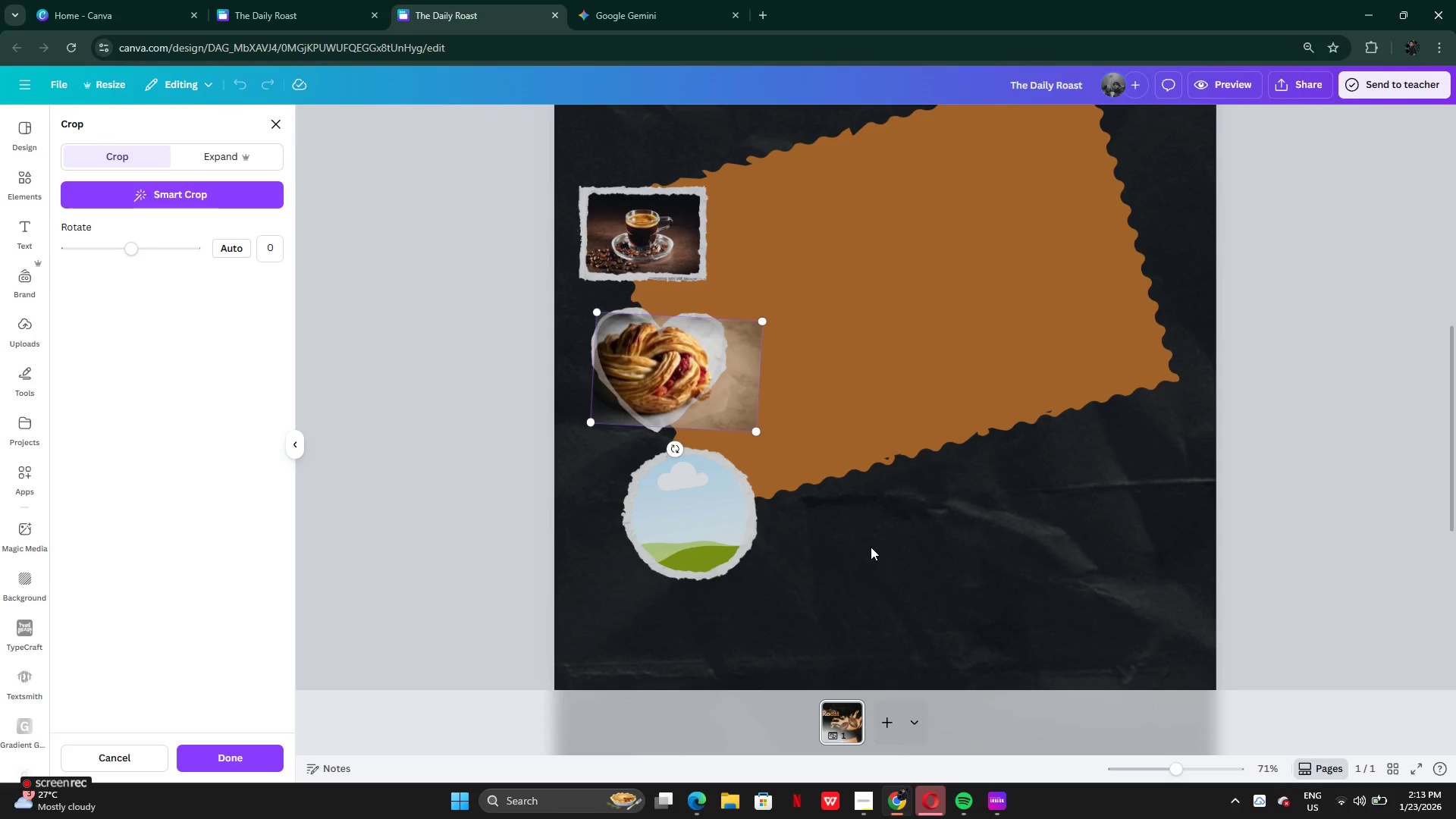 
left_click([874, 548])
 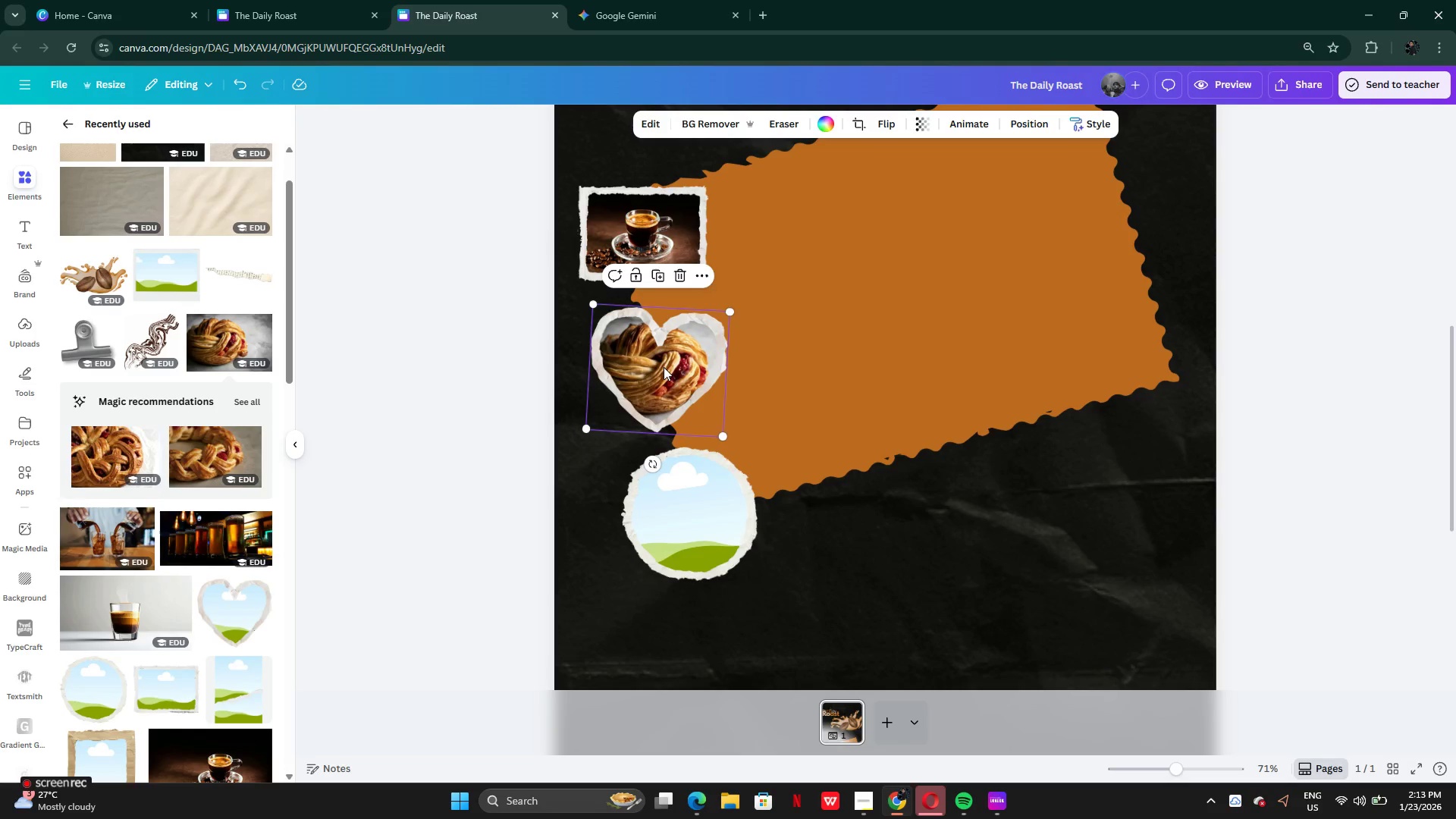 
right_click([663, 367])
 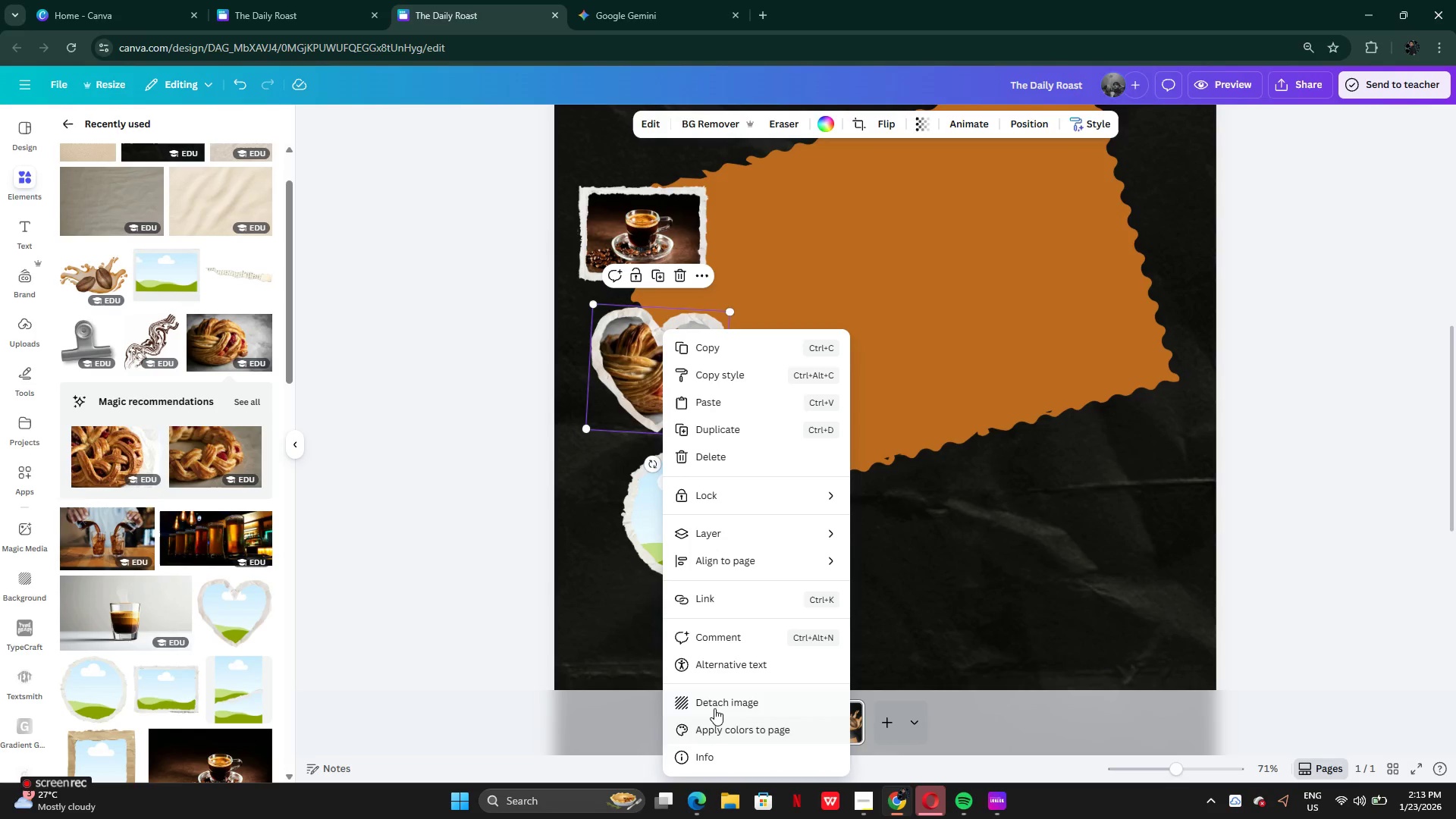 
left_click([713, 701])
 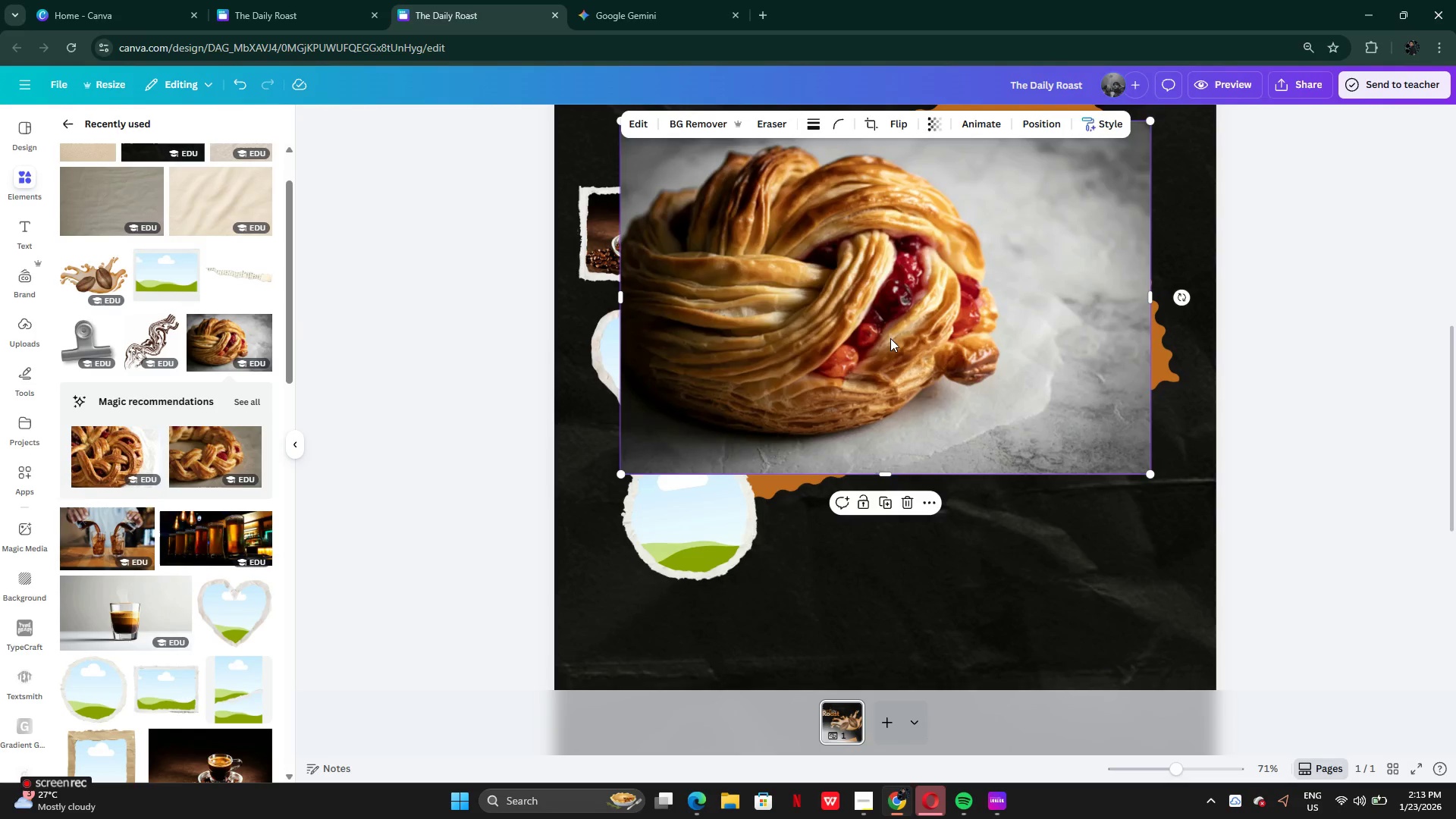 
left_click_drag(start_coordinate=[890, 337], to_coordinate=[708, 532])
 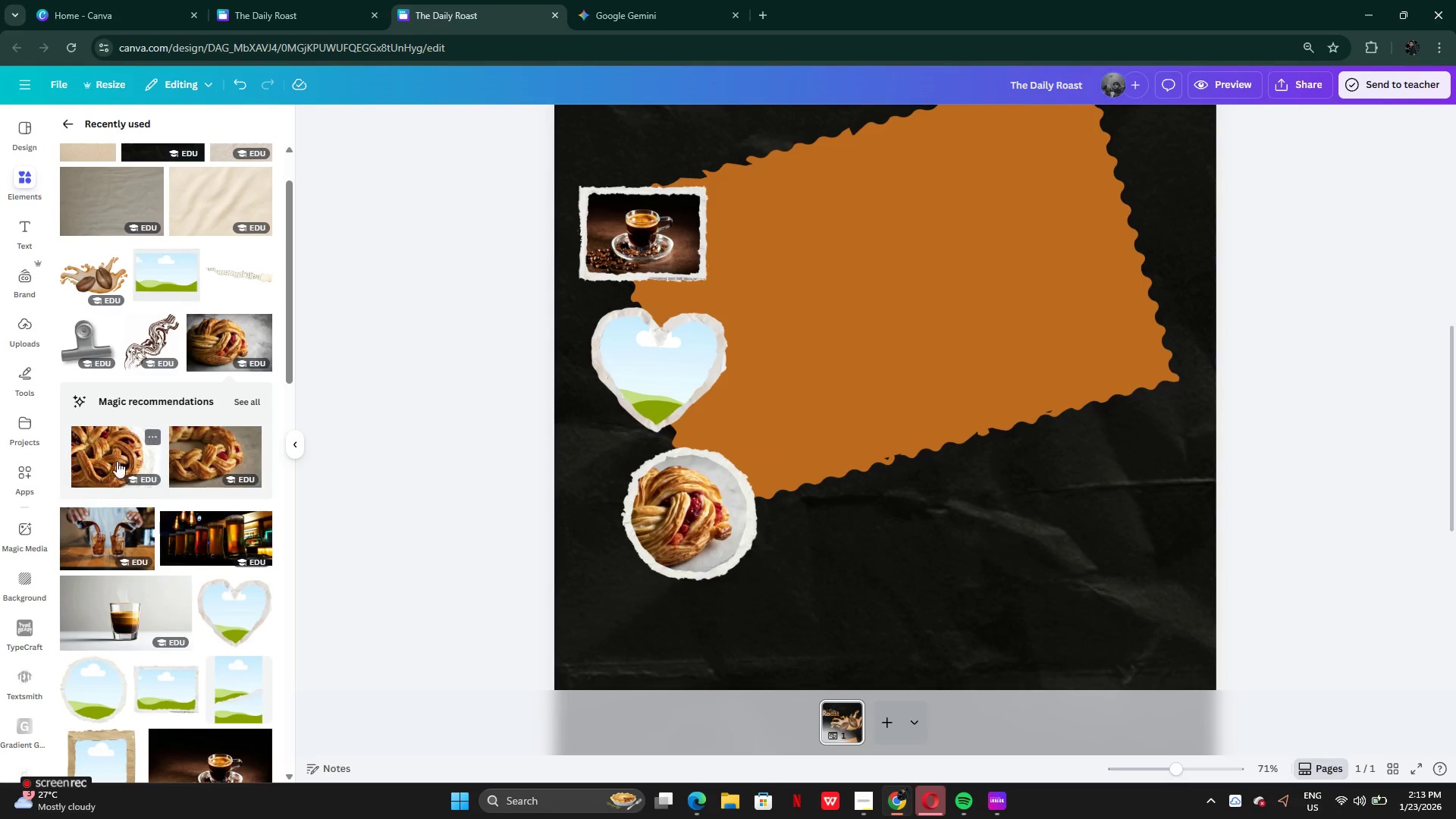 
left_click([104, 529])
 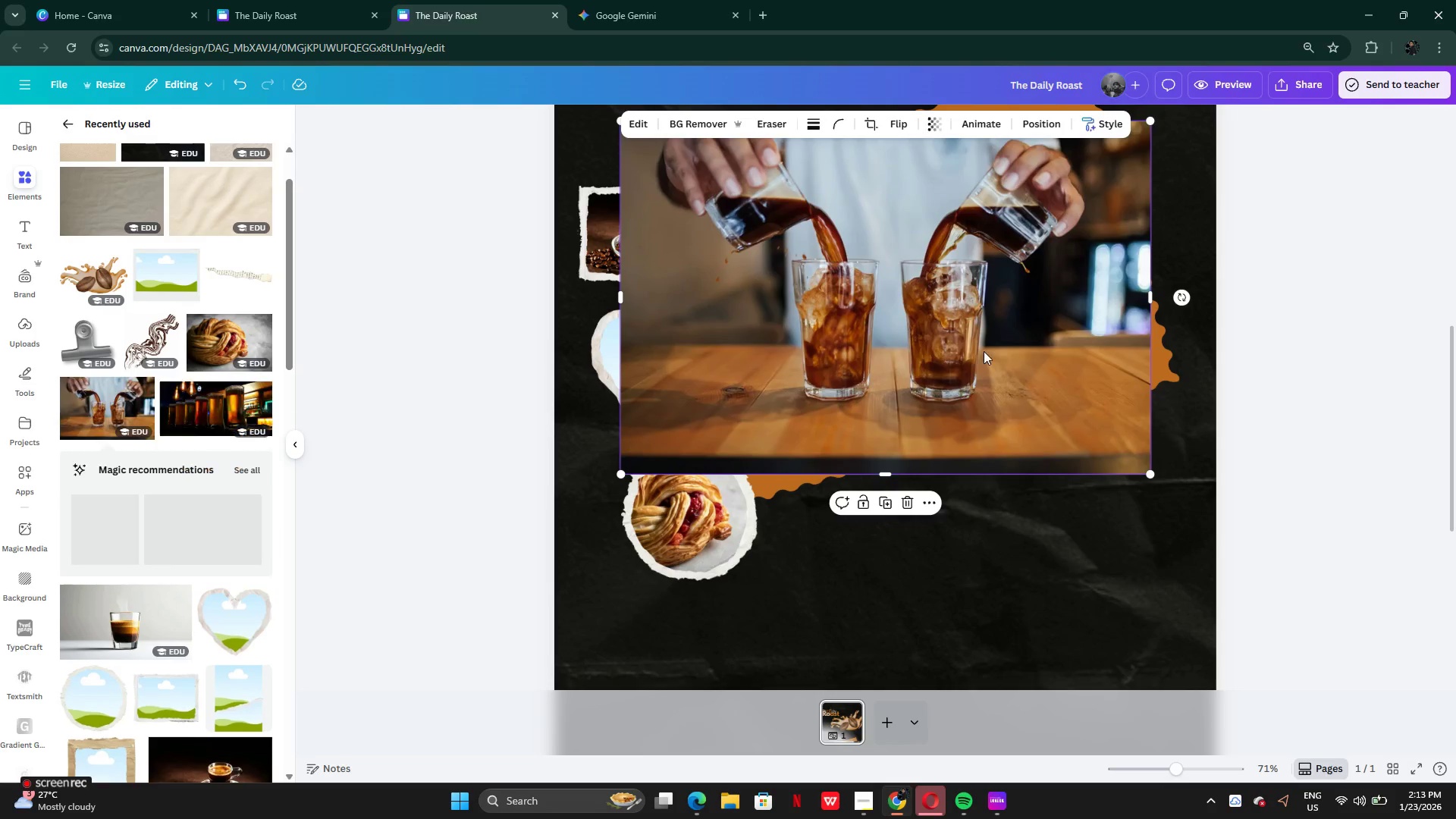 
left_click_drag(start_coordinate=[984, 351], to_coordinate=[991, 519])
 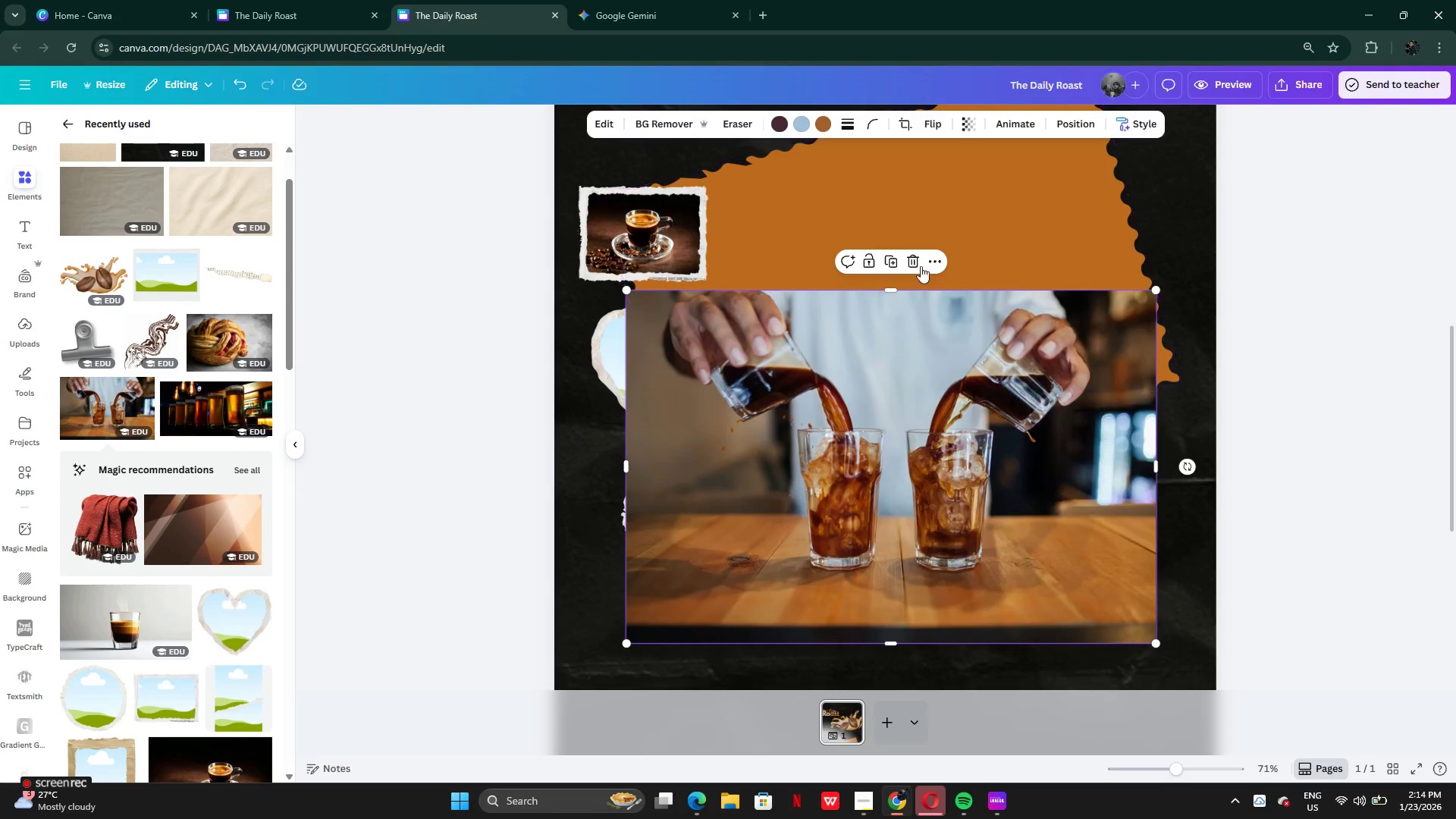 
left_click([912, 263])
 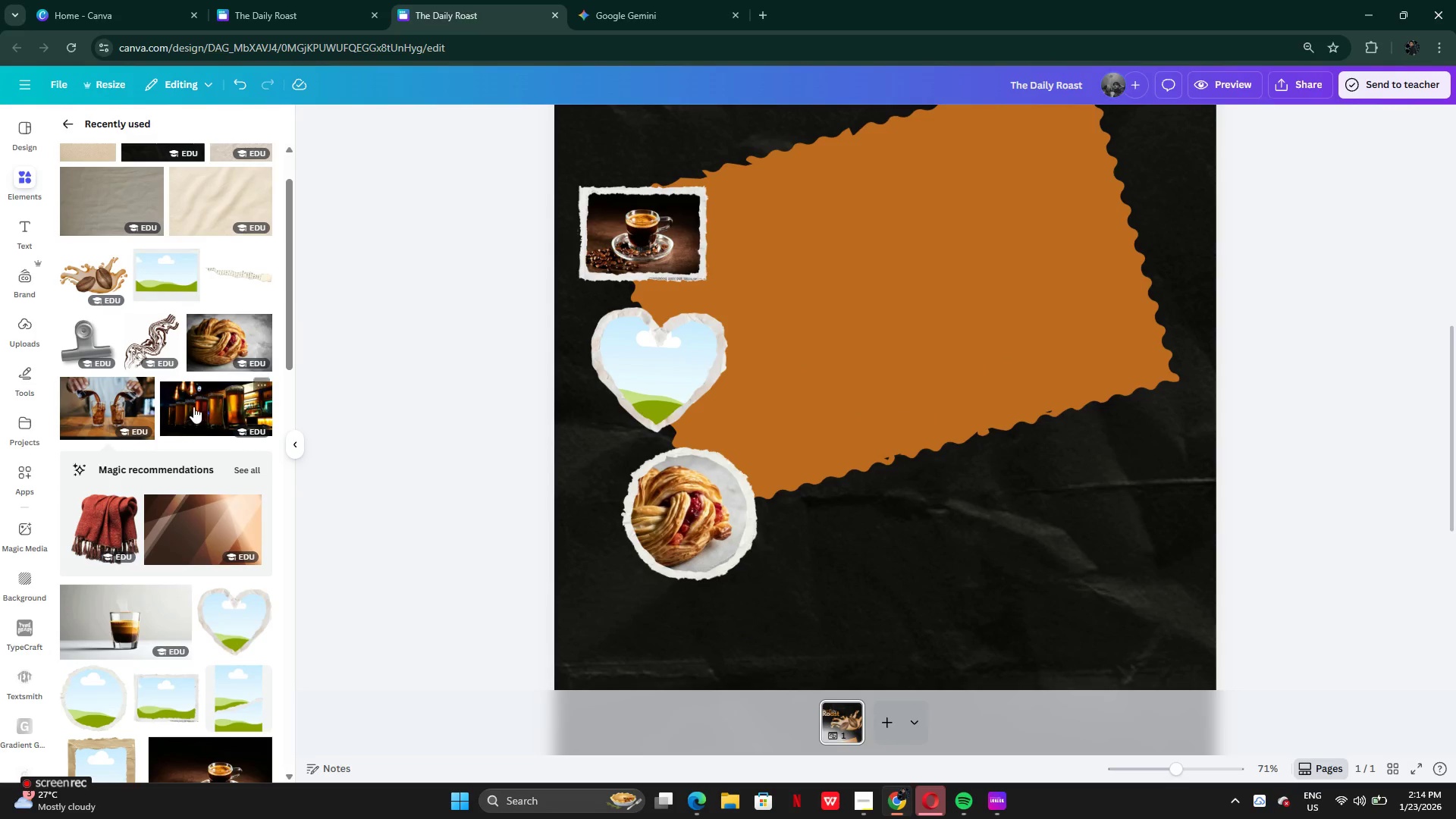 
left_click_drag(start_coordinate=[193, 406], to_coordinate=[670, 384])
 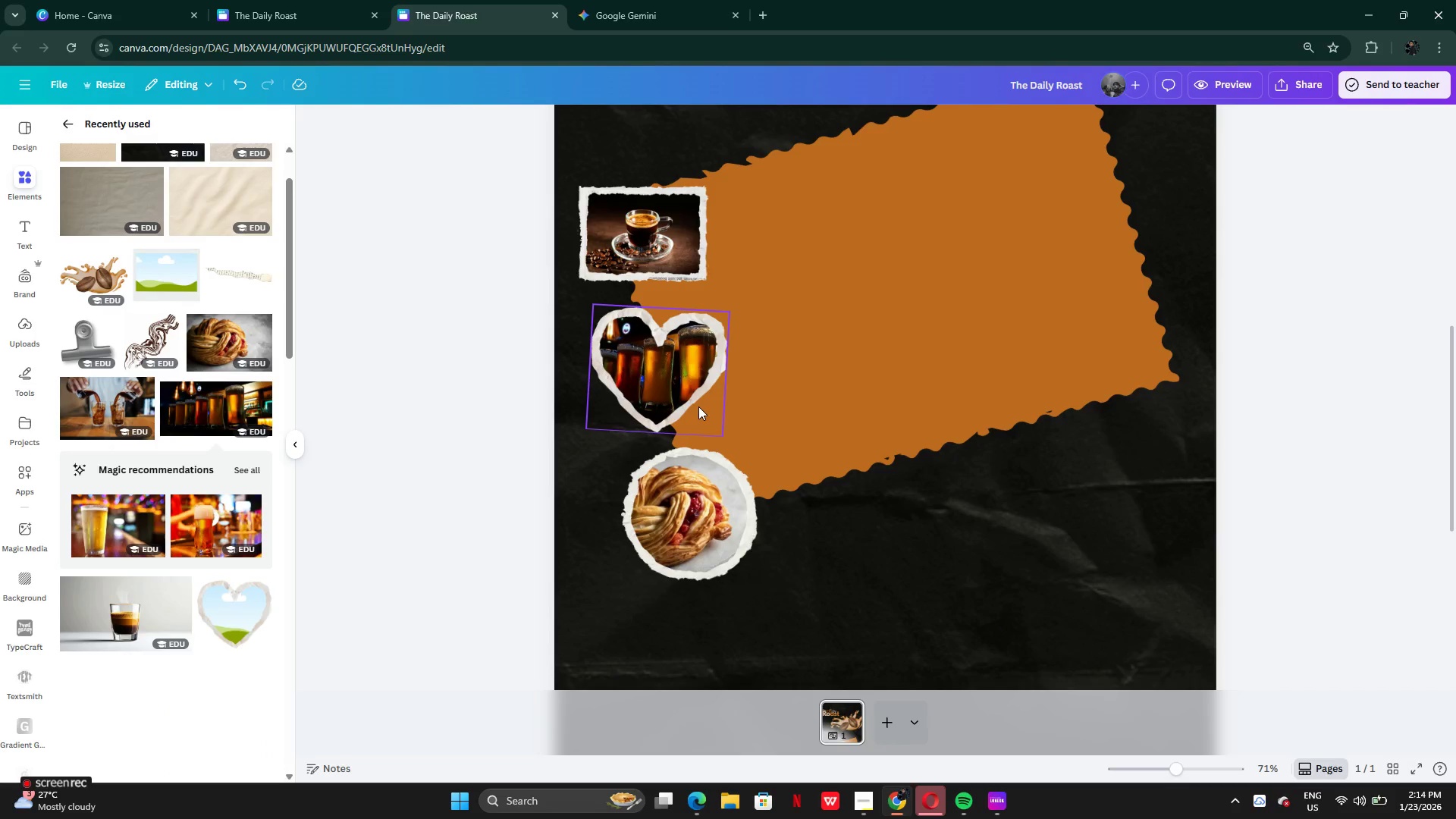 
key(Control+Z)
 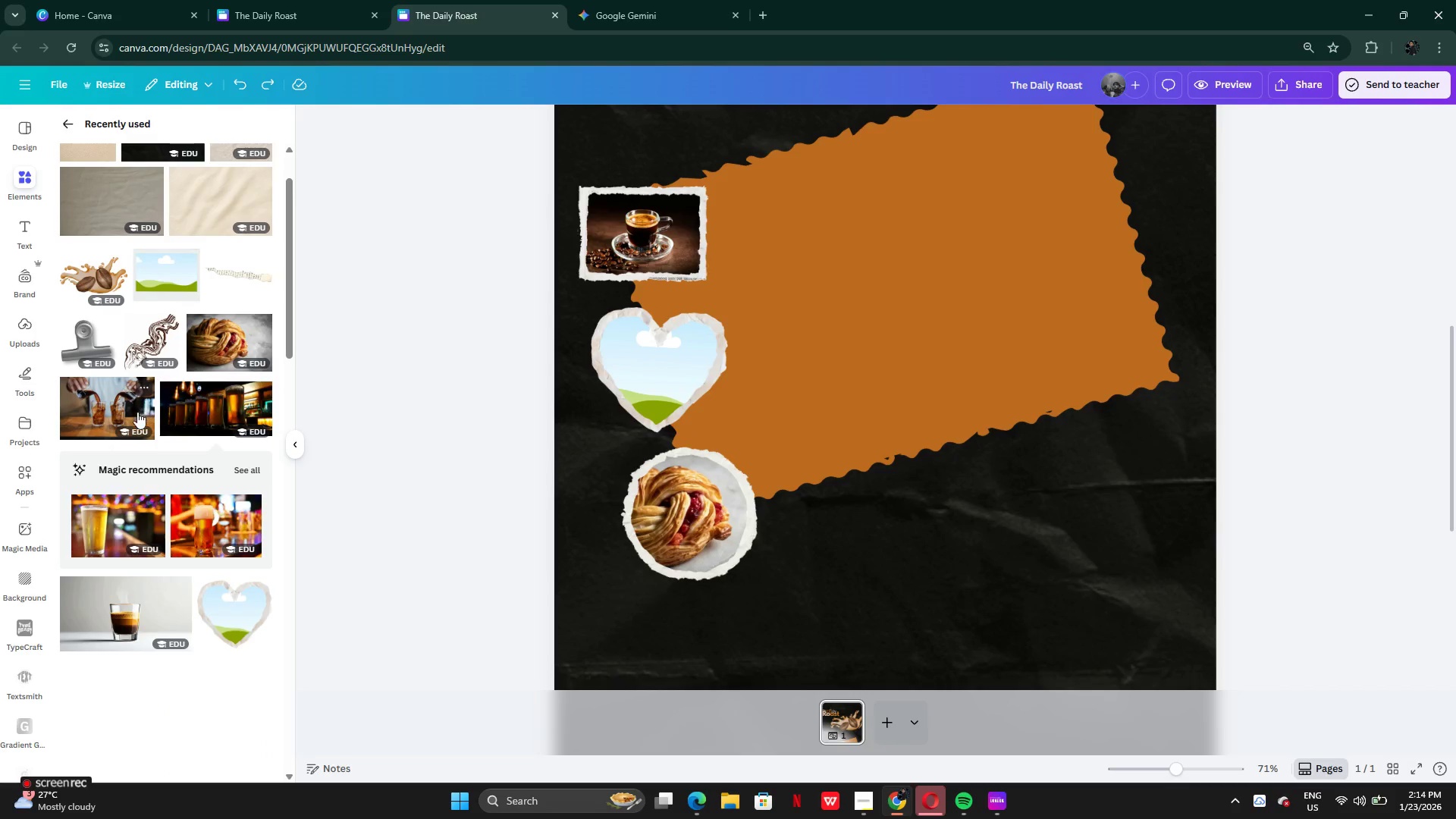 
left_click_drag(start_coordinate=[104, 413], to_coordinate=[622, 368])
 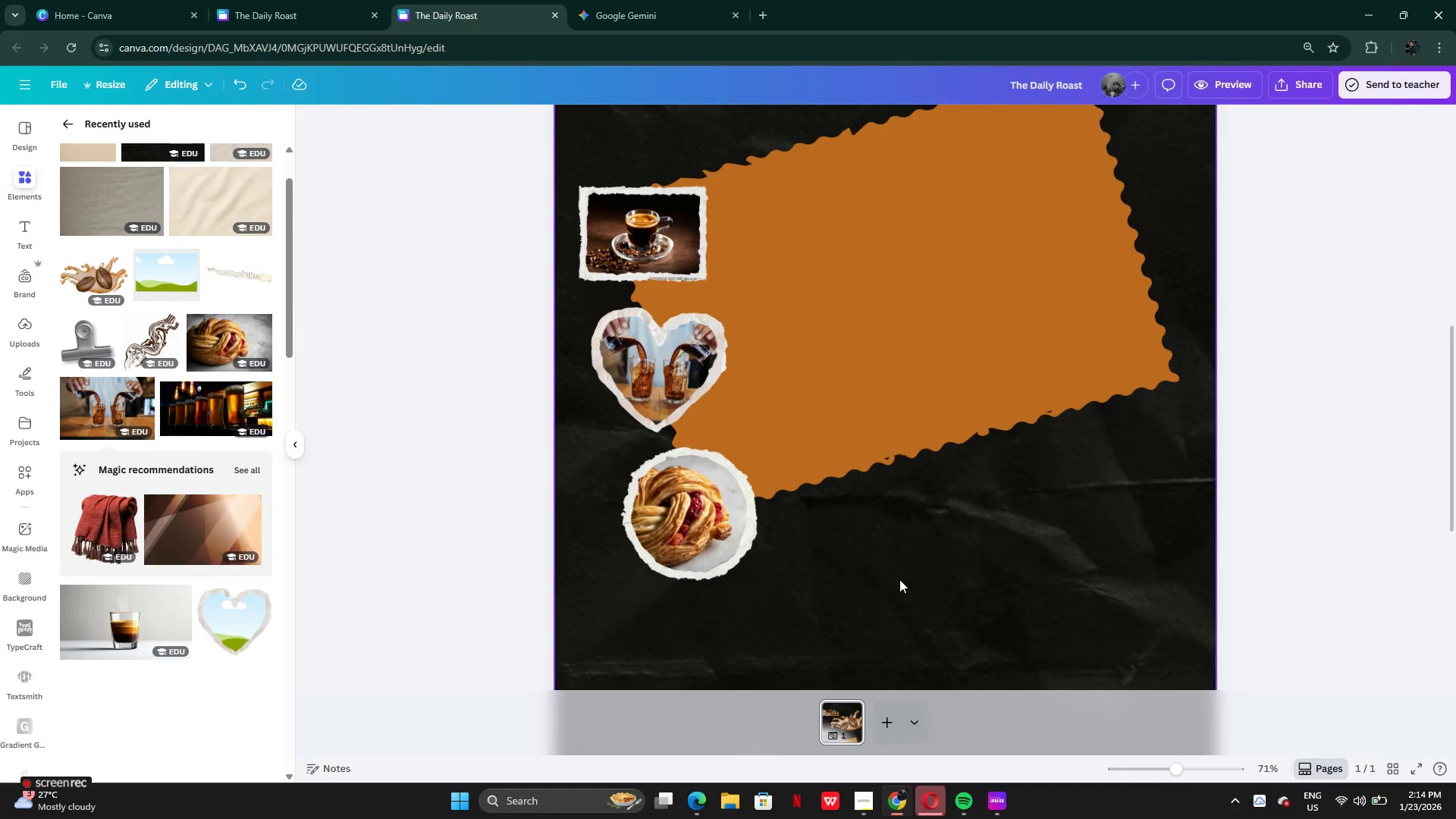 
left_click([900, 582])
 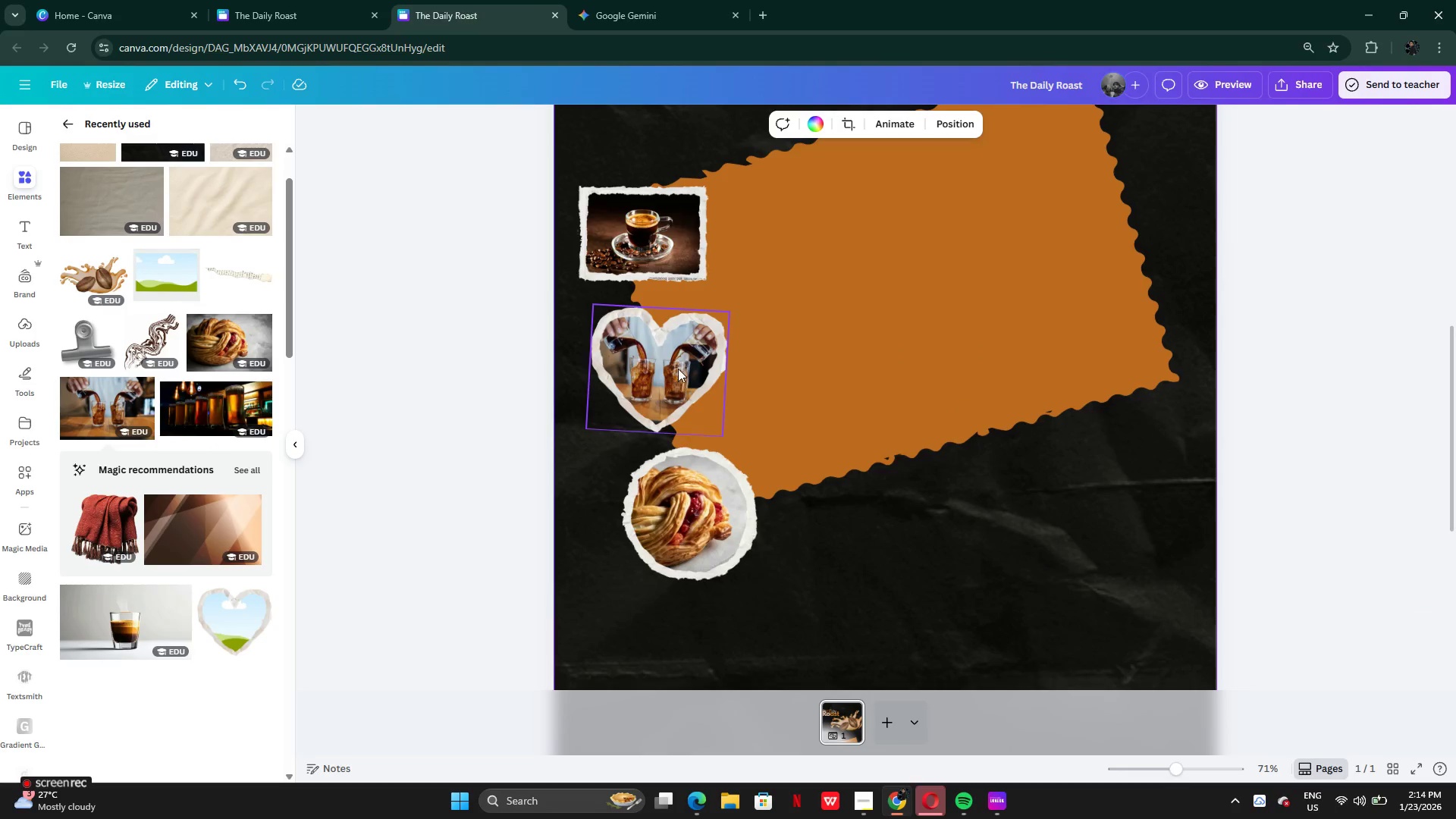 
left_click([677, 369])
 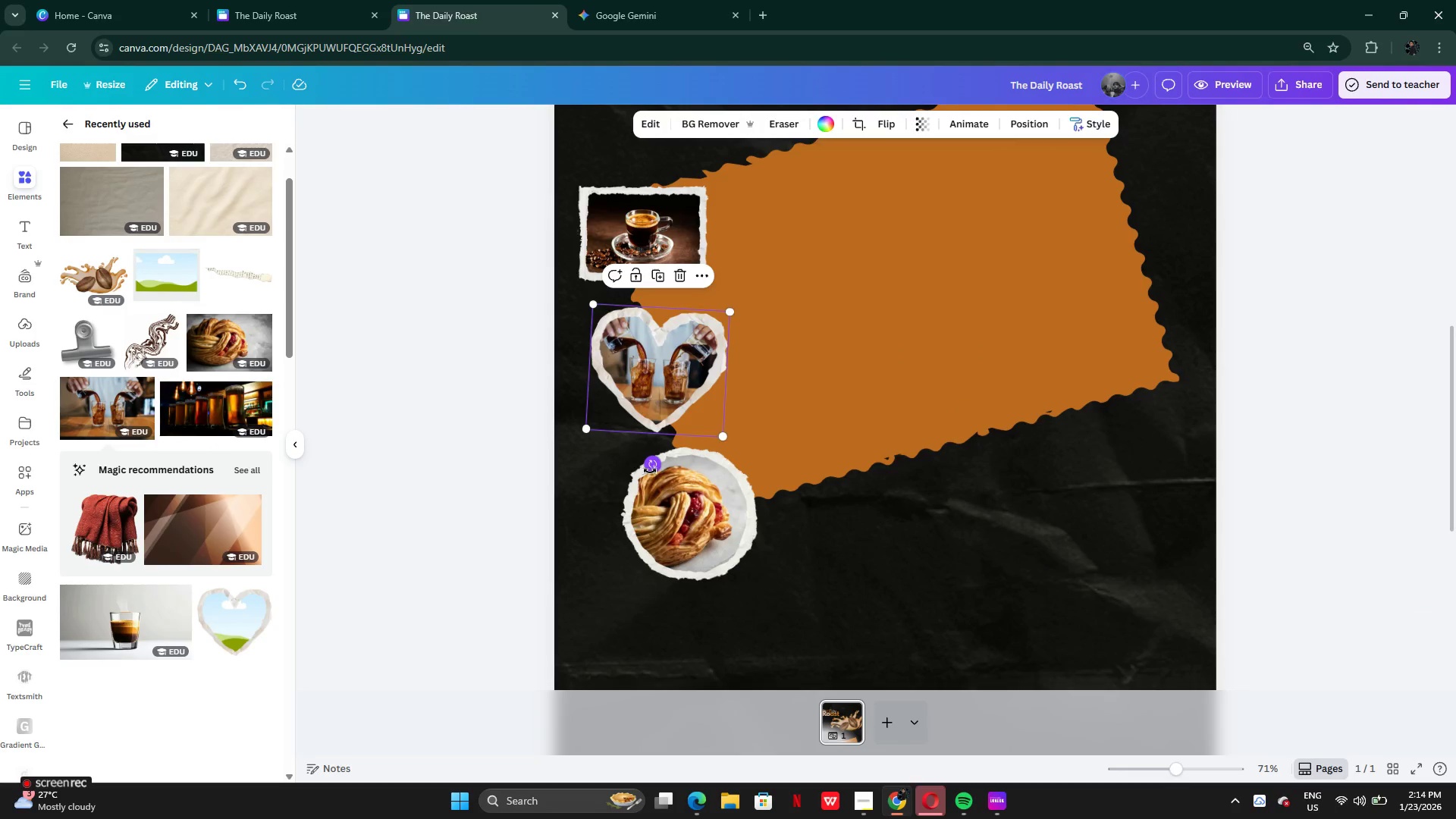 
left_click_drag(start_coordinate=[651, 470], to_coordinate=[669, 443])
 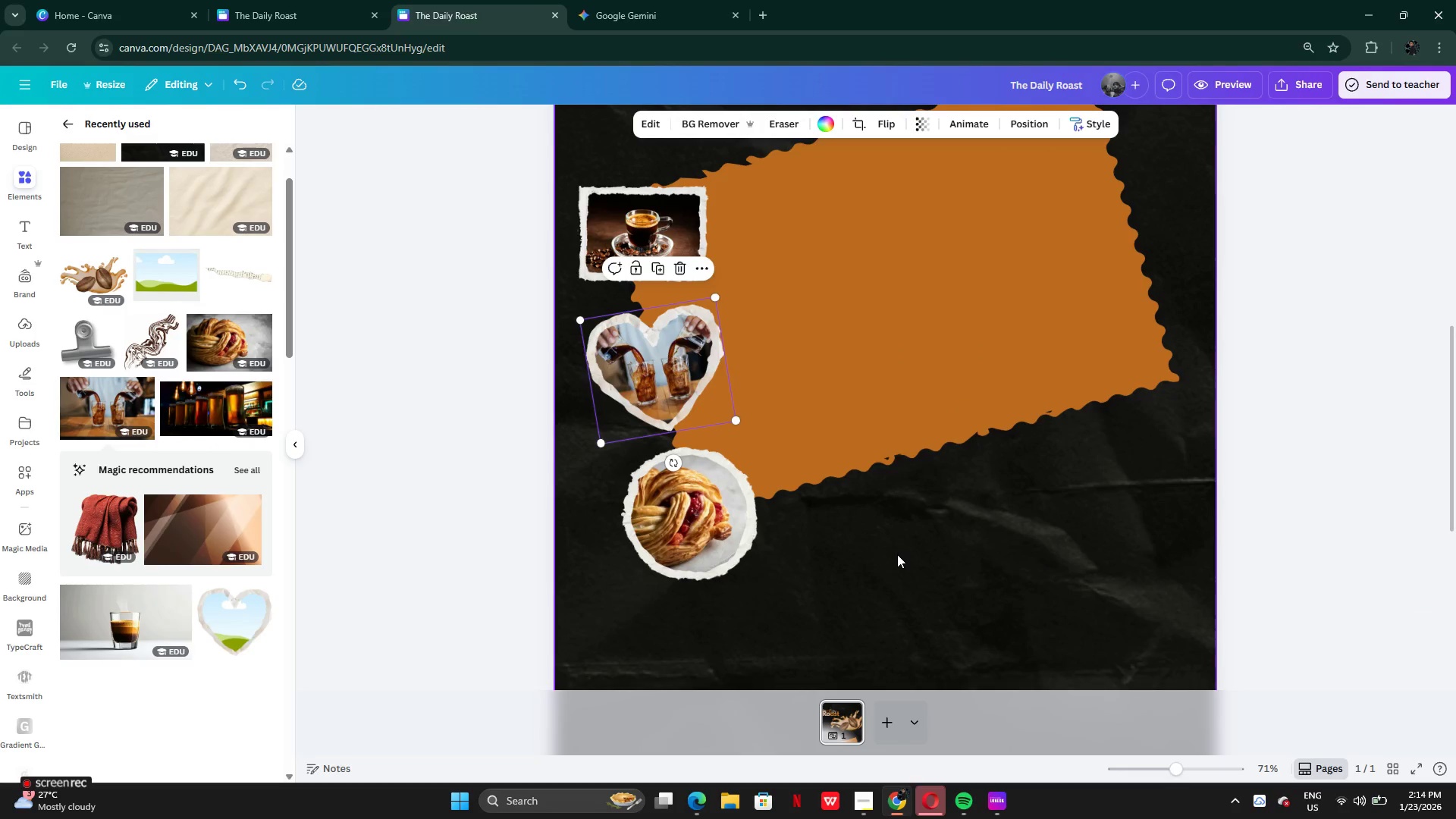 
left_click([897, 554])
 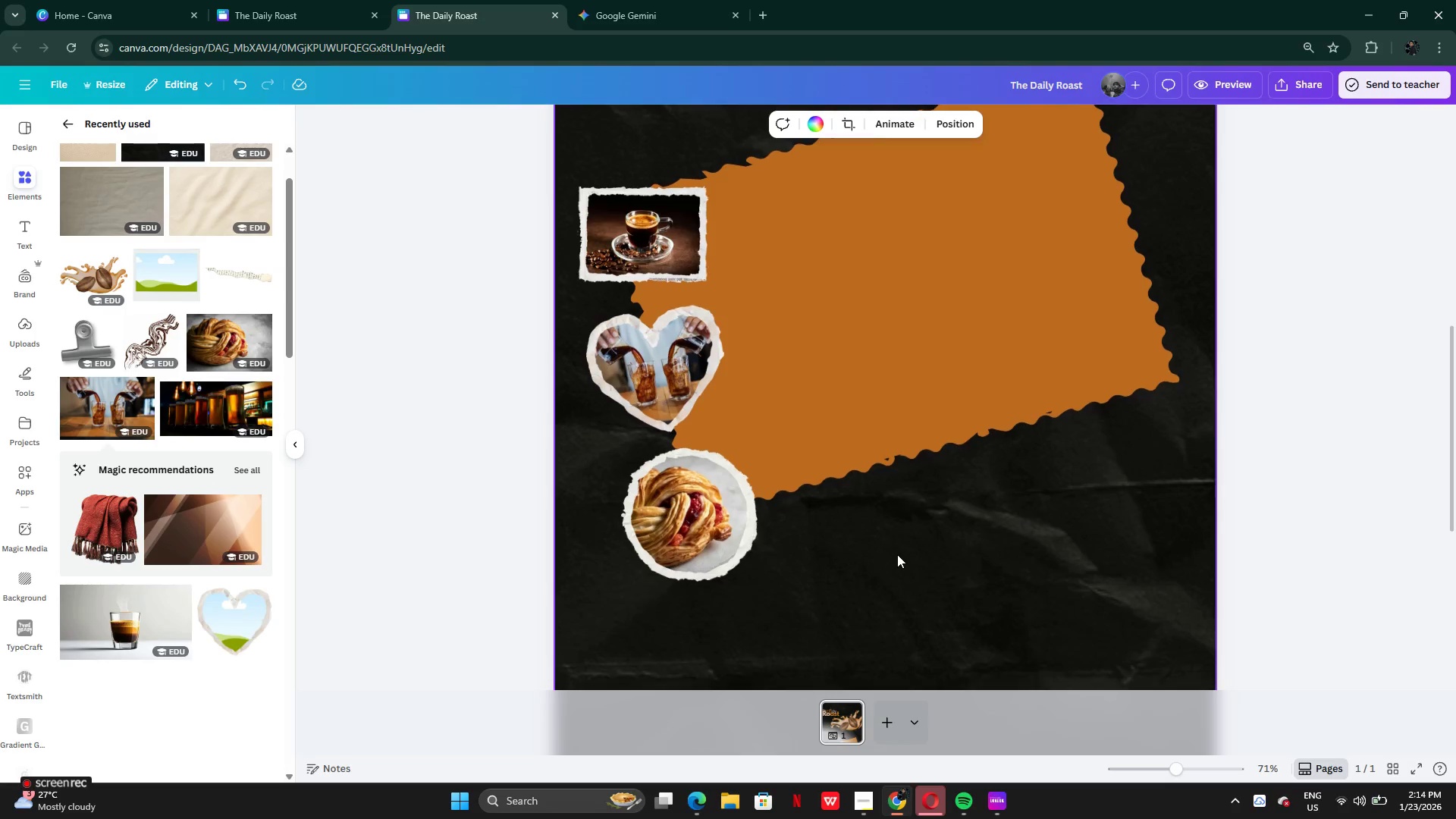 
scroll: coordinate [897, 554], scroll_direction: up, amount: 1.0
 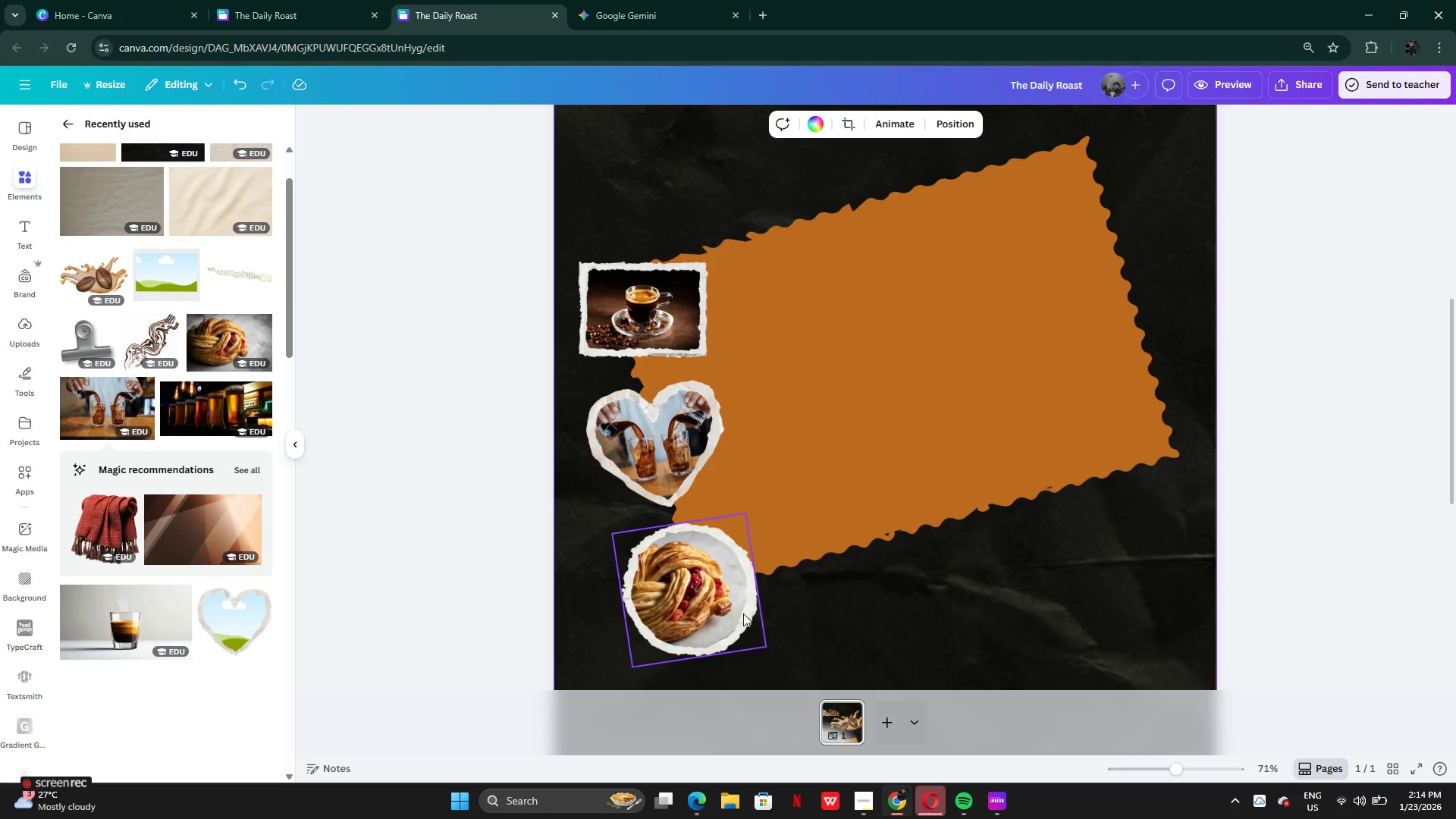 
left_click([912, 479])
 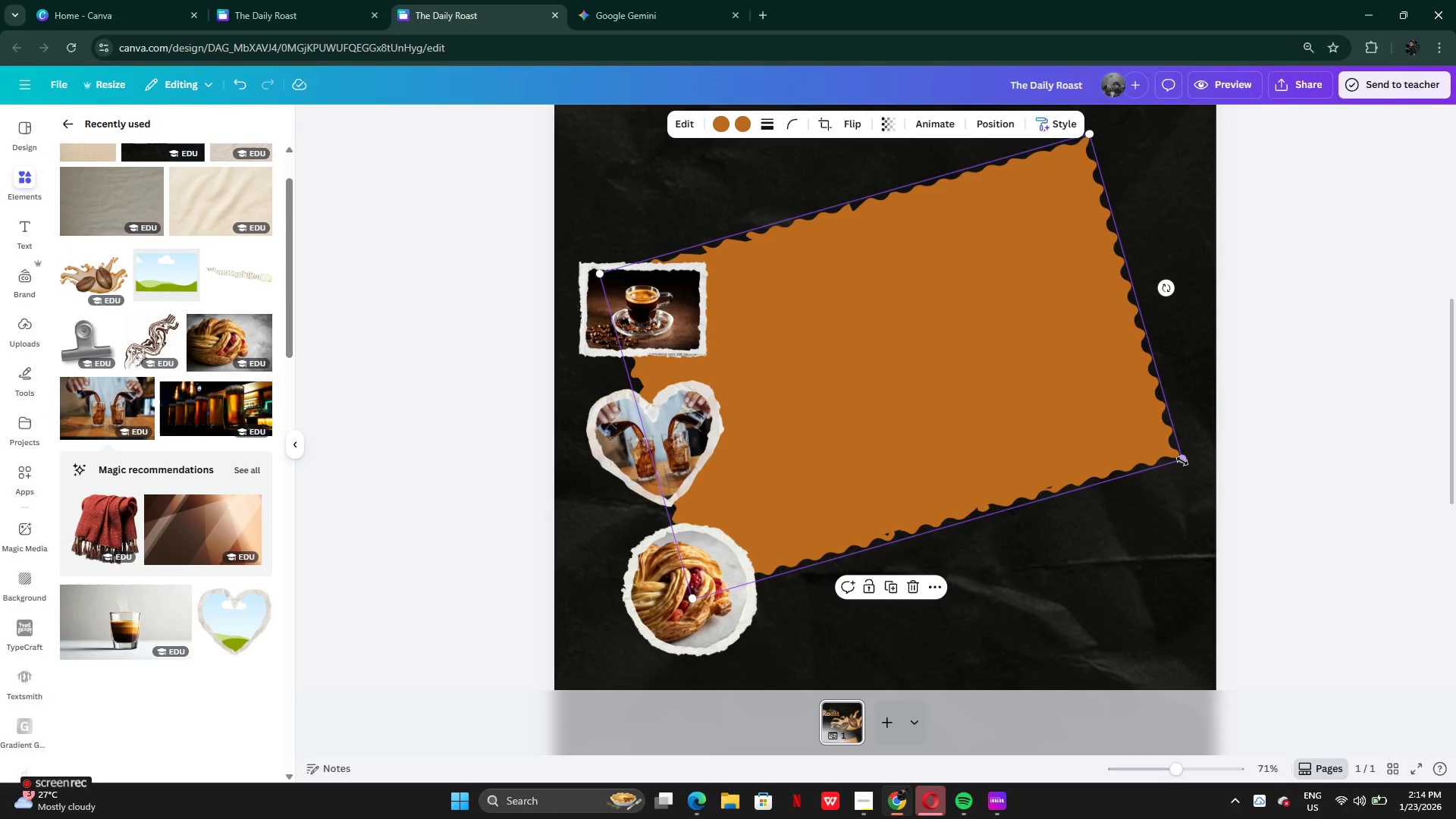 
left_click_drag(start_coordinate=[1181, 460], to_coordinate=[1189, 465])
 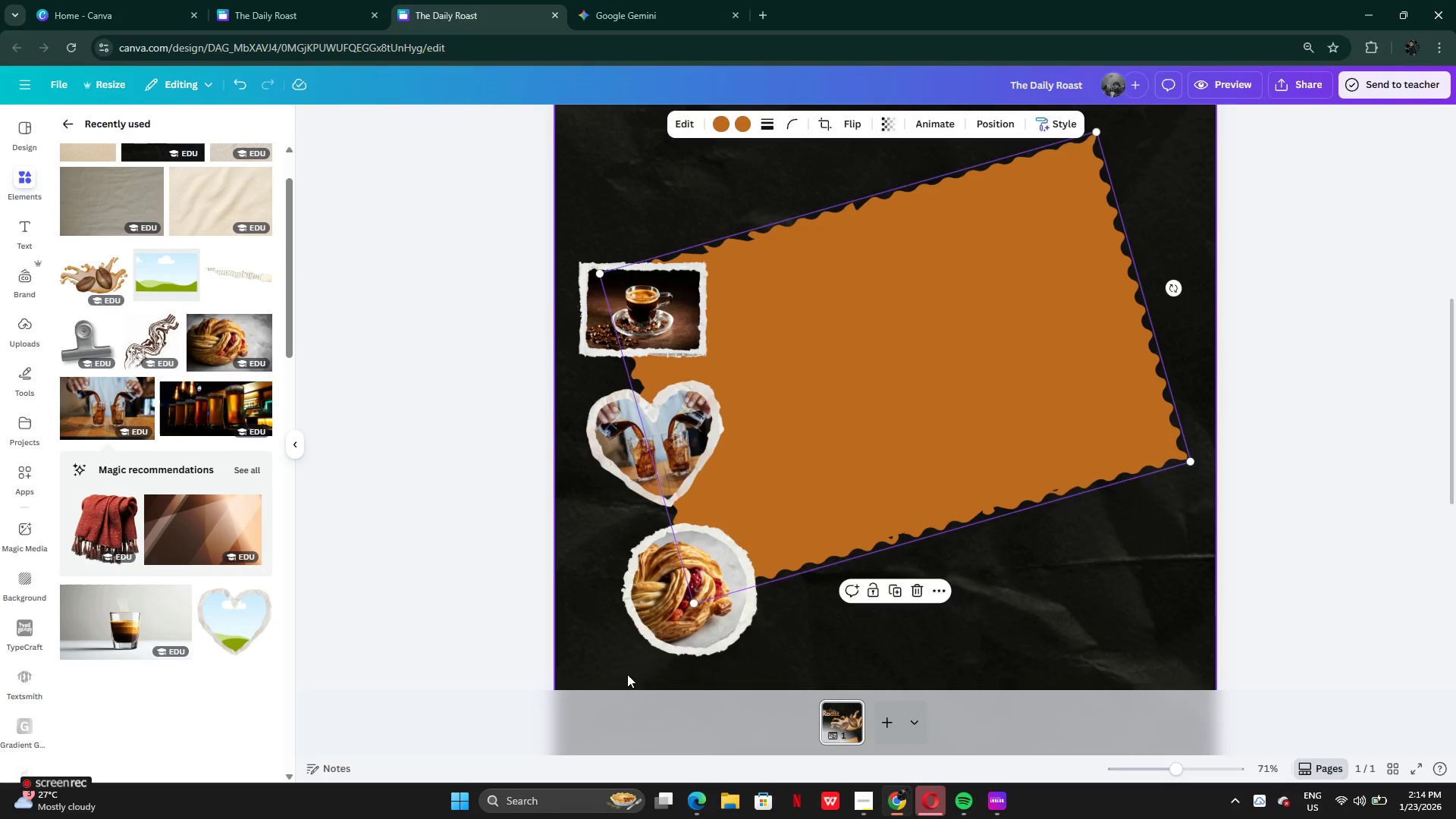 
left_click([627, 674])
 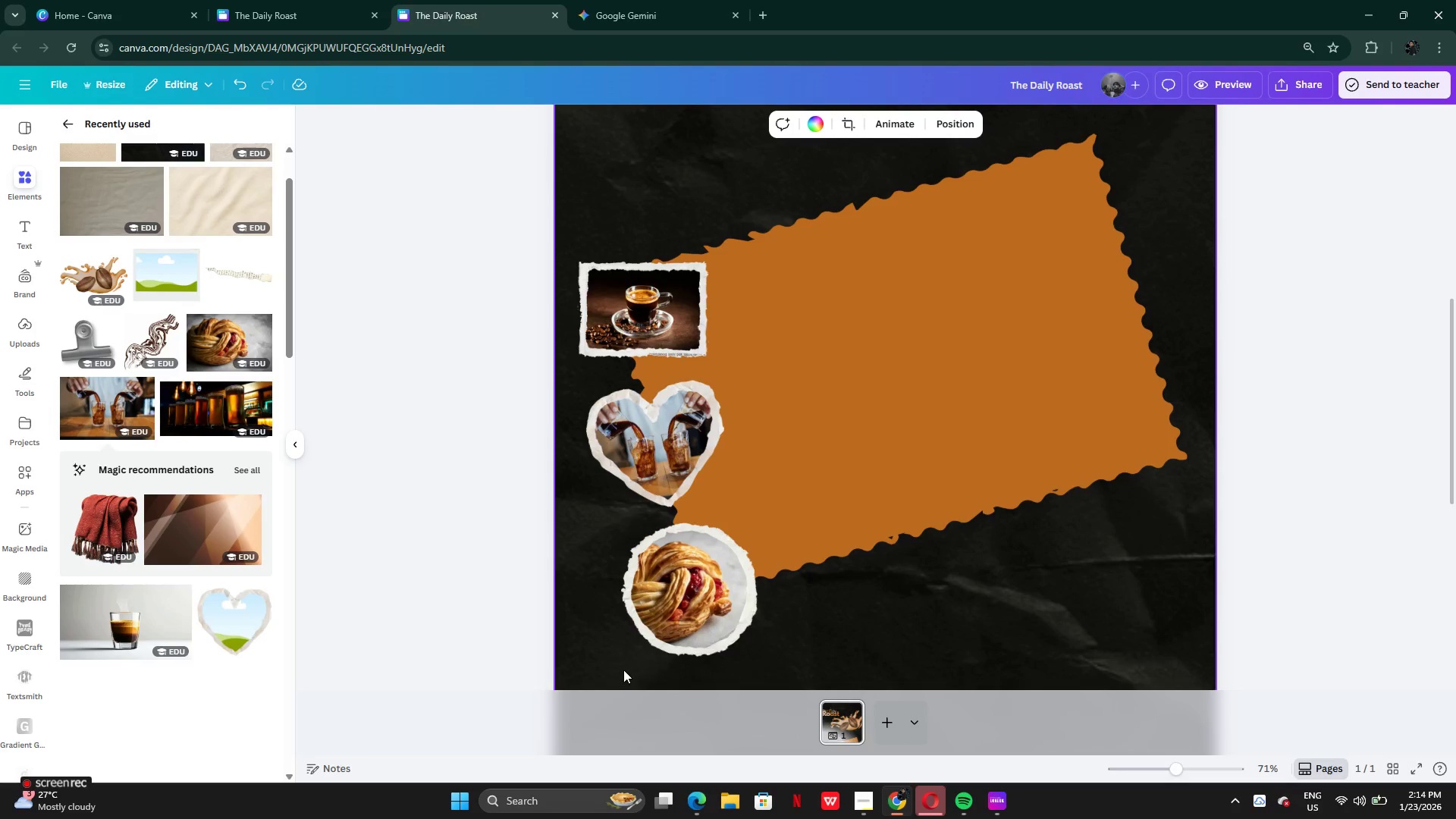 
left_click_drag(start_coordinate=[623, 673], to_coordinate=[562, 419])
 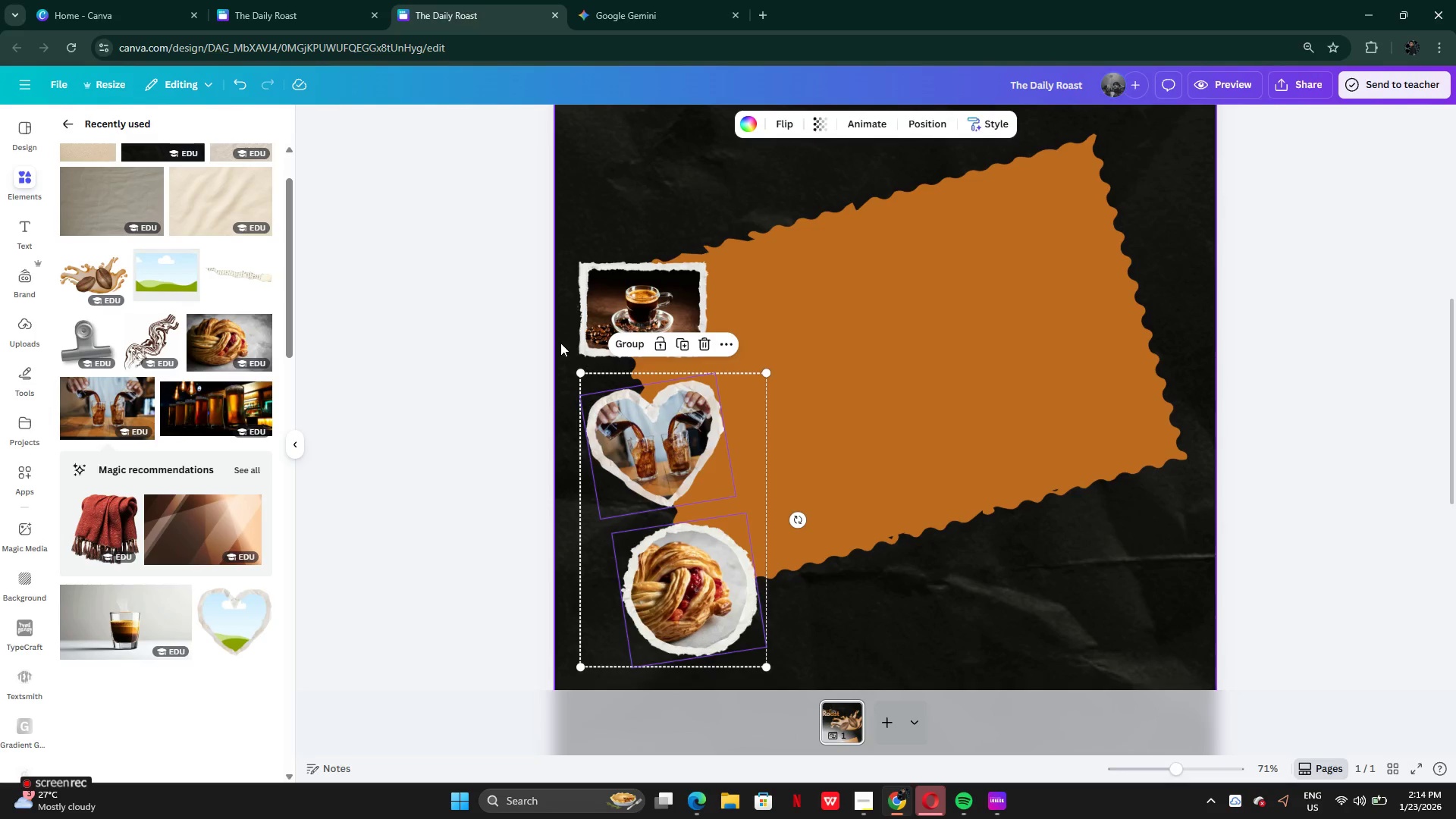 
left_click([560, 343])
 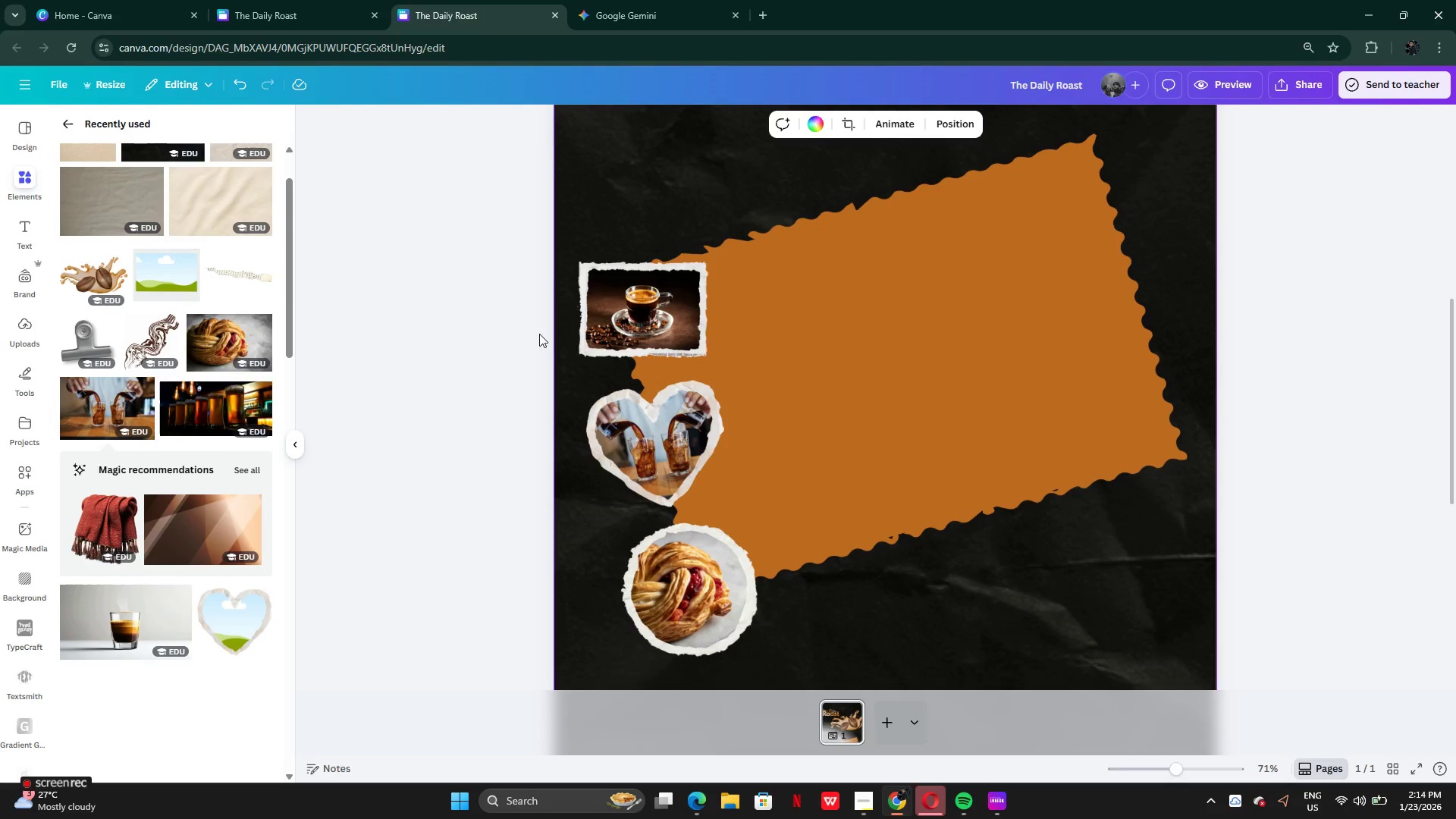 
left_click_drag(start_coordinate=[539, 334], to_coordinate=[606, 645])
 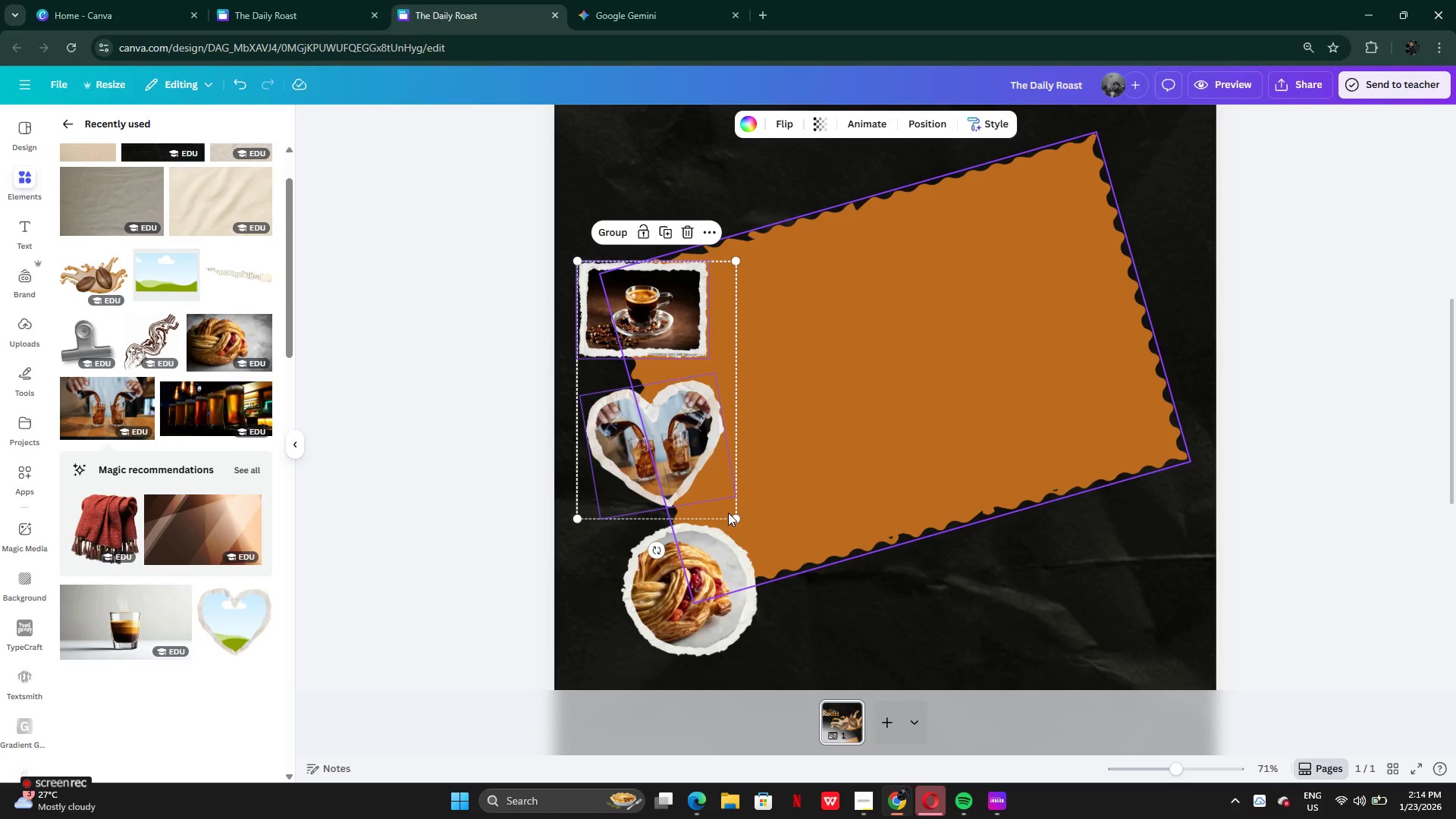 
left_click_drag(start_coordinate=[733, 515], to_coordinate=[704, 485])
 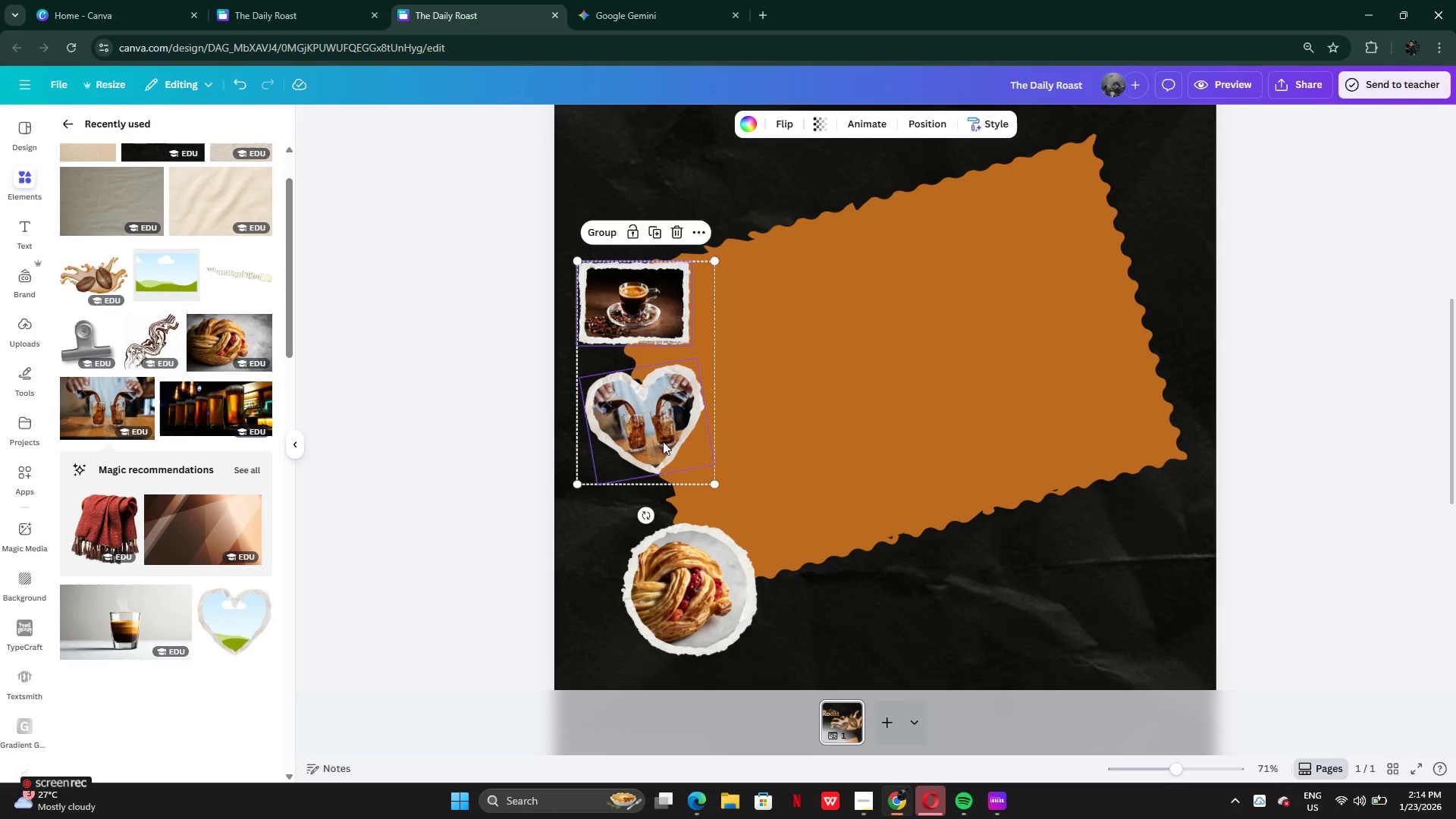 
left_click_drag(start_coordinate=[662, 439], to_coordinate=[667, 450])
 